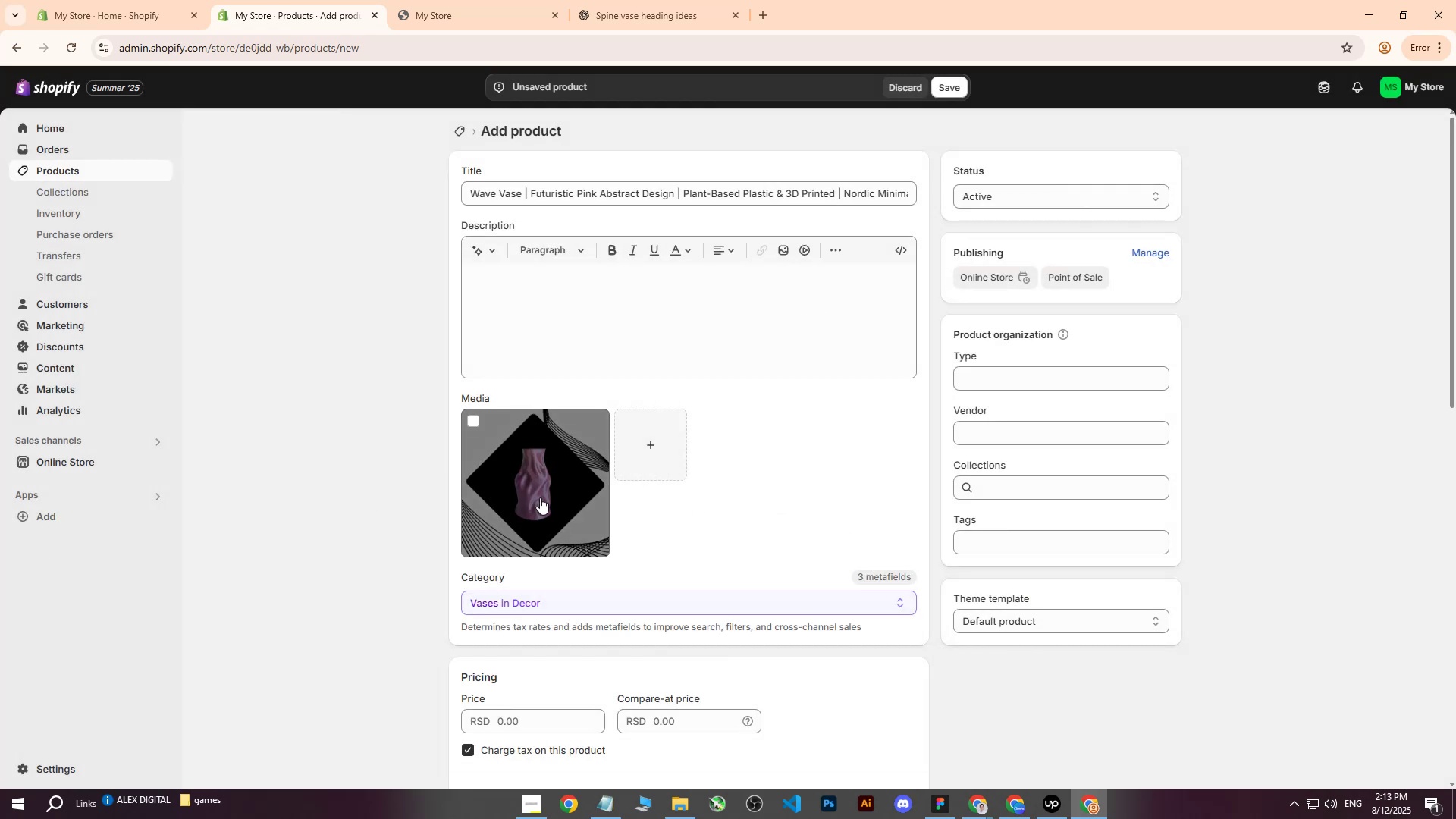 
left_click([548, 469])
 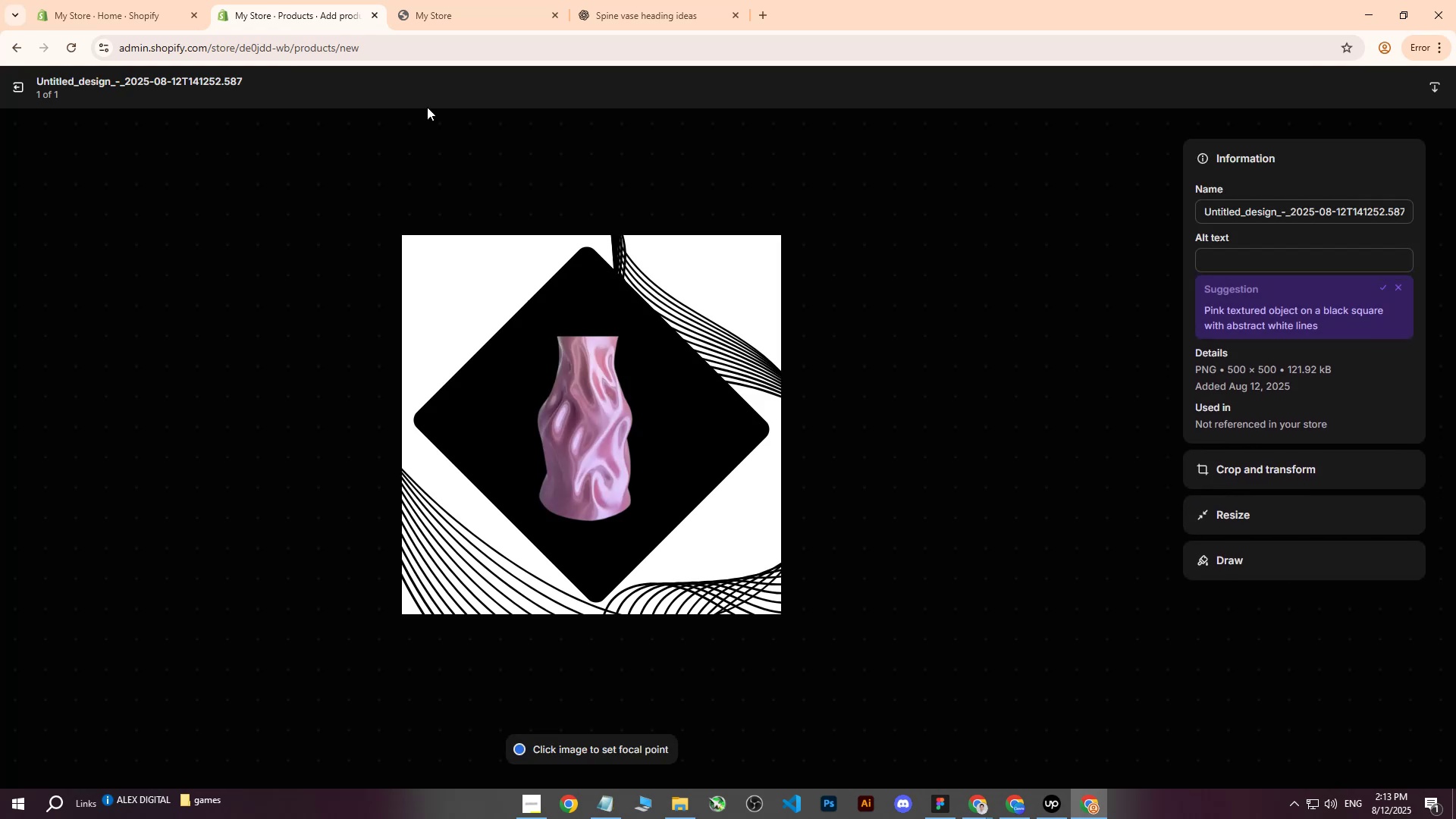 
left_click([119, 0])
 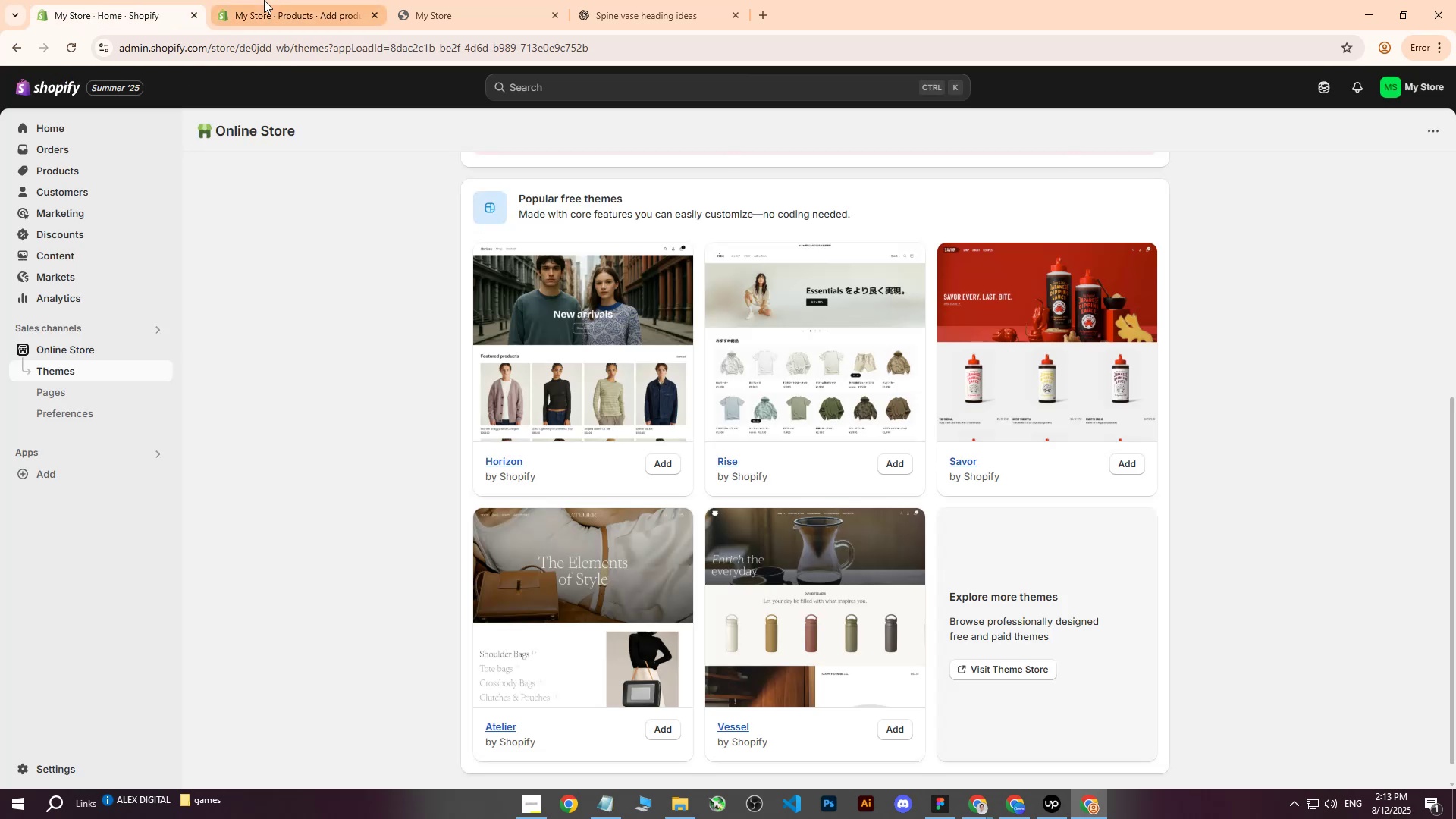 
left_click([264, 0])
 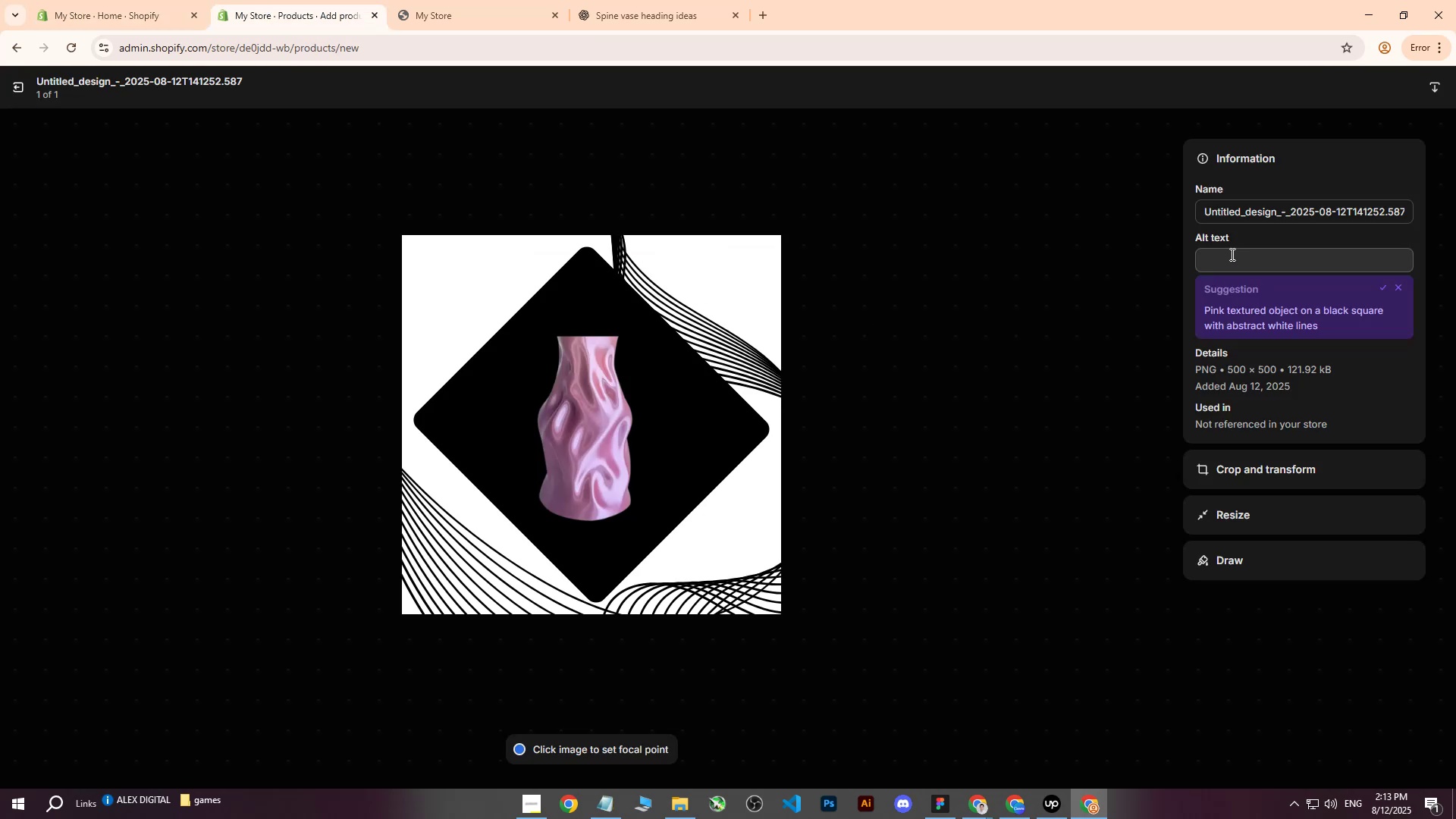 
left_click([1230, 252])
 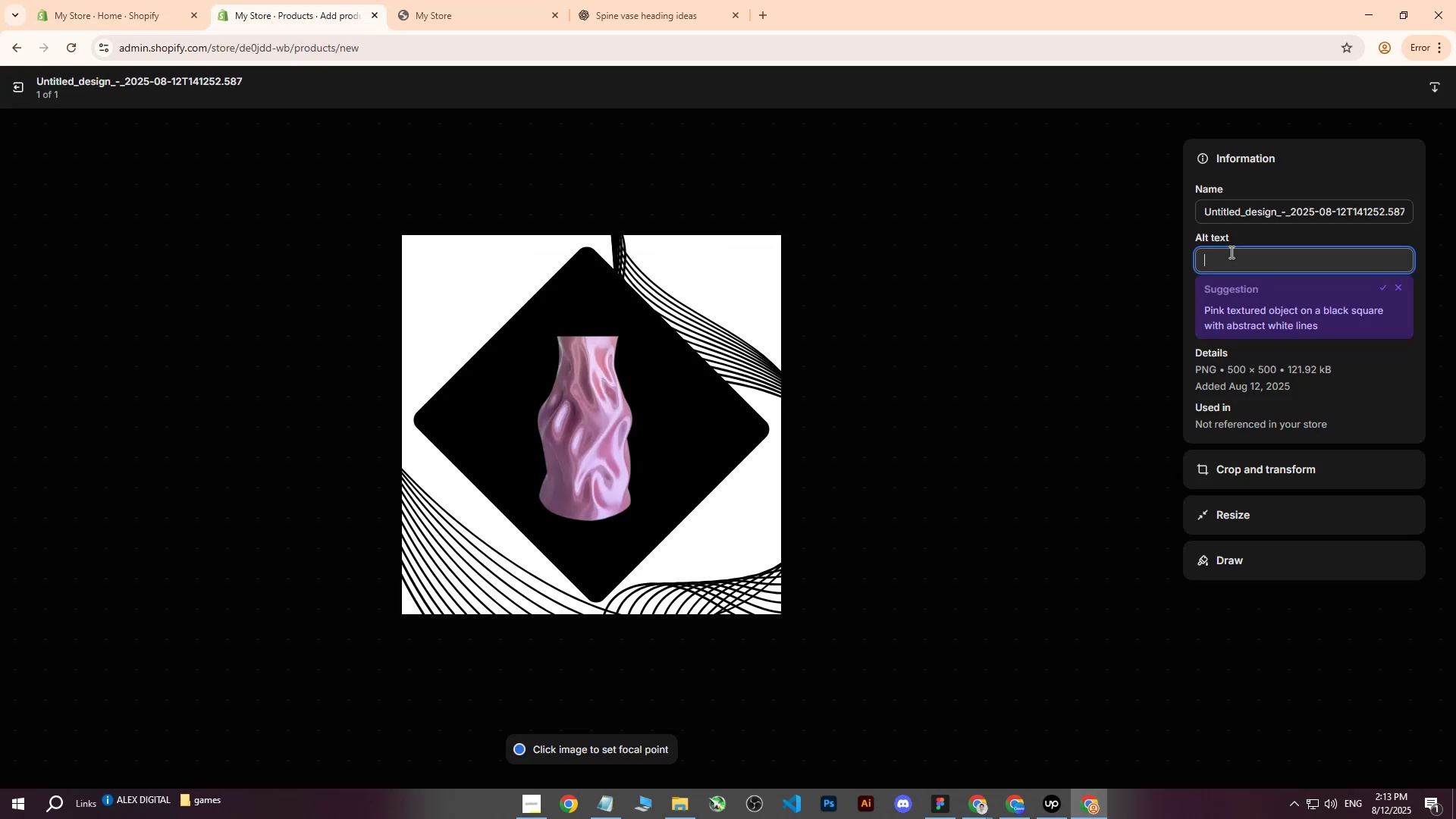 
type(Wave)
key(Backspace)
type(y p[)
key(Backspace)
type(ink Q)
key(Backspace)
type(Wase i)
key(Backspace)
type(on black g)
key(Backspace)
type(background with geometric shape.)
 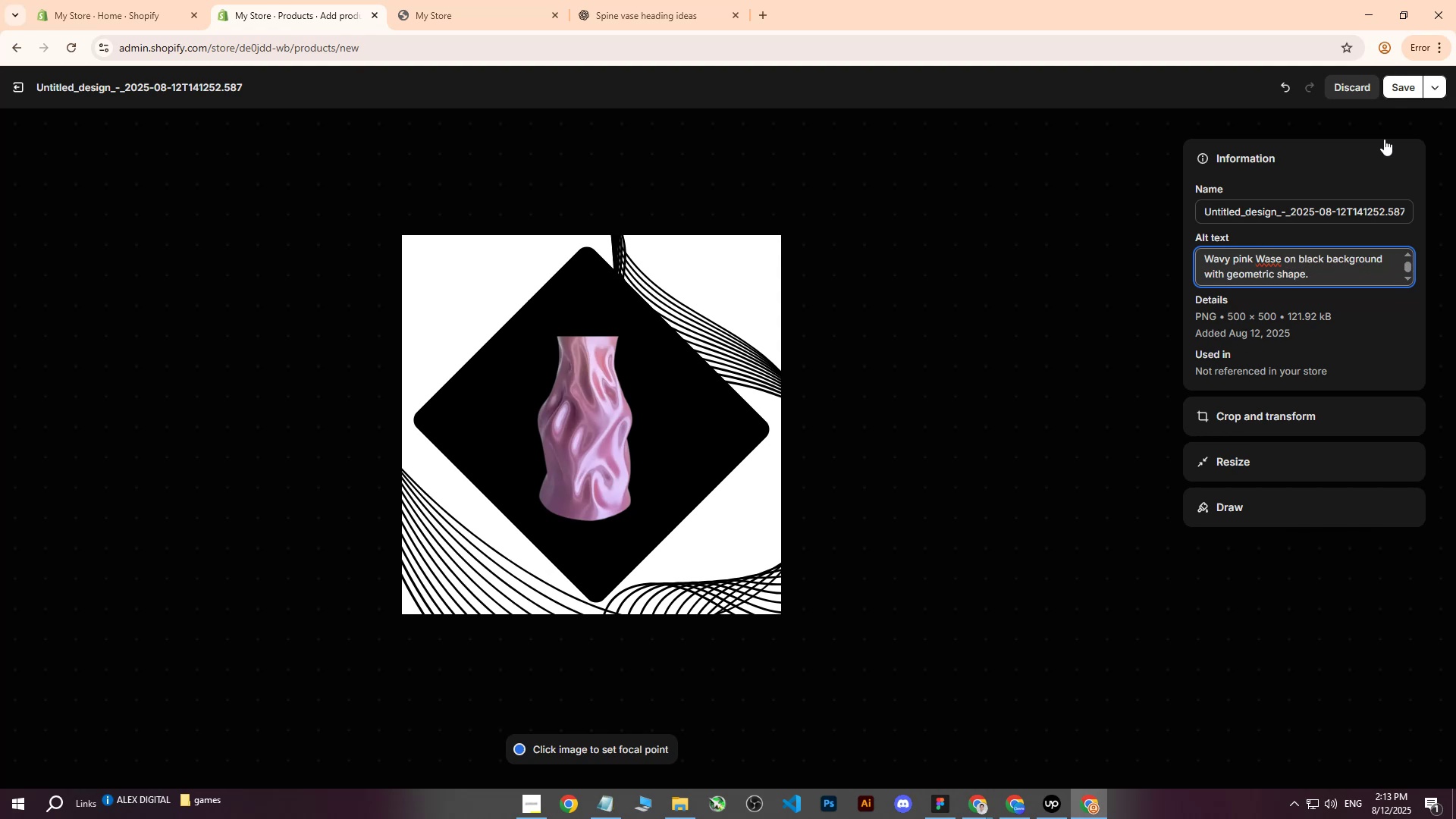 
left_click([1391, 96])
 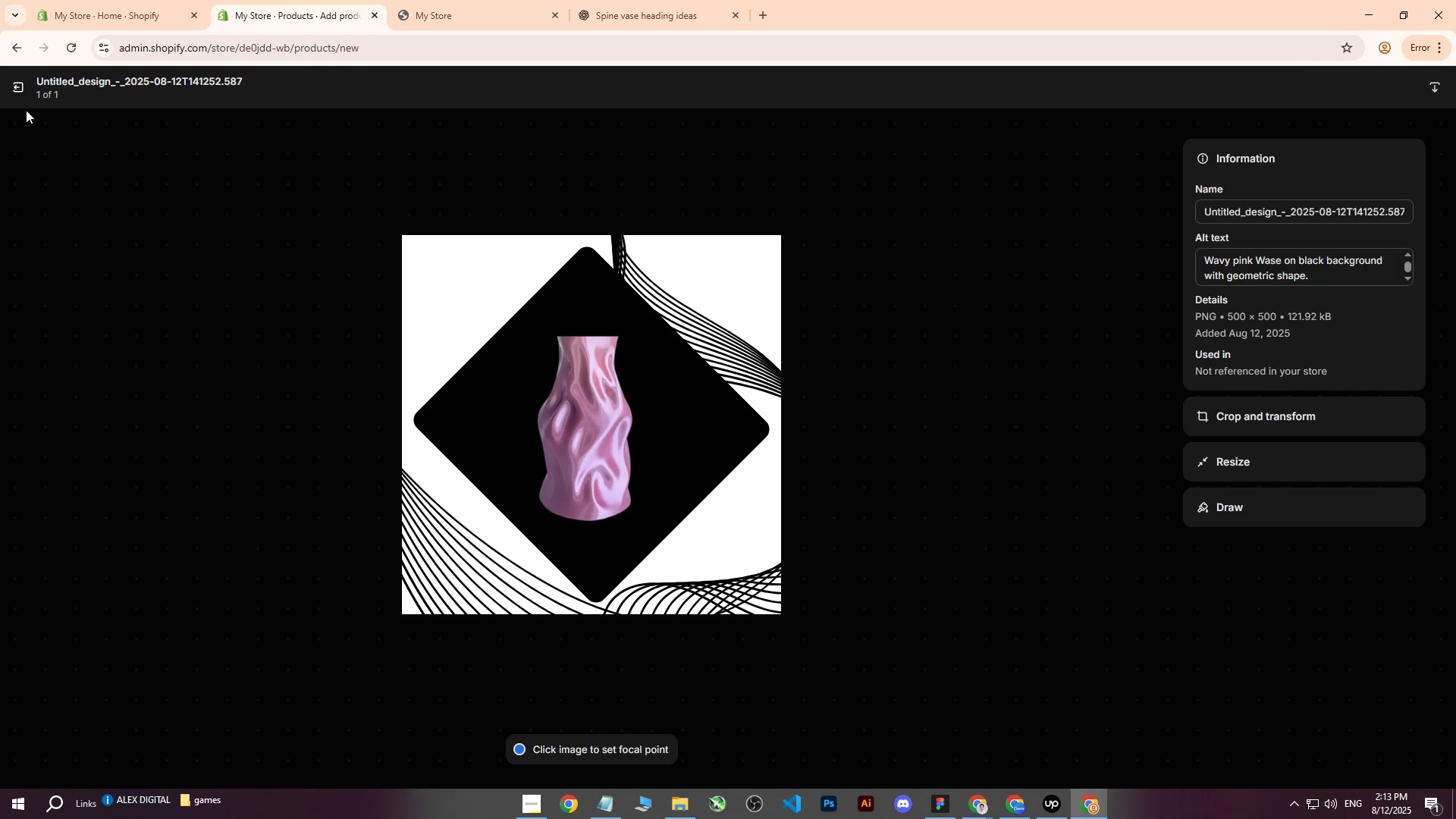 
left_click([16, 89])
 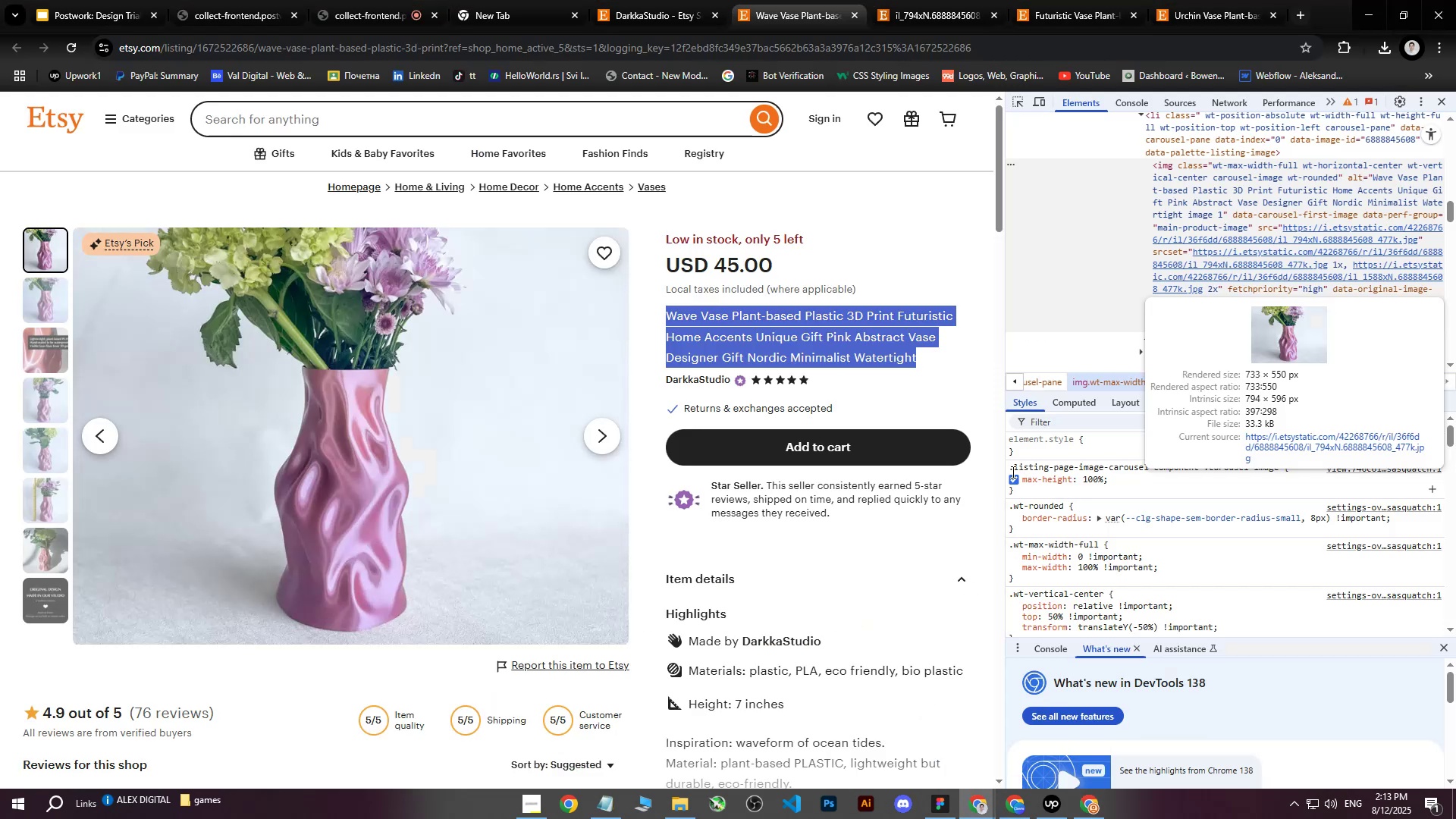 
left_click([1447, 99])
 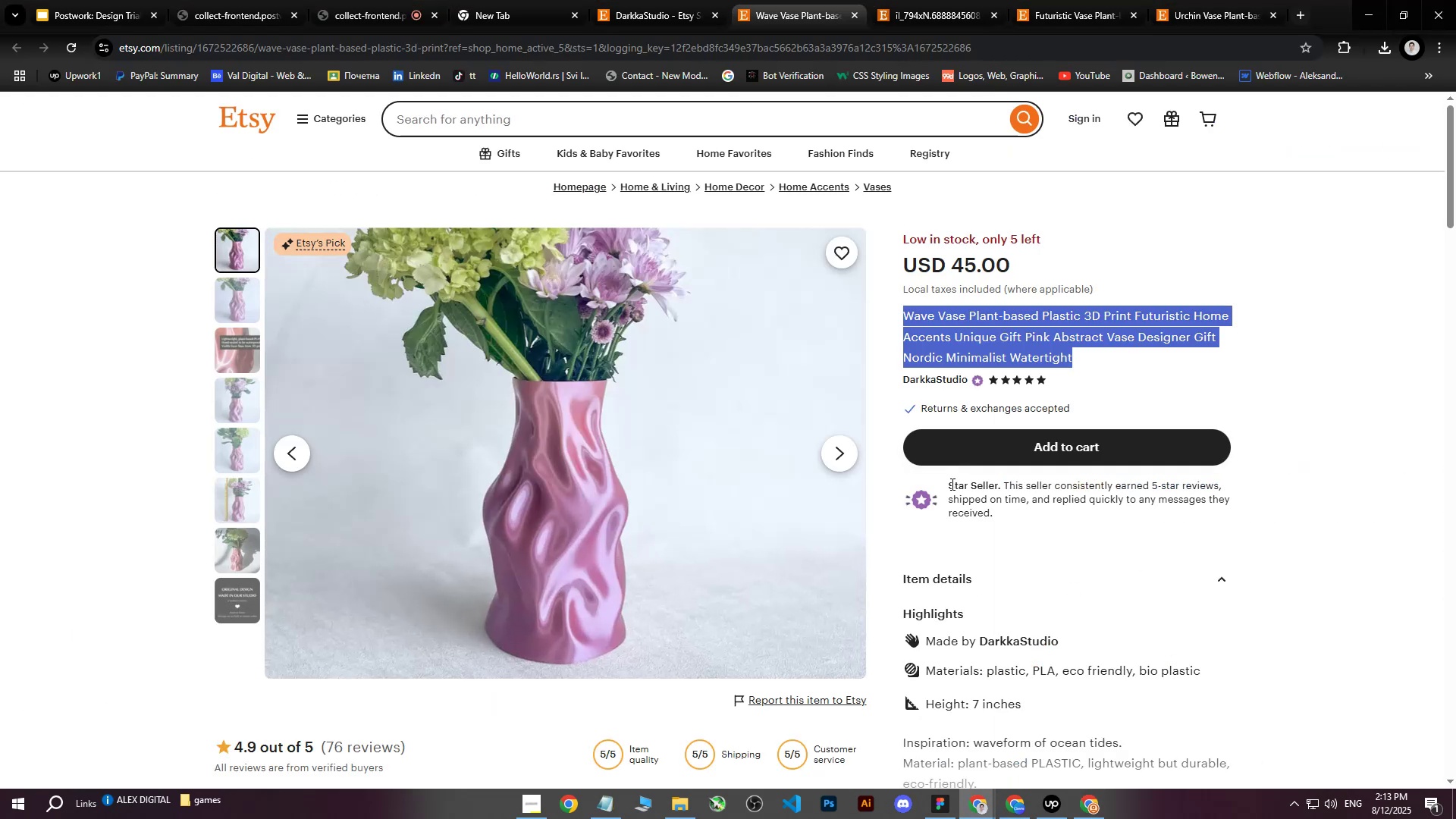 
scroll: coordinate [953, 551], scroll_direction: down, amount: 3.0
 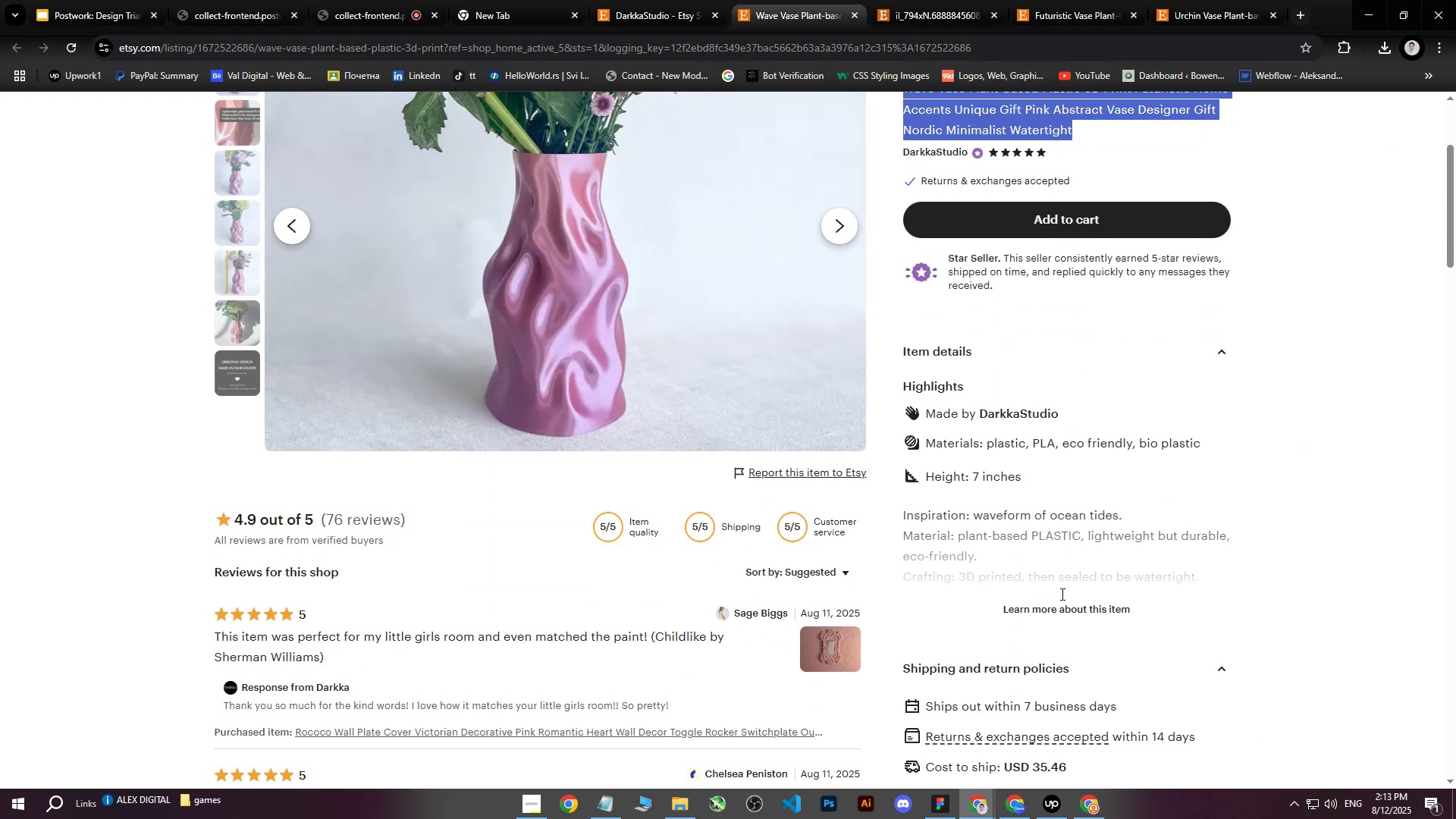 
left_click([1055, 609])
 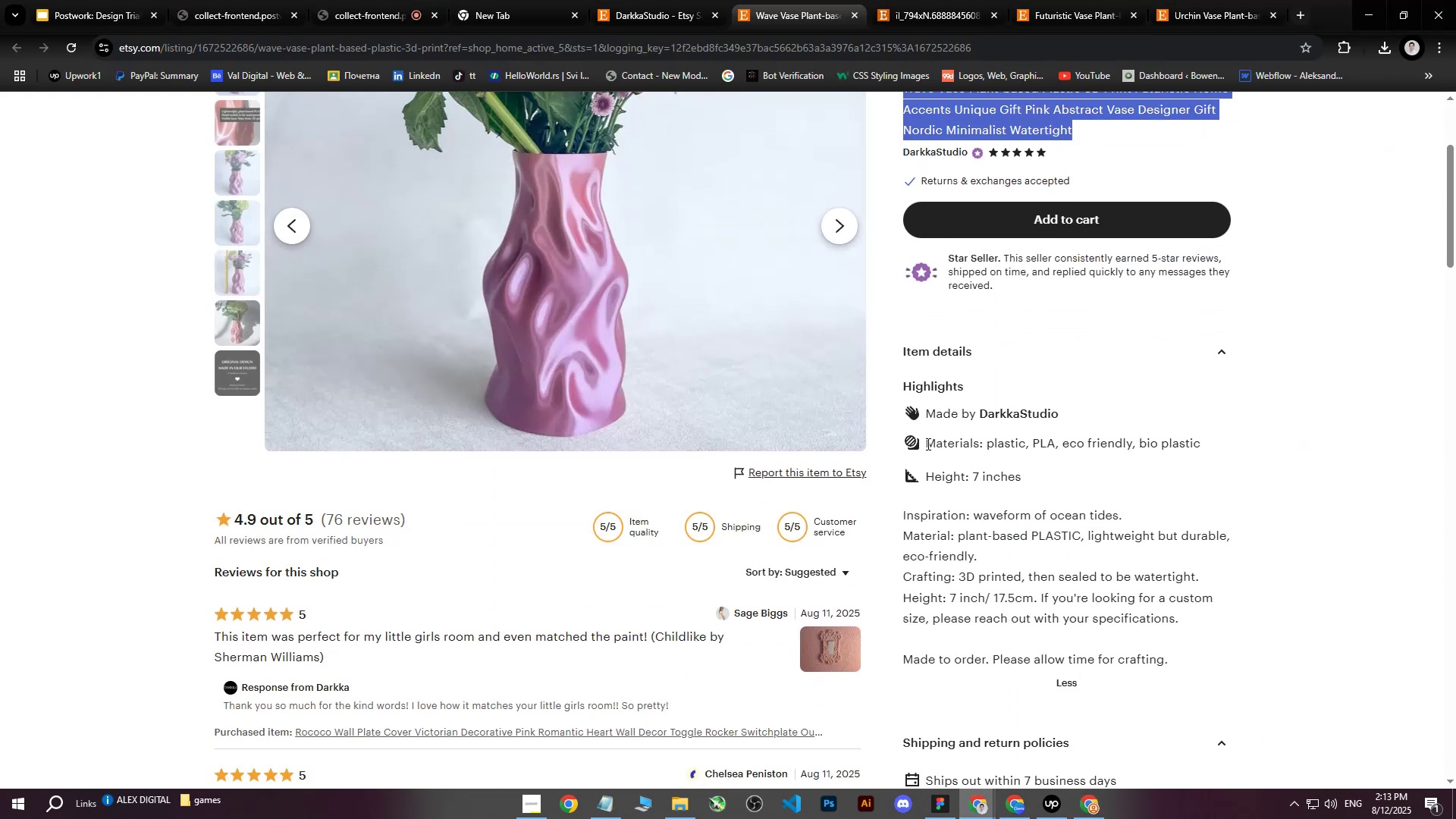 
scroll: coordinate [1124, 464], scroll_direction: down, amount: 2.0
 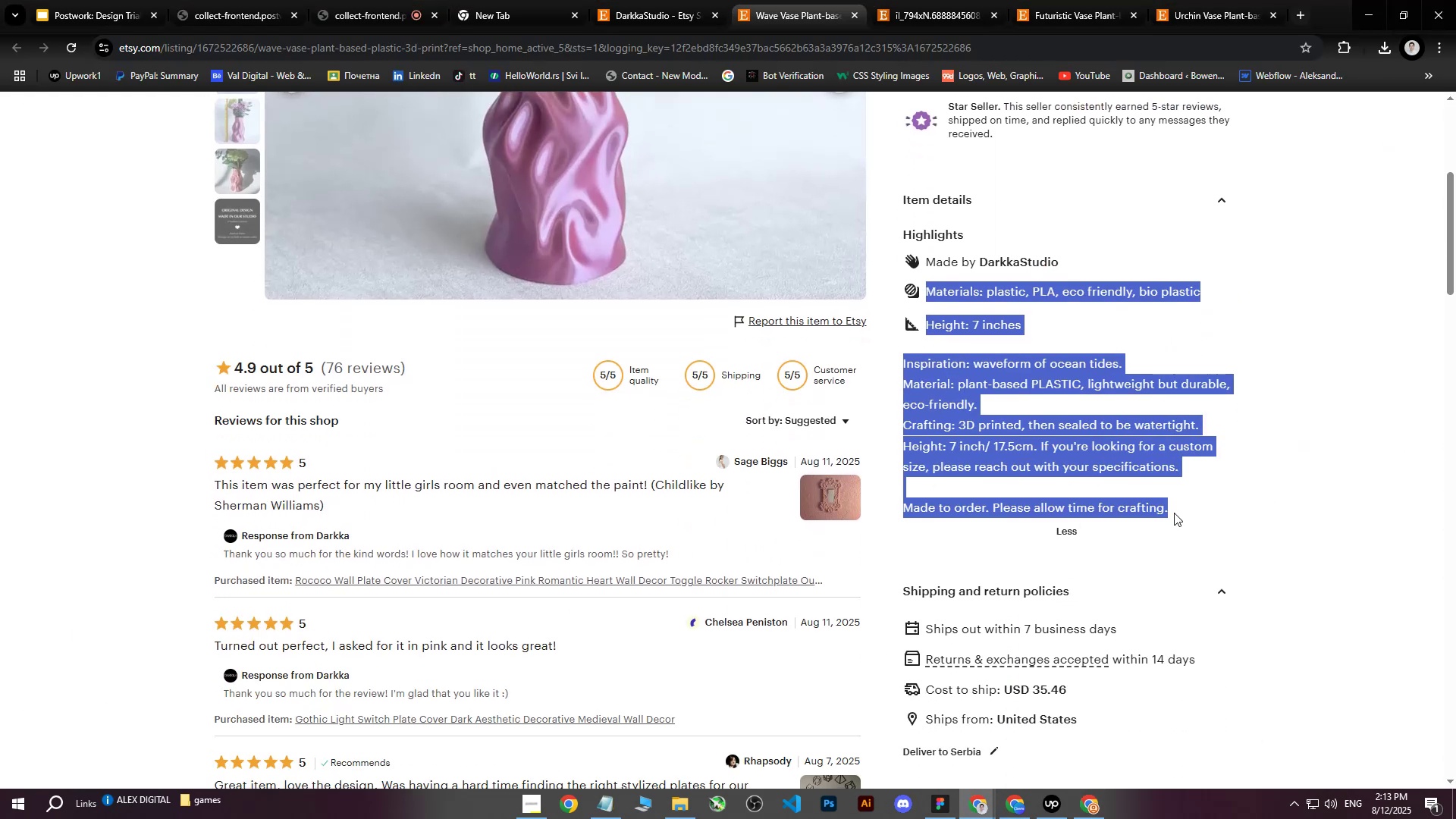 
key(Control+C)
 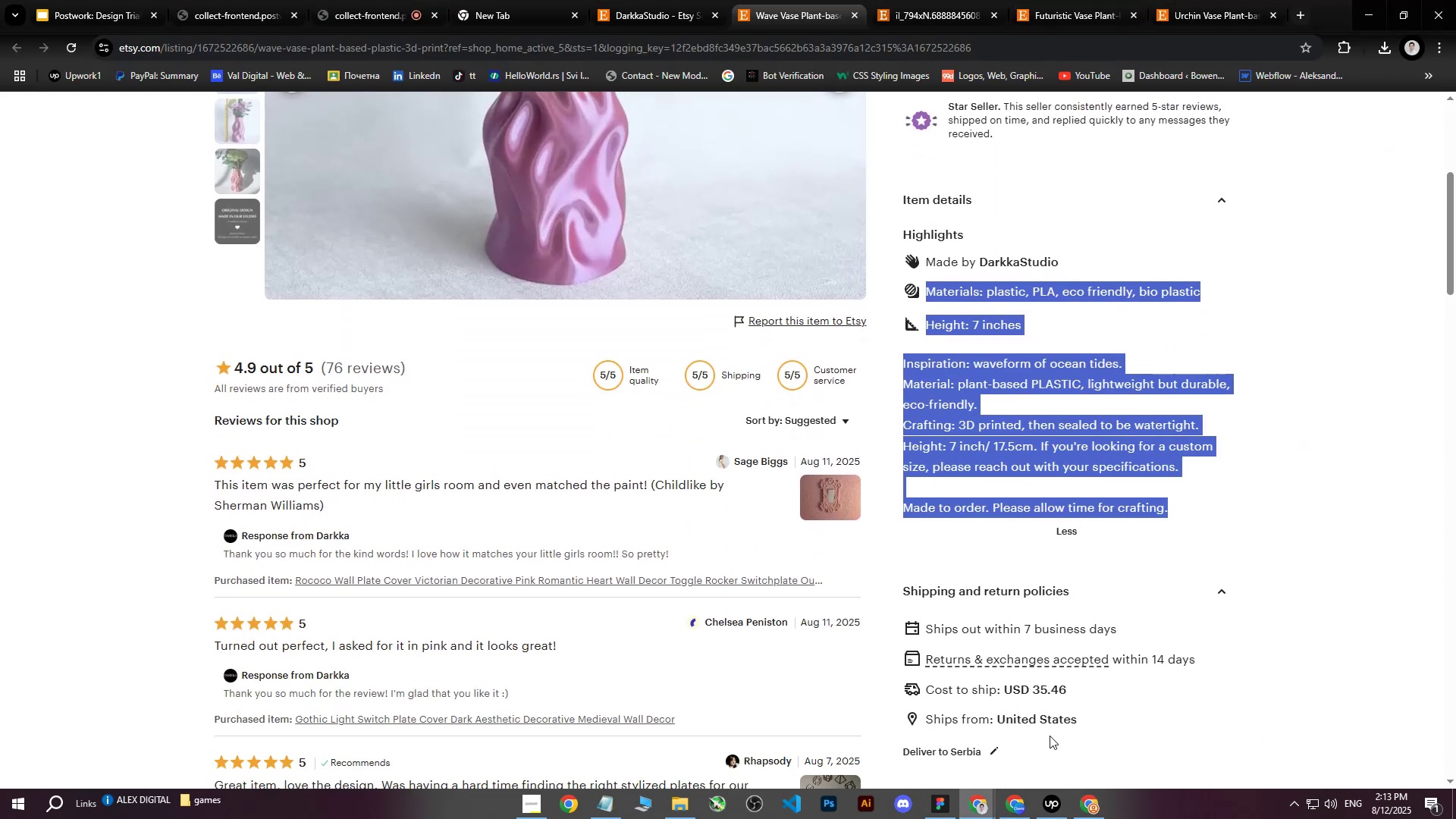 
left_click([1078, 807])
 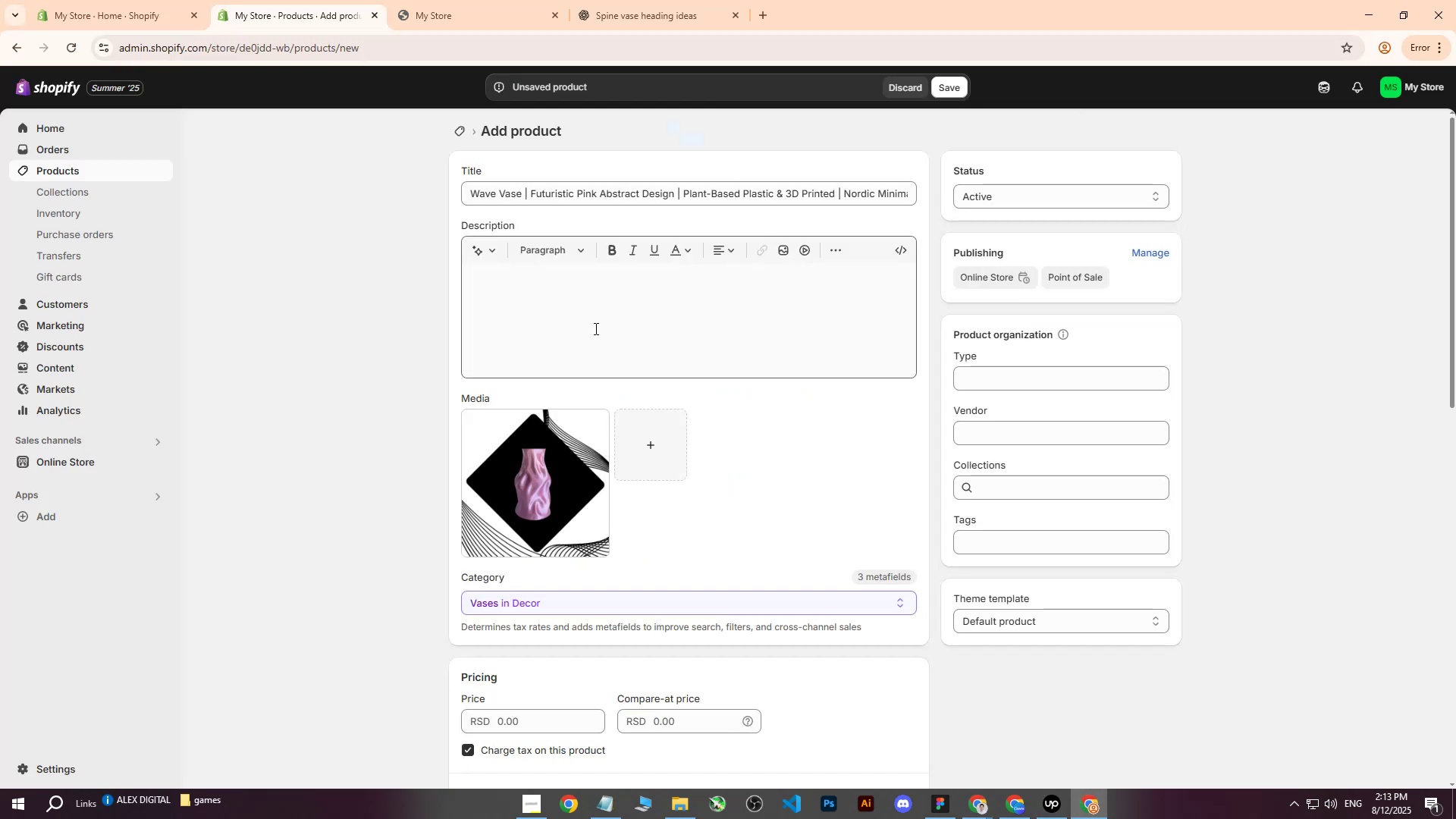 
left_click([593, 328])
 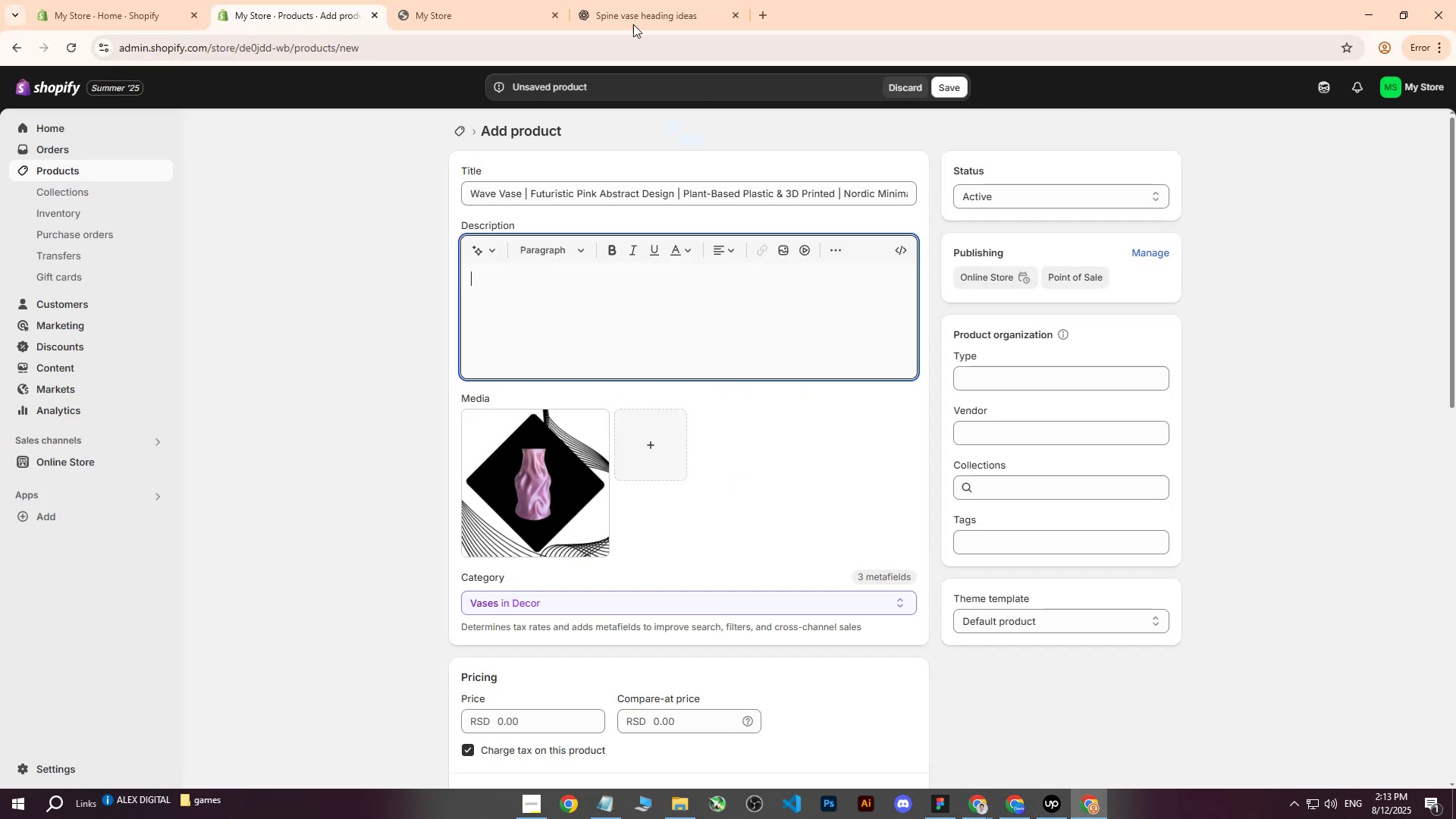 
left_click([689, 0])
 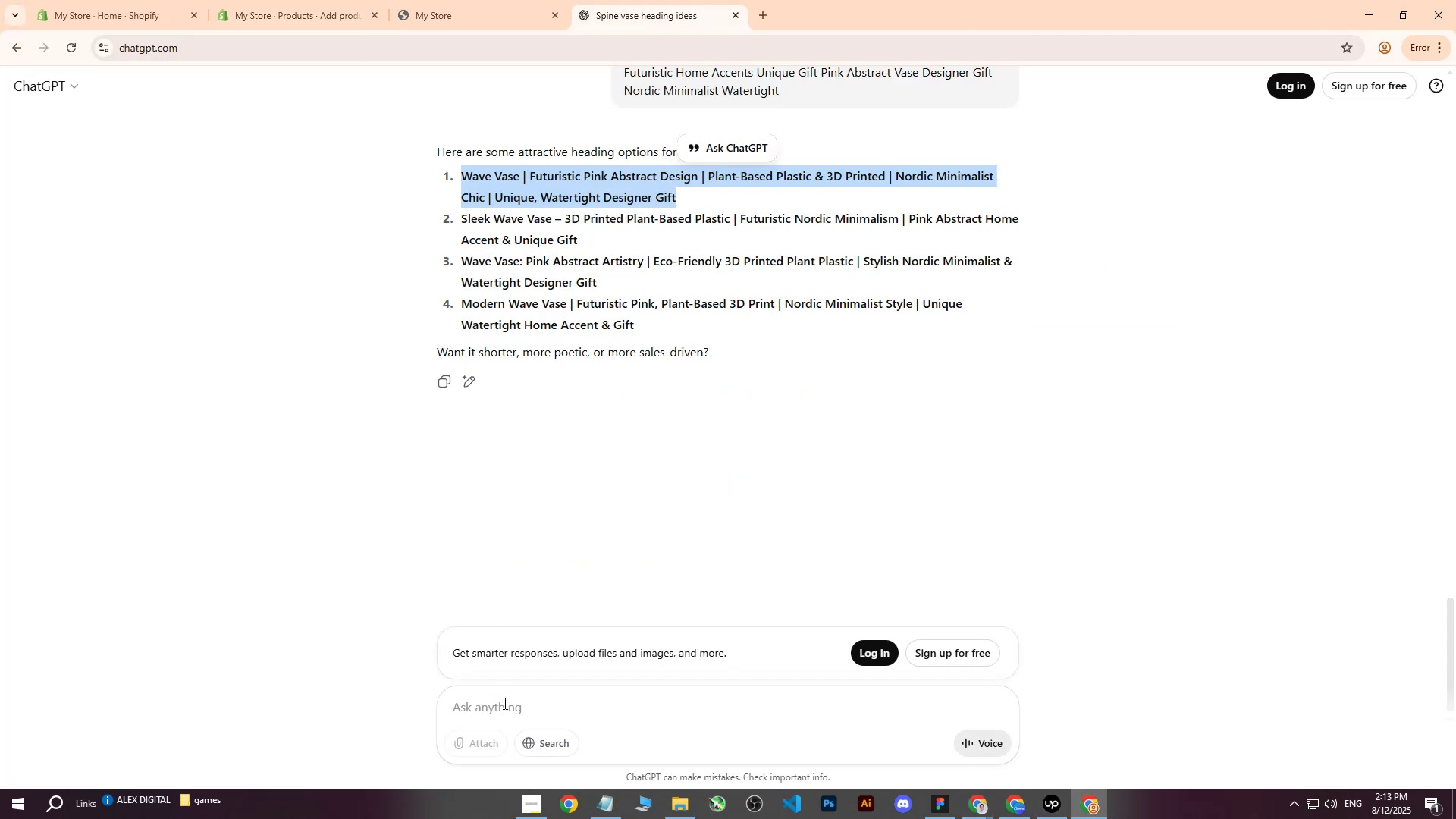 
left_click([500, 711])
 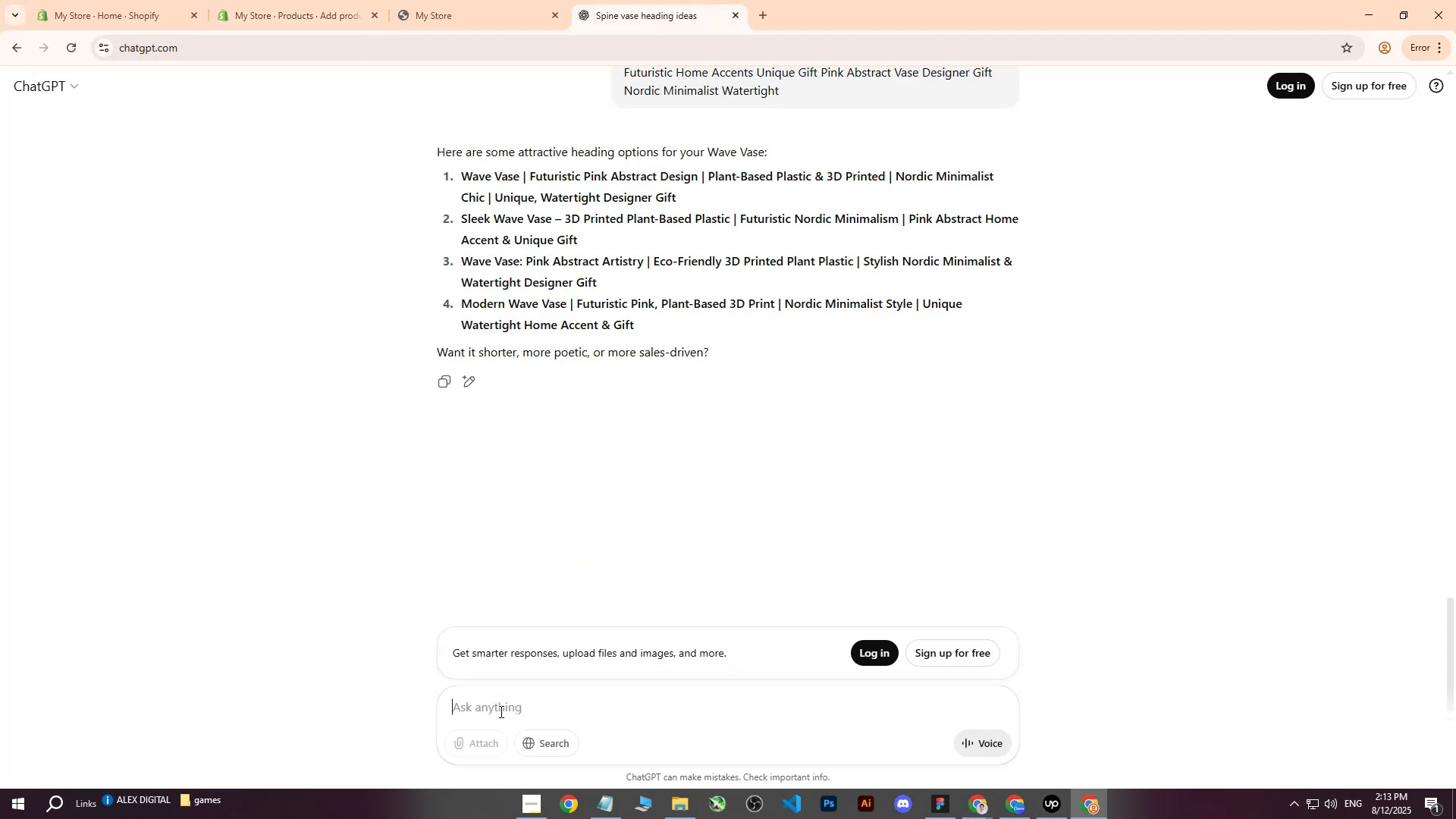 
type(expand me this te)
key(Backspace)
key(Backspace)
key(Backspace)
type(: )
 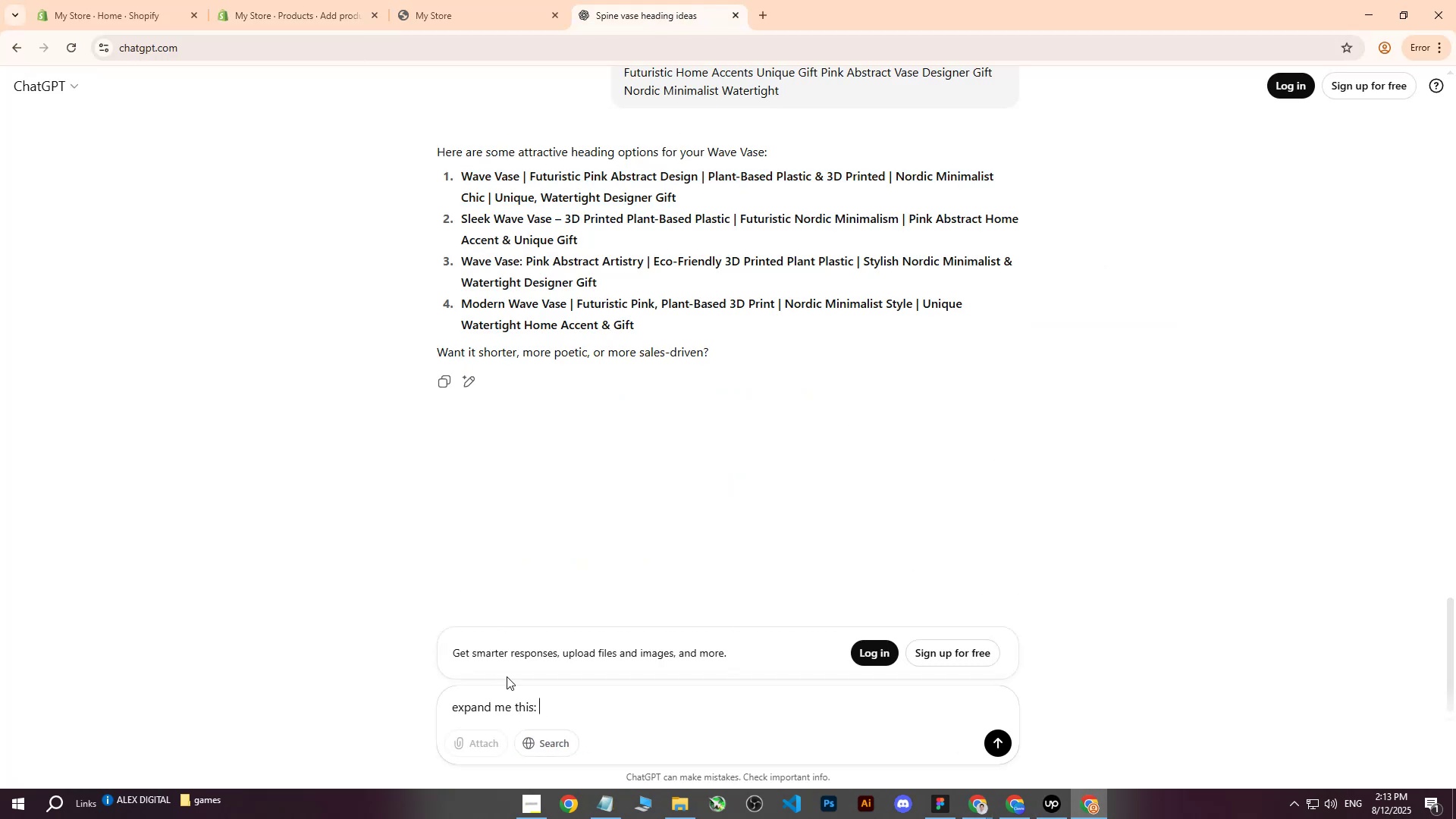 
key(Control+ControlLeft)
 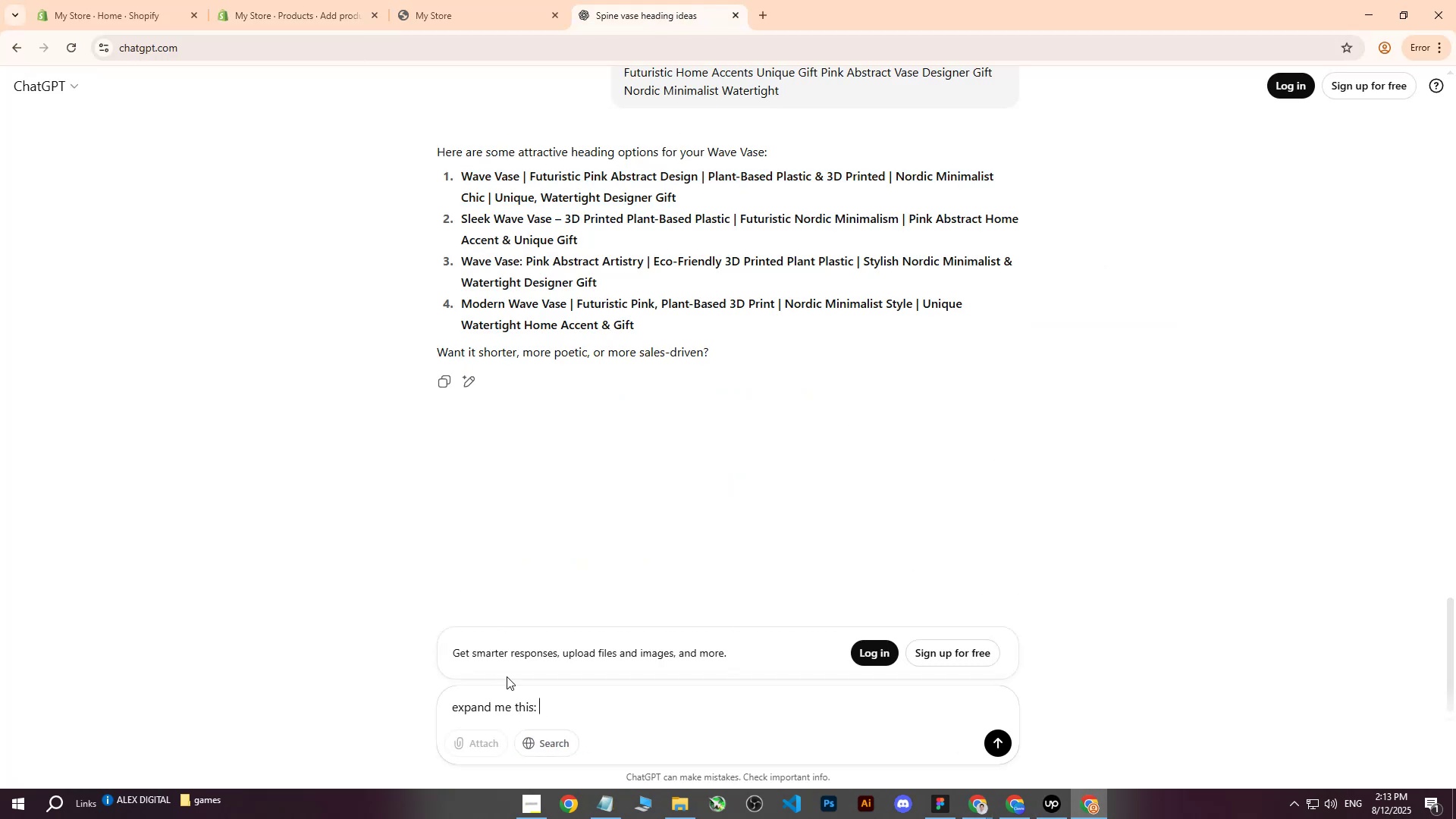 
key(Control+V)
 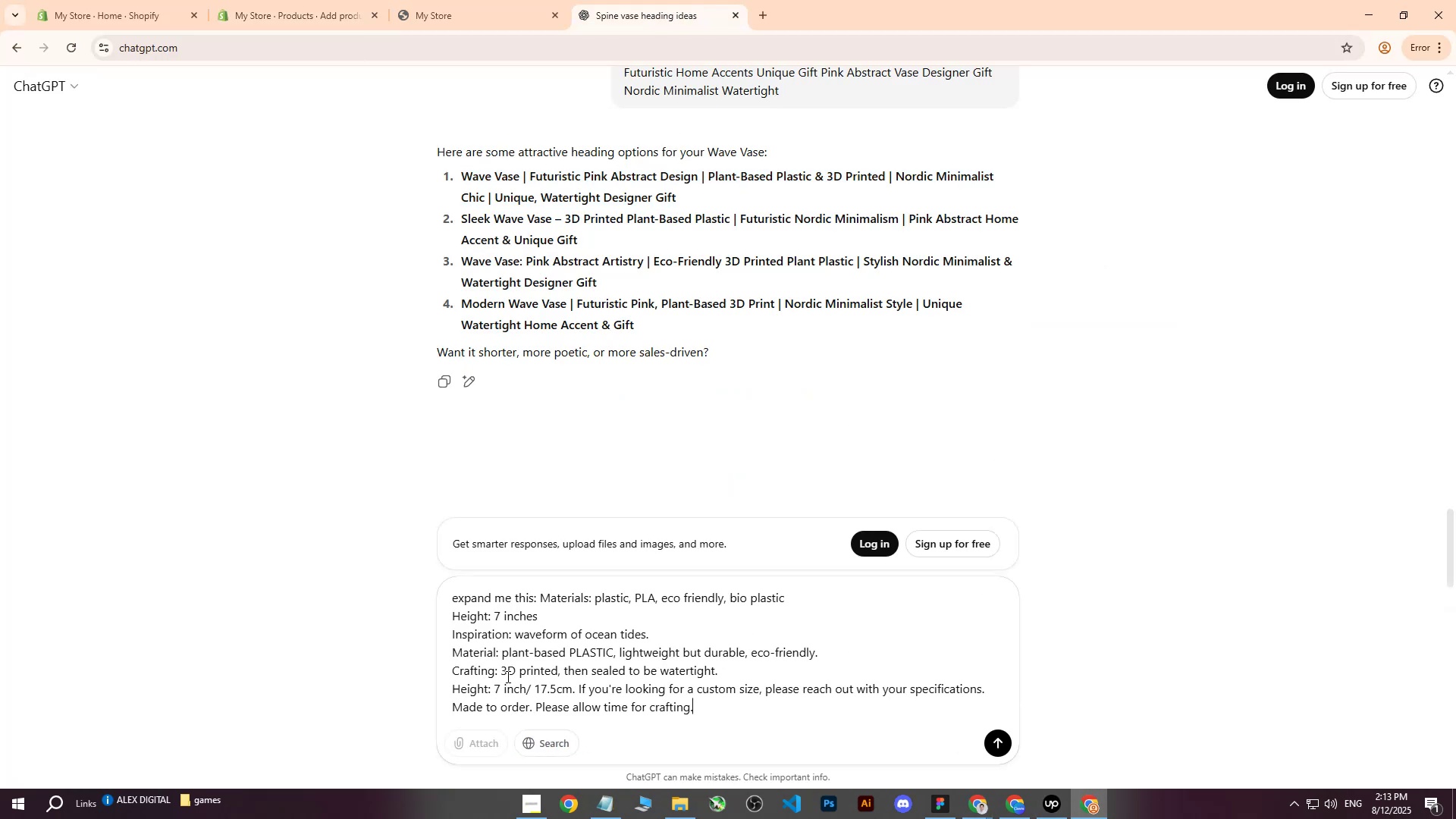 
key(Enter)
 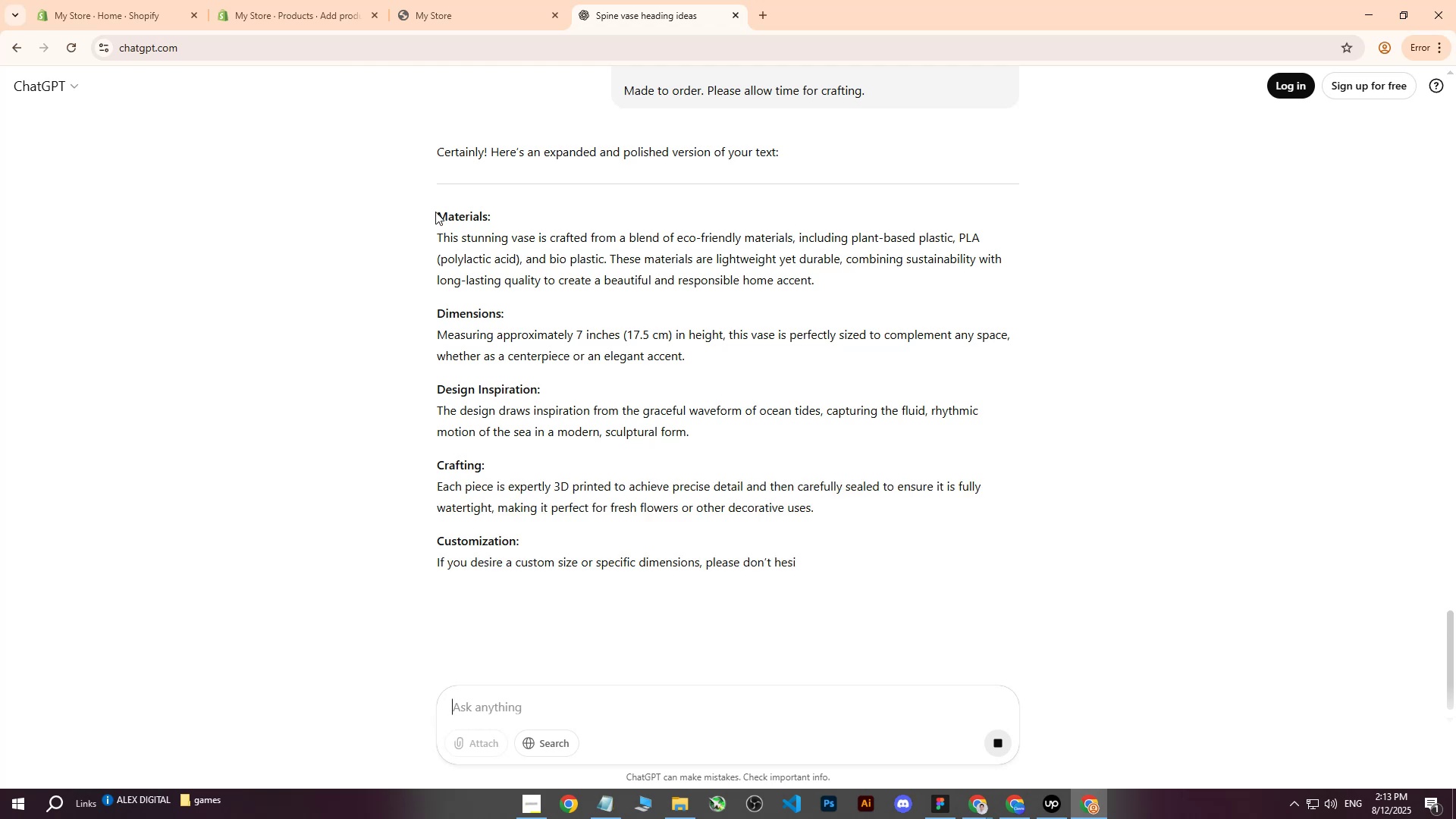 
wait(6.15)
 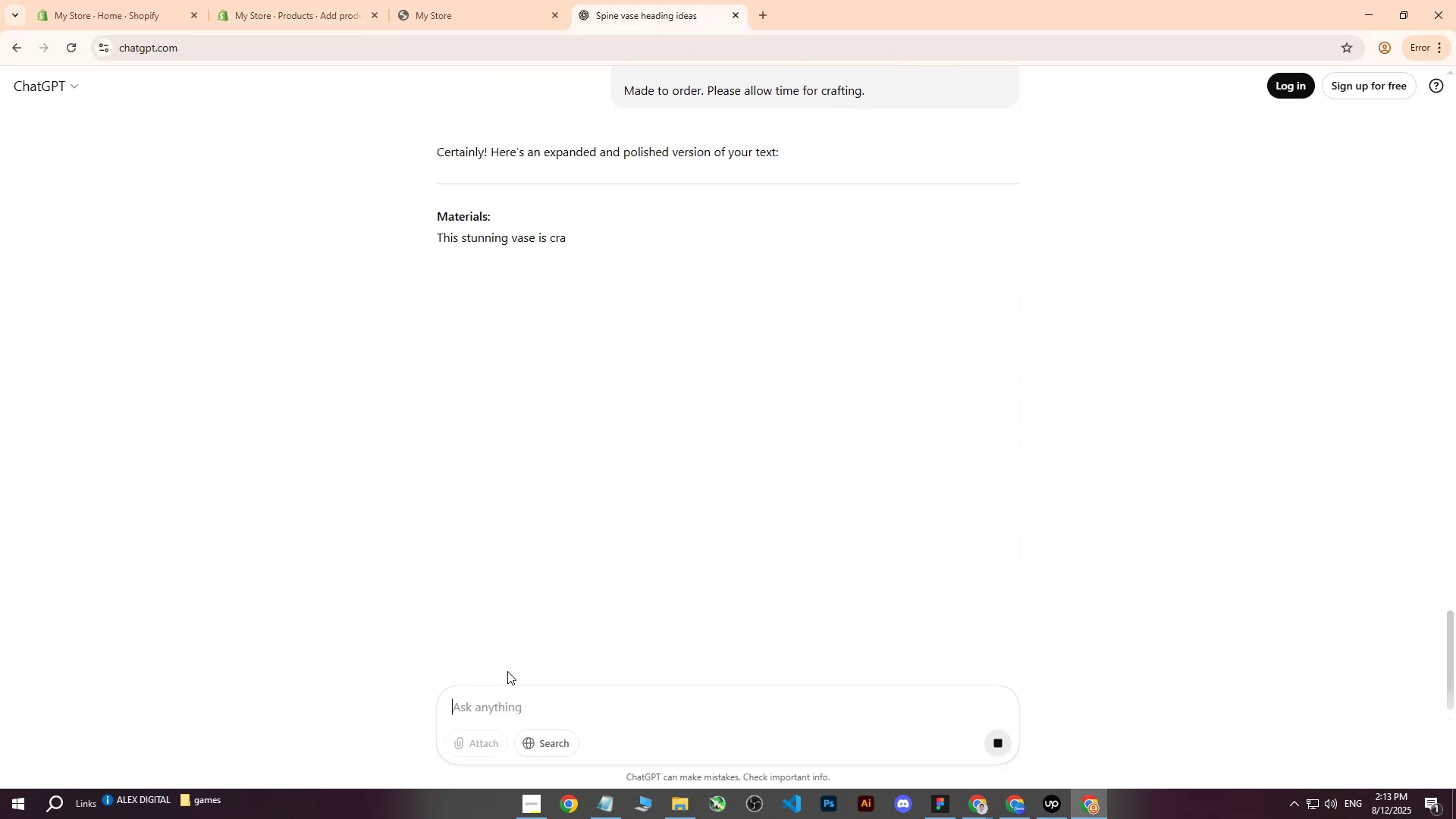 
scroll: coordinate [876, 598], scroll_direction: down, amount: 2.0
 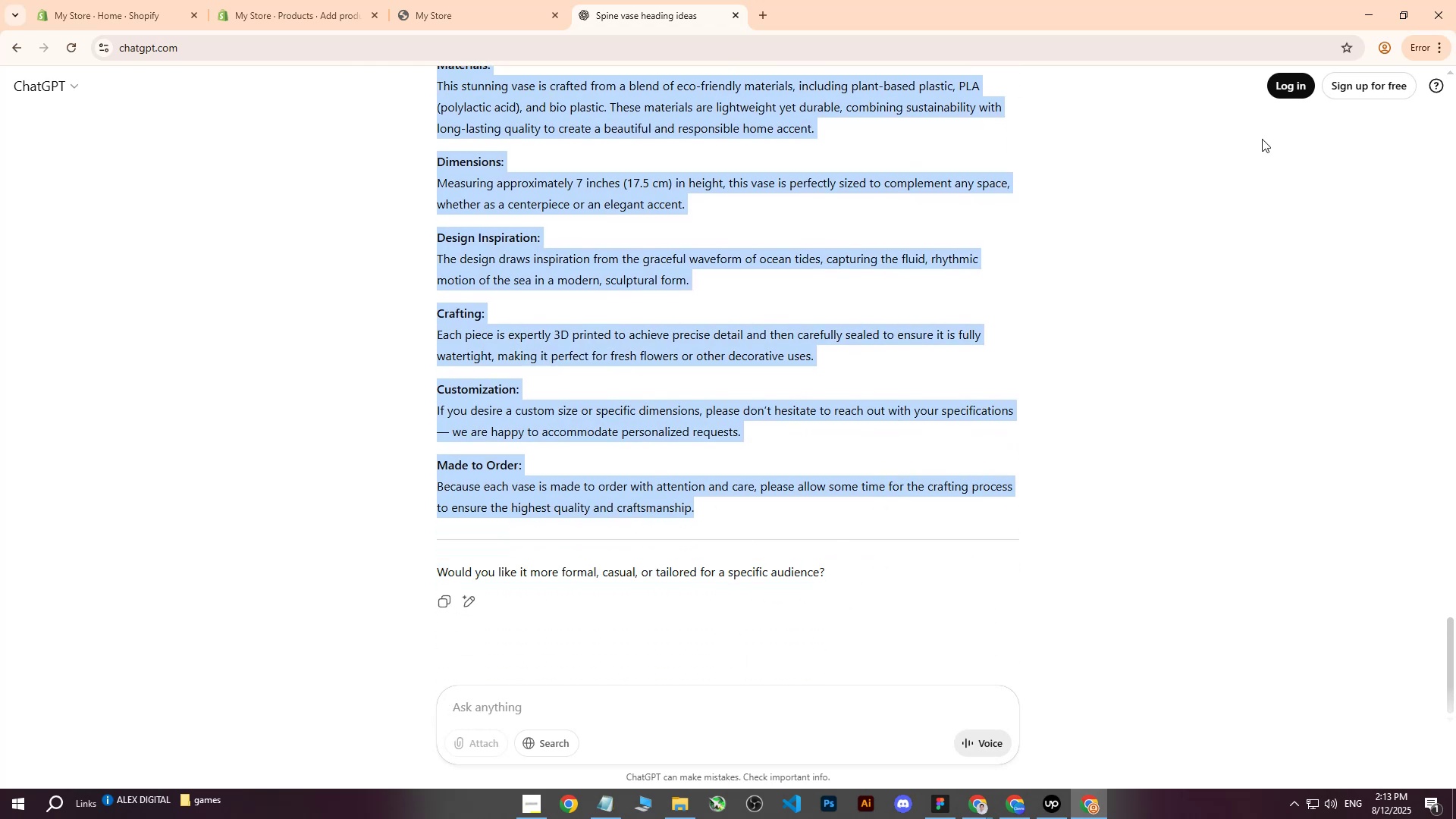 
key(Control+C)
 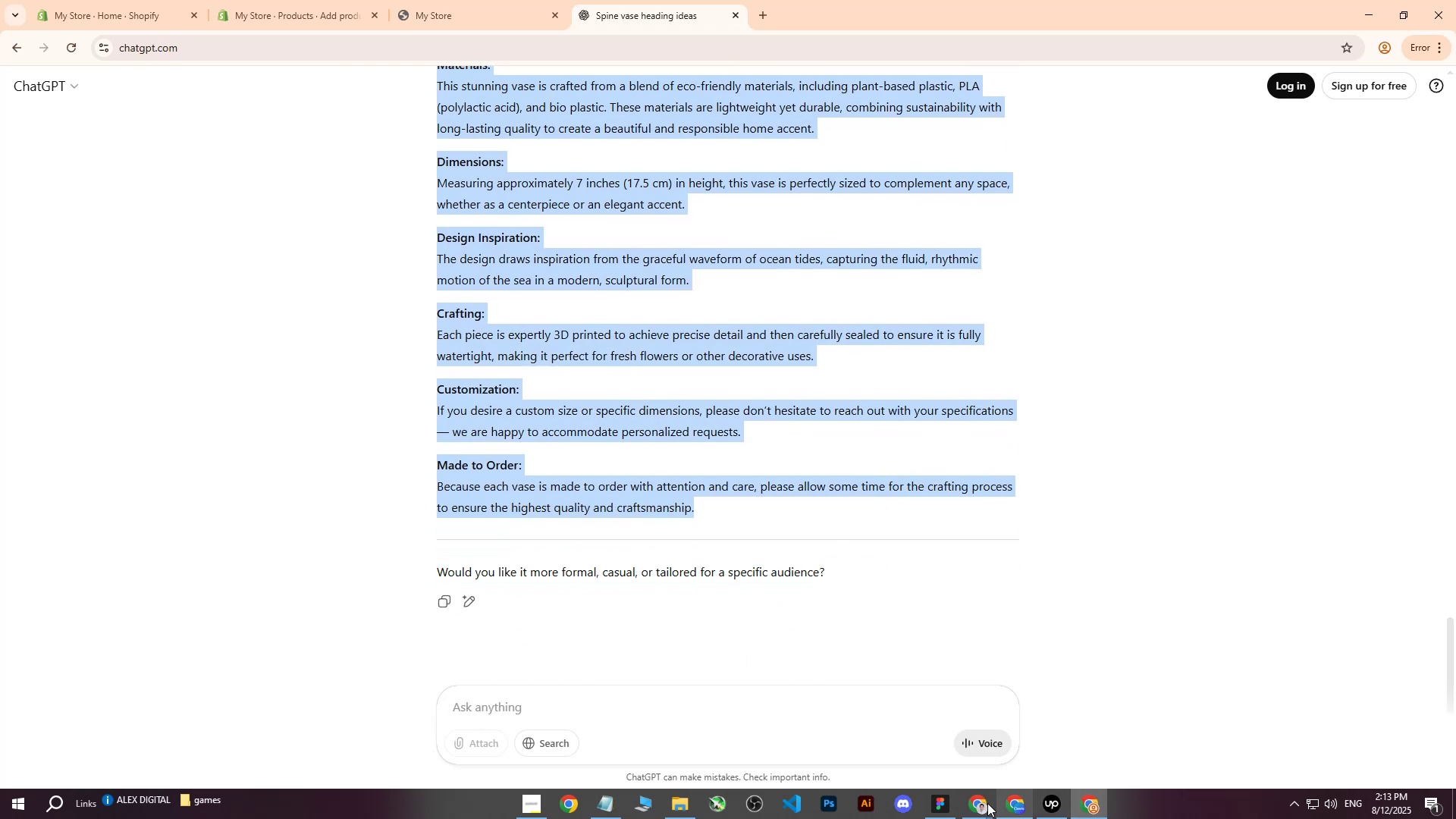 
left_click([975, 809])
 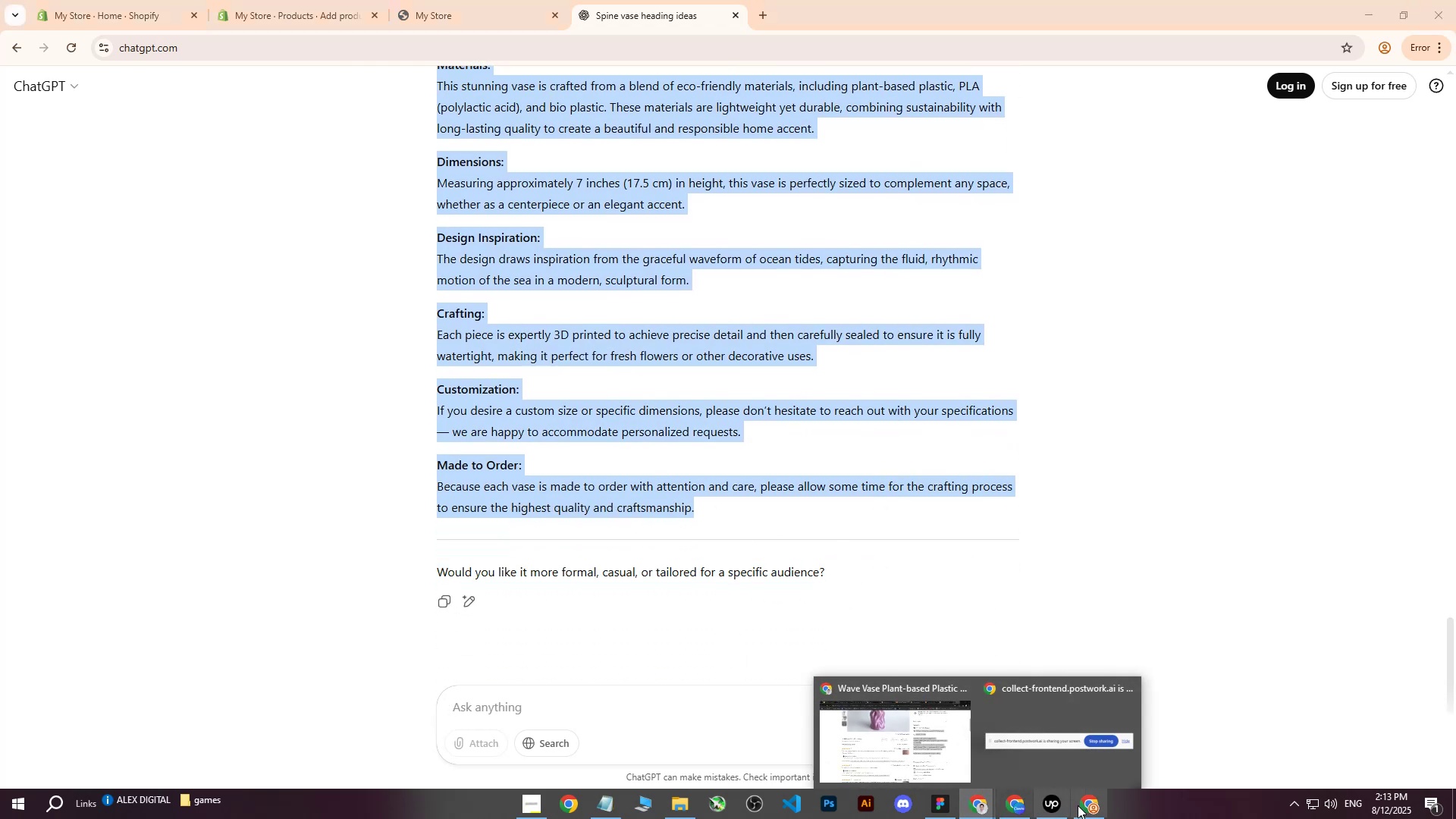 
left_click([1085, 805])
 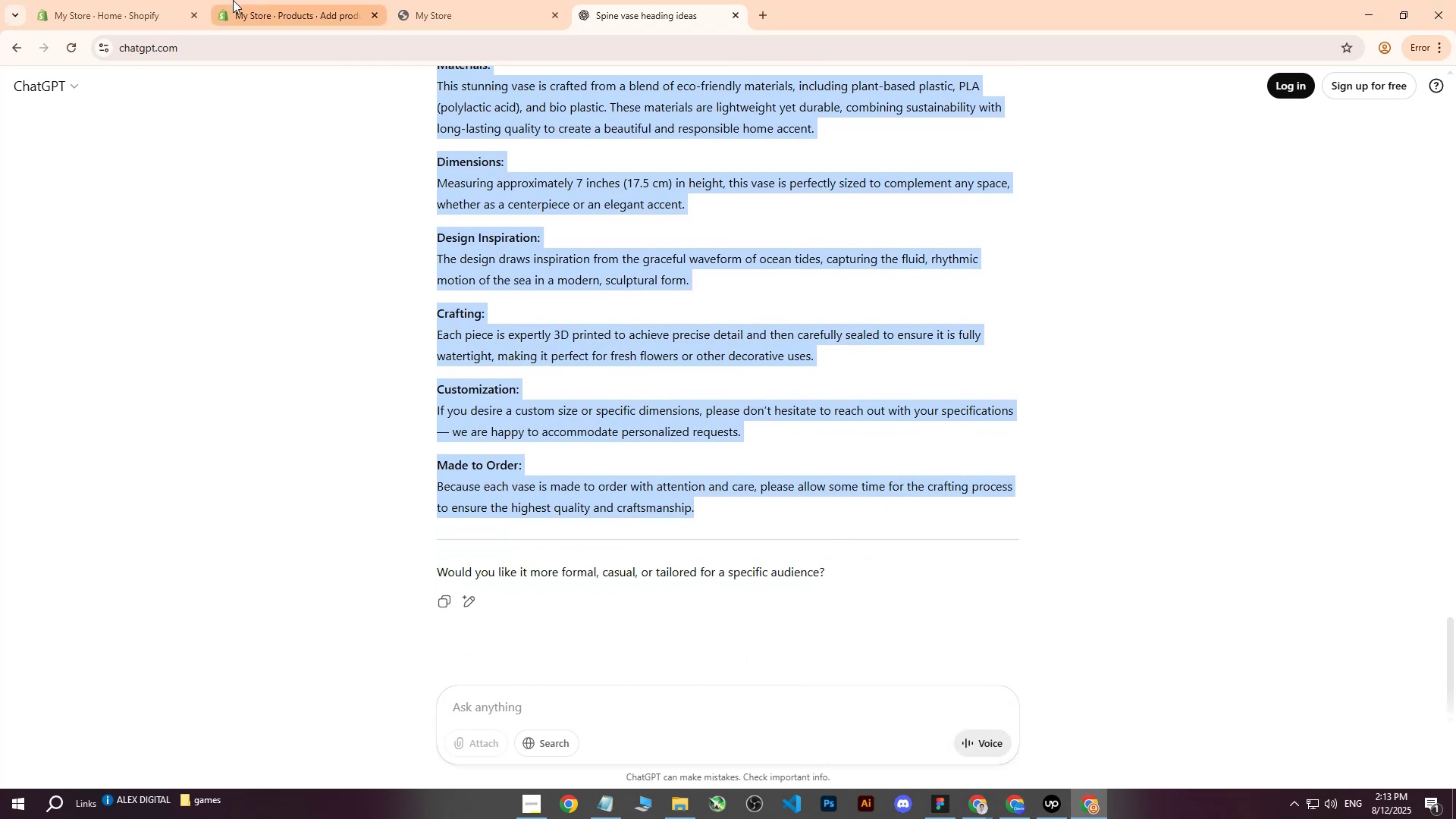 
left_click([255, 0])
 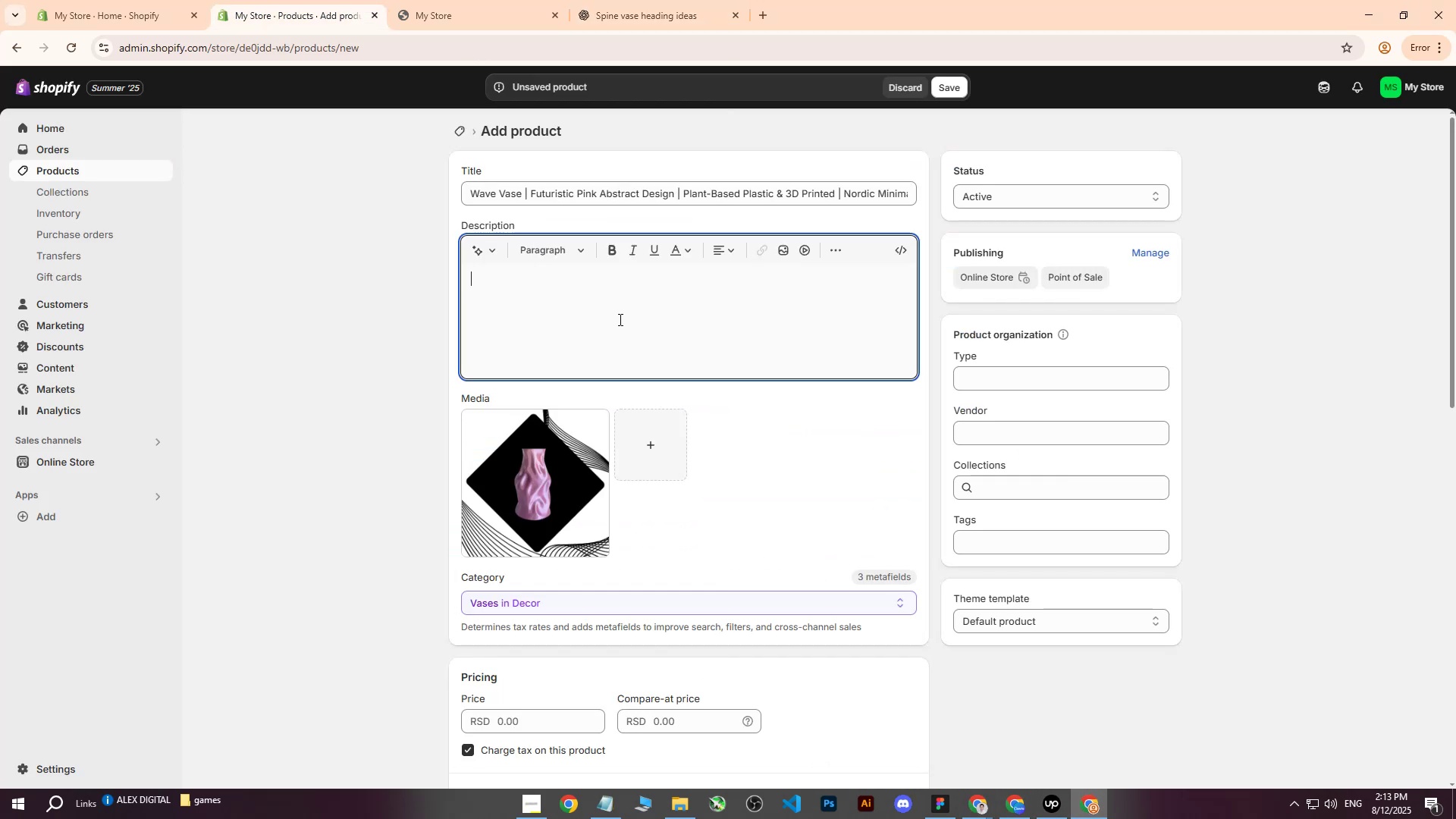 
double_click([616, 326])
 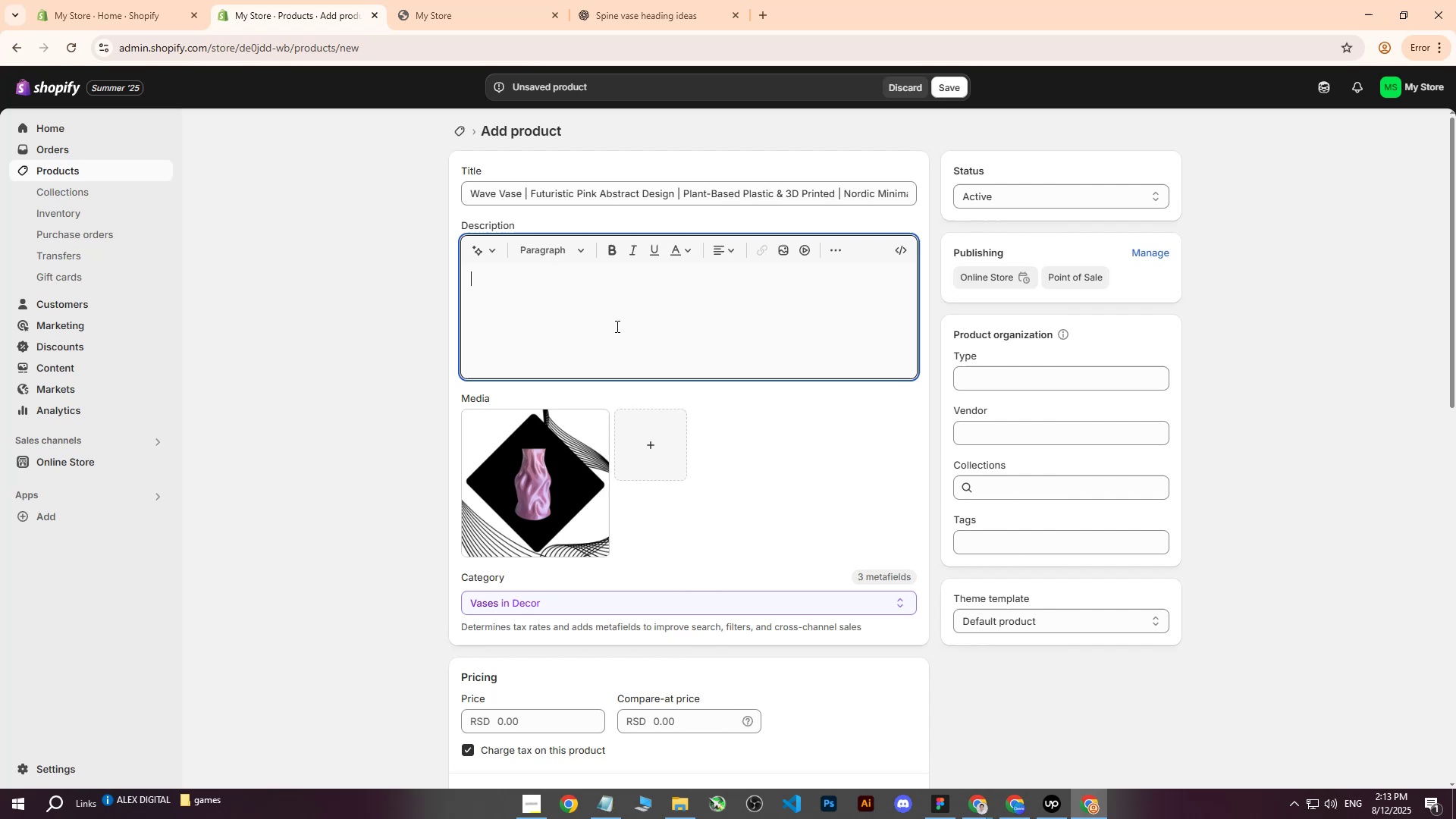 
key(Control+ControlLeft)
 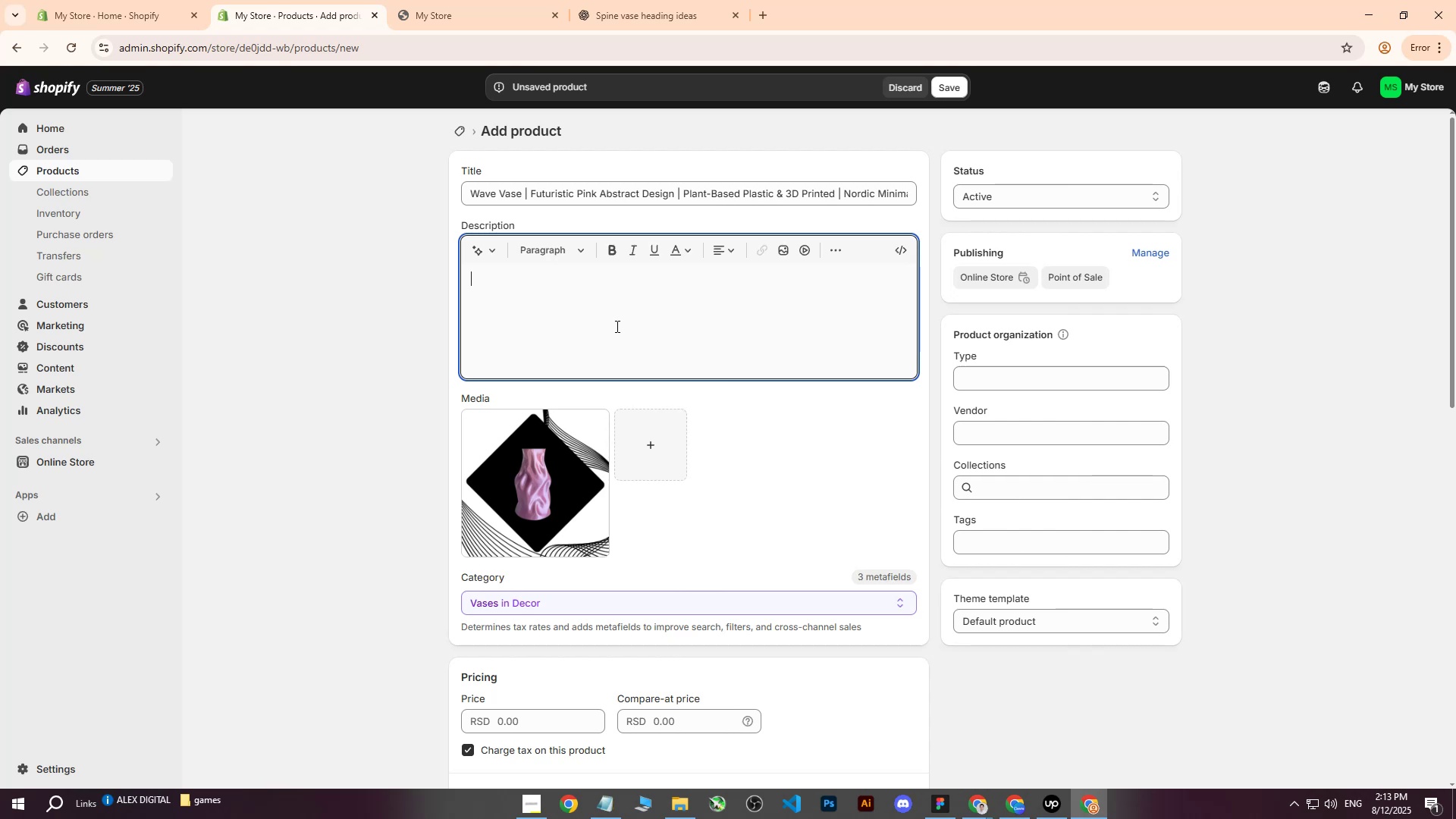 
key(Control+V)
 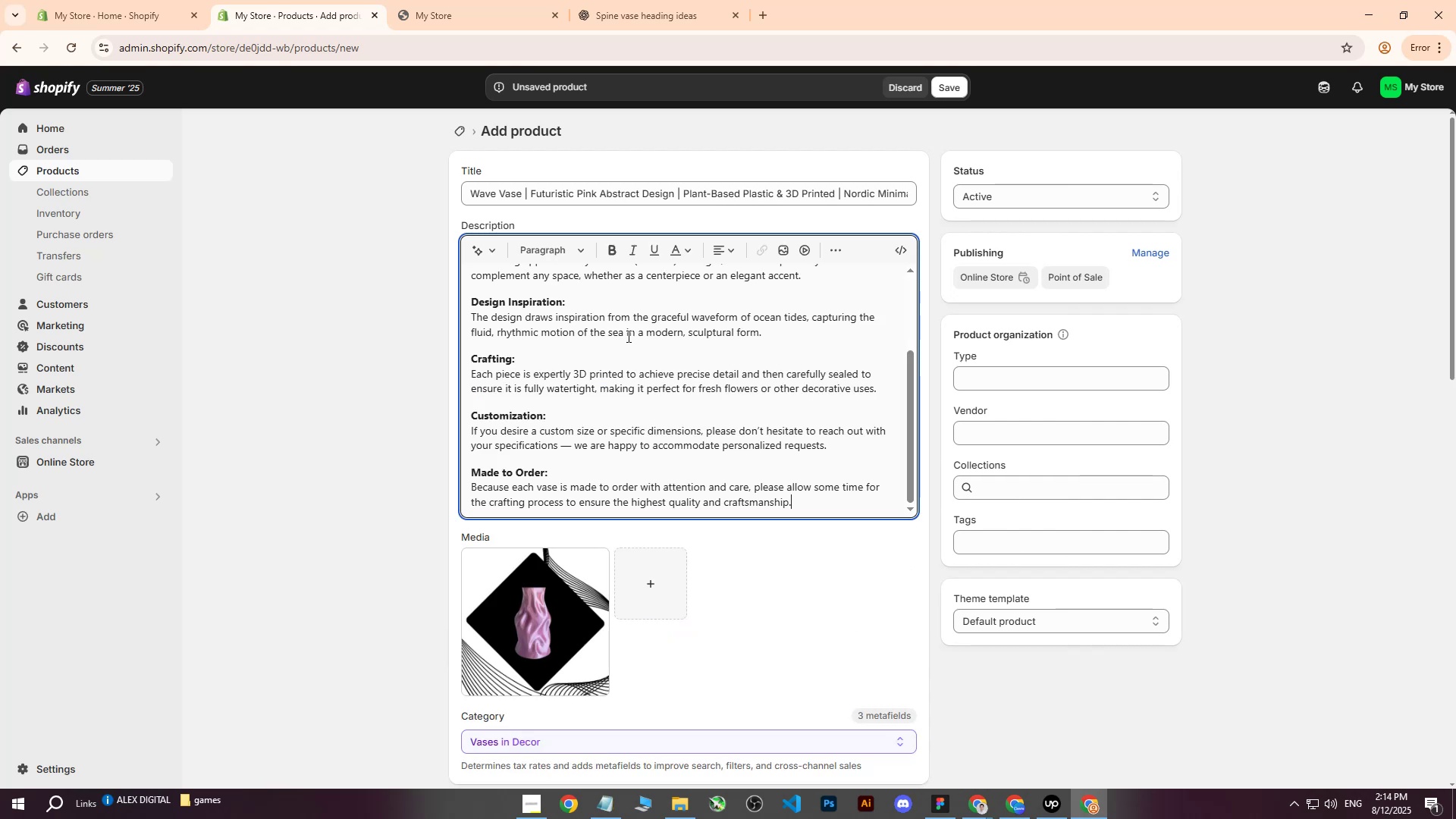 
scroll: coordinate [636, 381], scroll_direction: down, amount: 6.0
 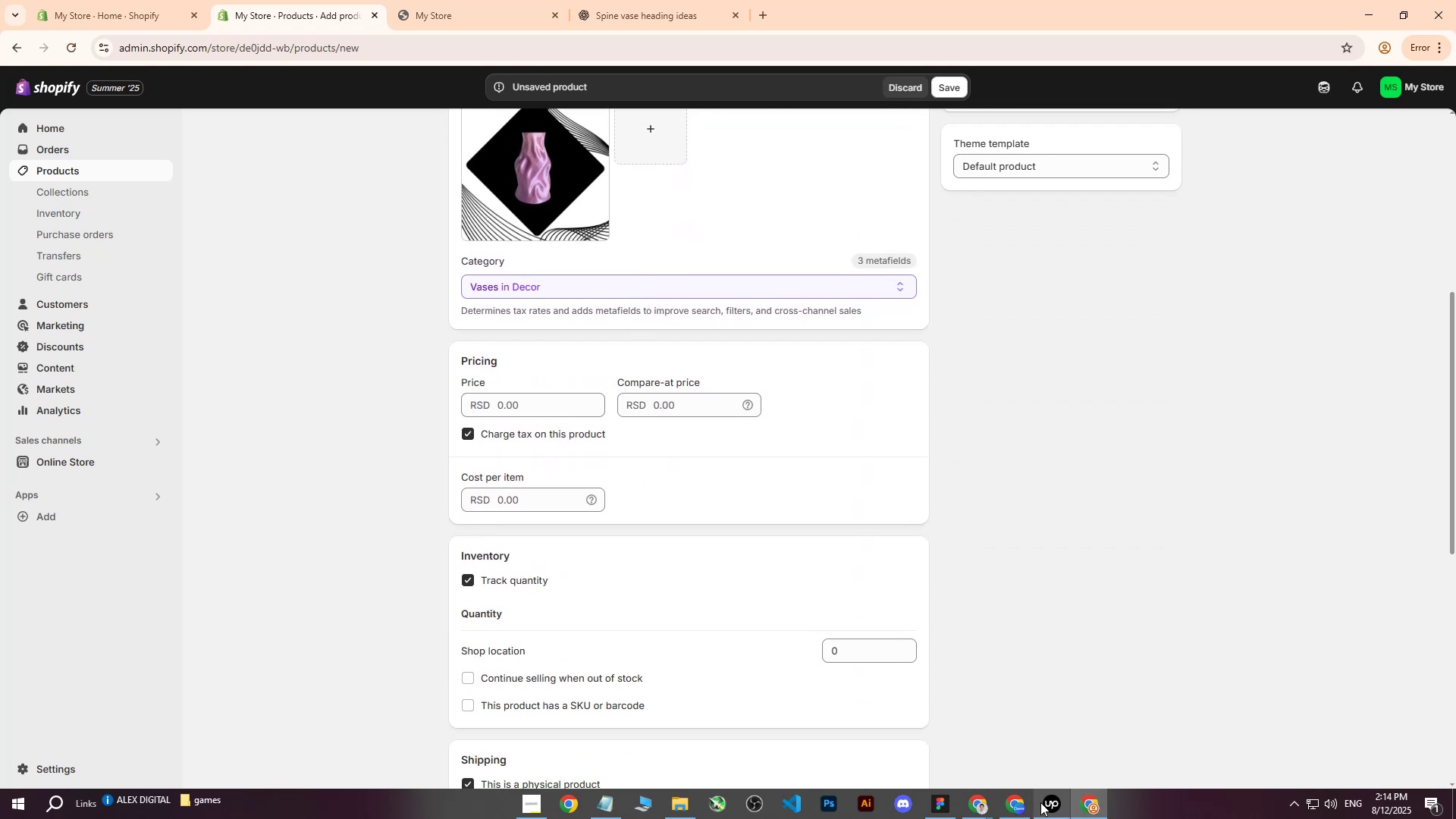 
left_click([985, 807])
 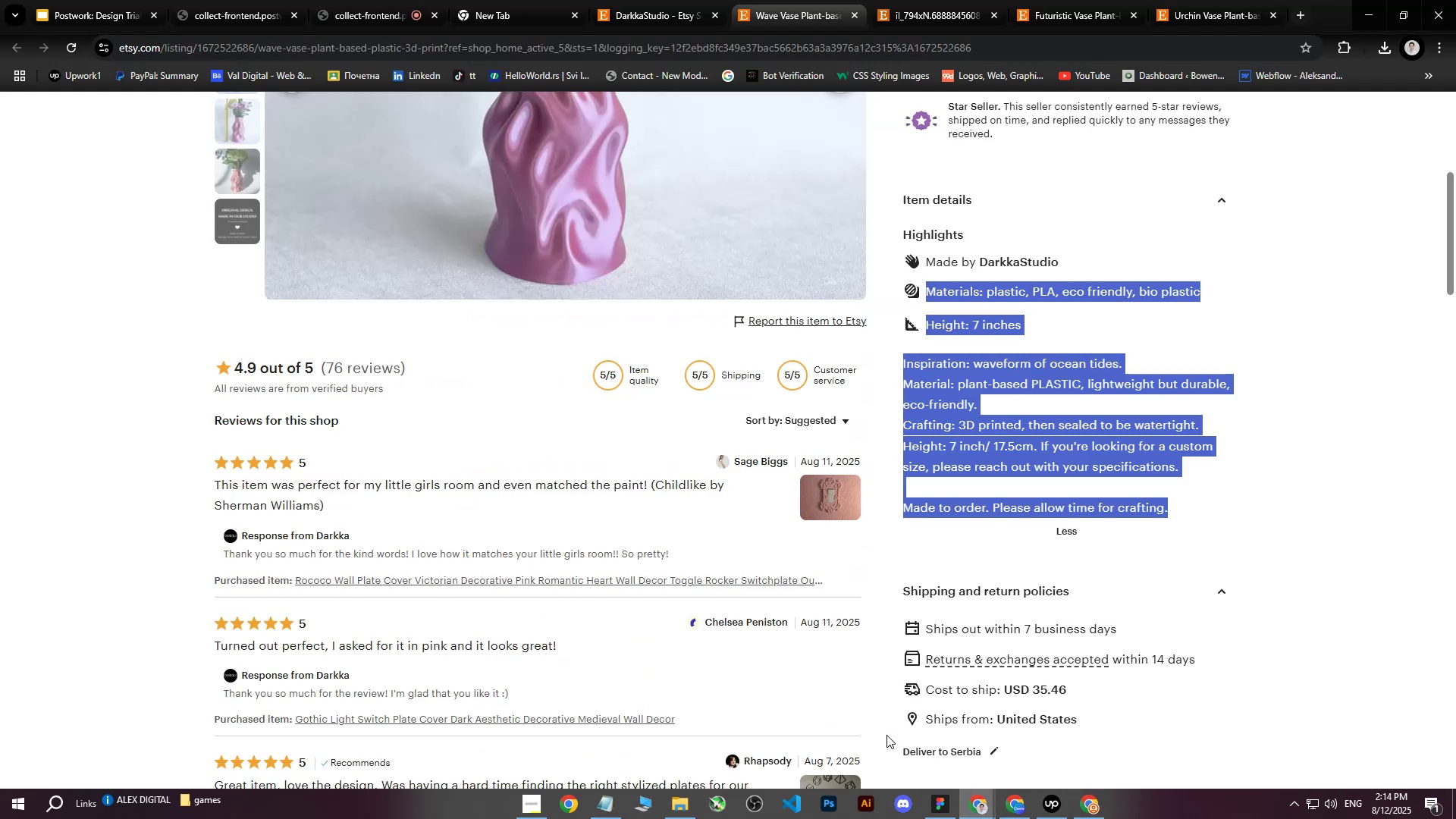 
scroll: coordinate [779, 446], scroll_direction: up, amount: 7.0
 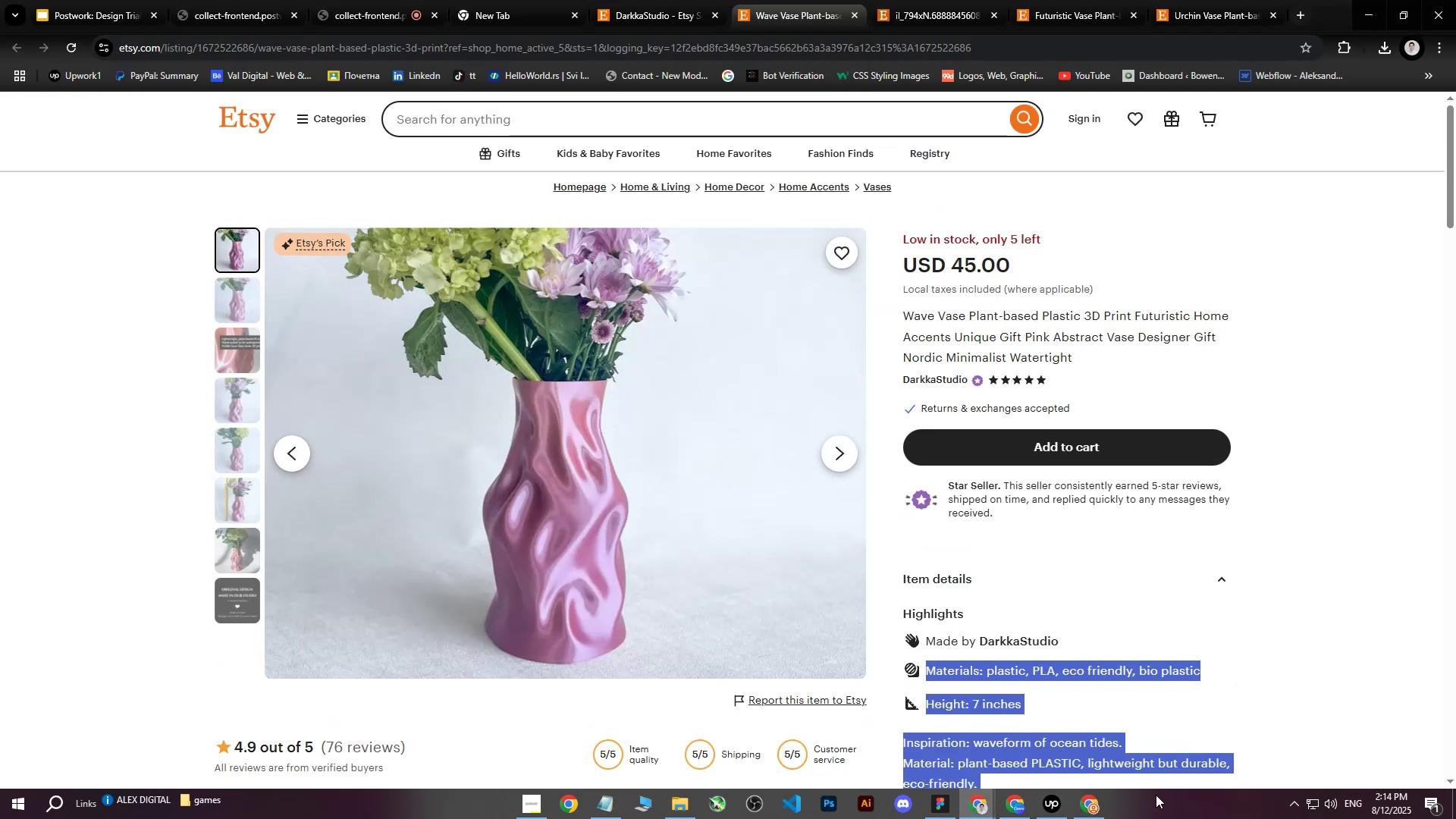 
left_click([1092, 818])
 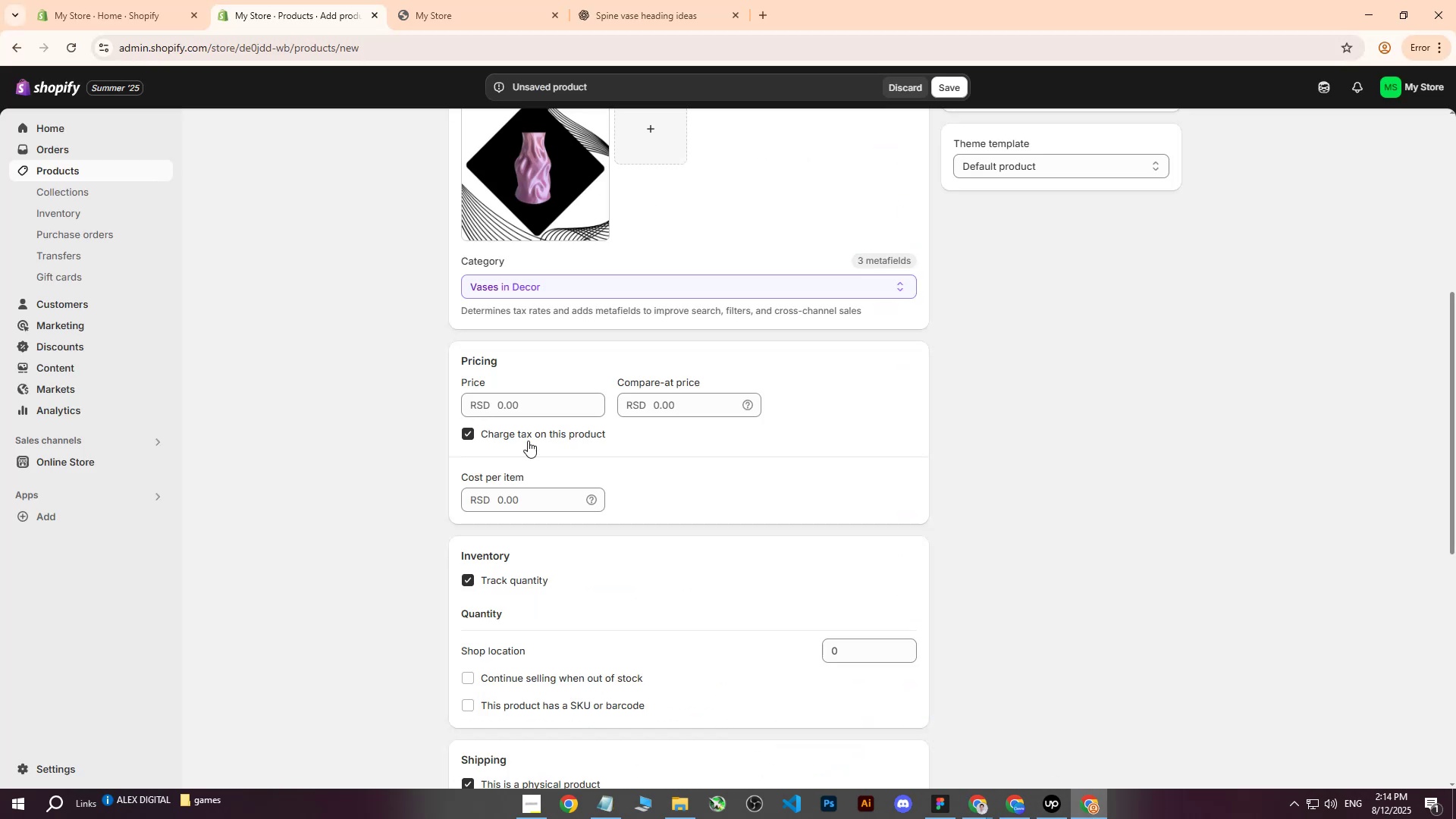 
left_click([520, 410])
 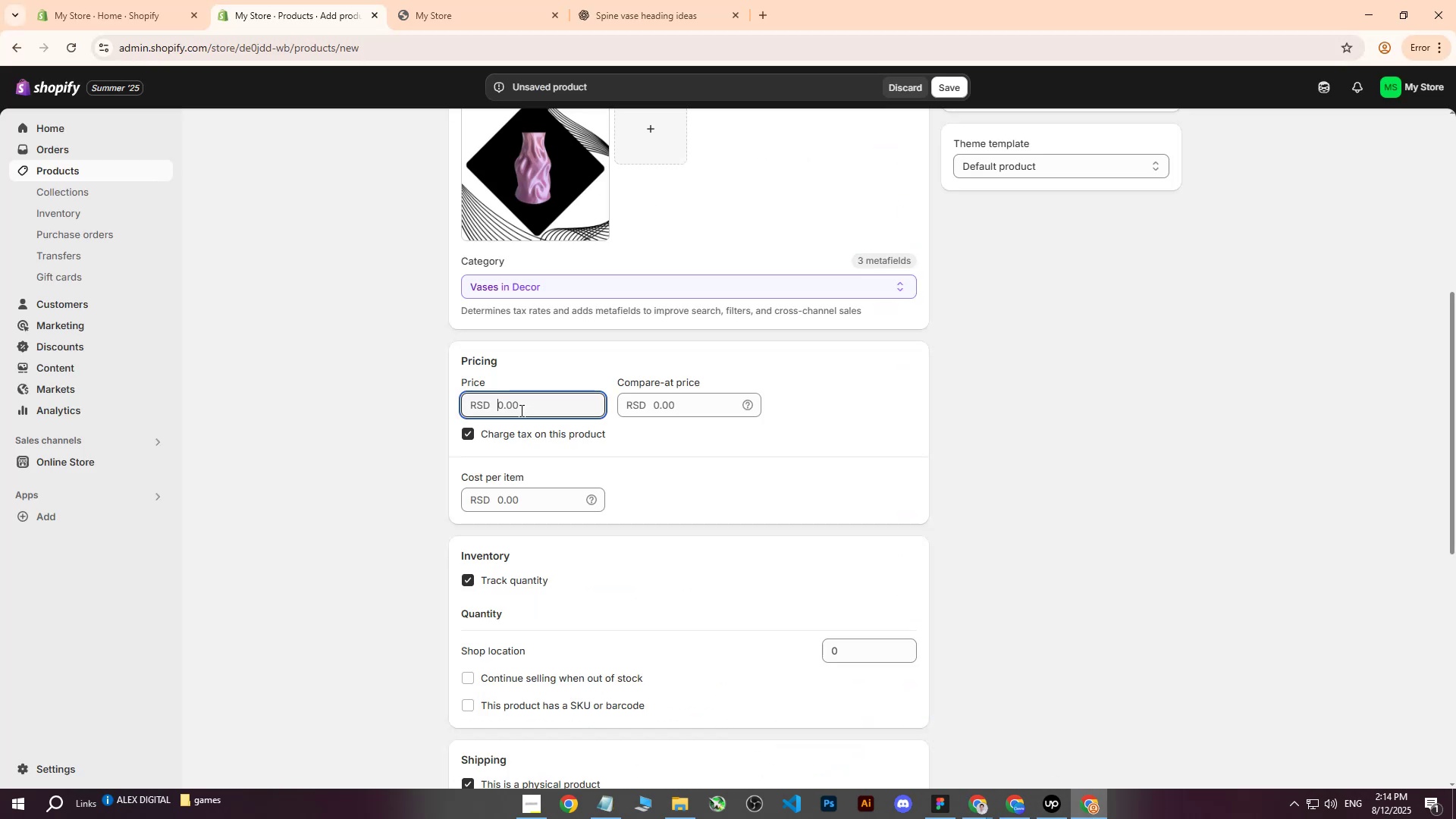 
type(4)
key(Backspace)
type(5000)
key(Tab)
key(Tab)
key(Tab)
 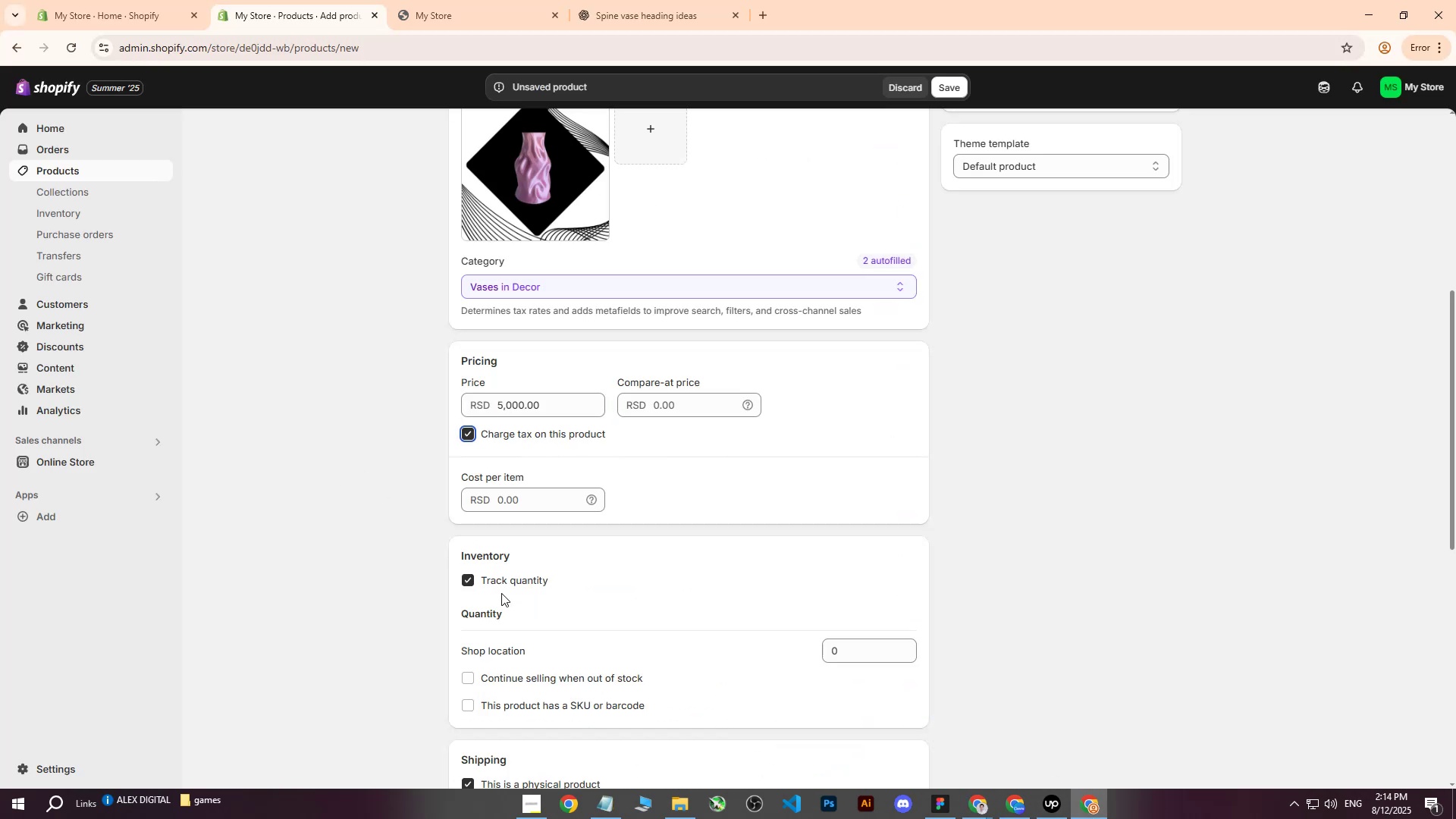 
left_click([507, 583])
 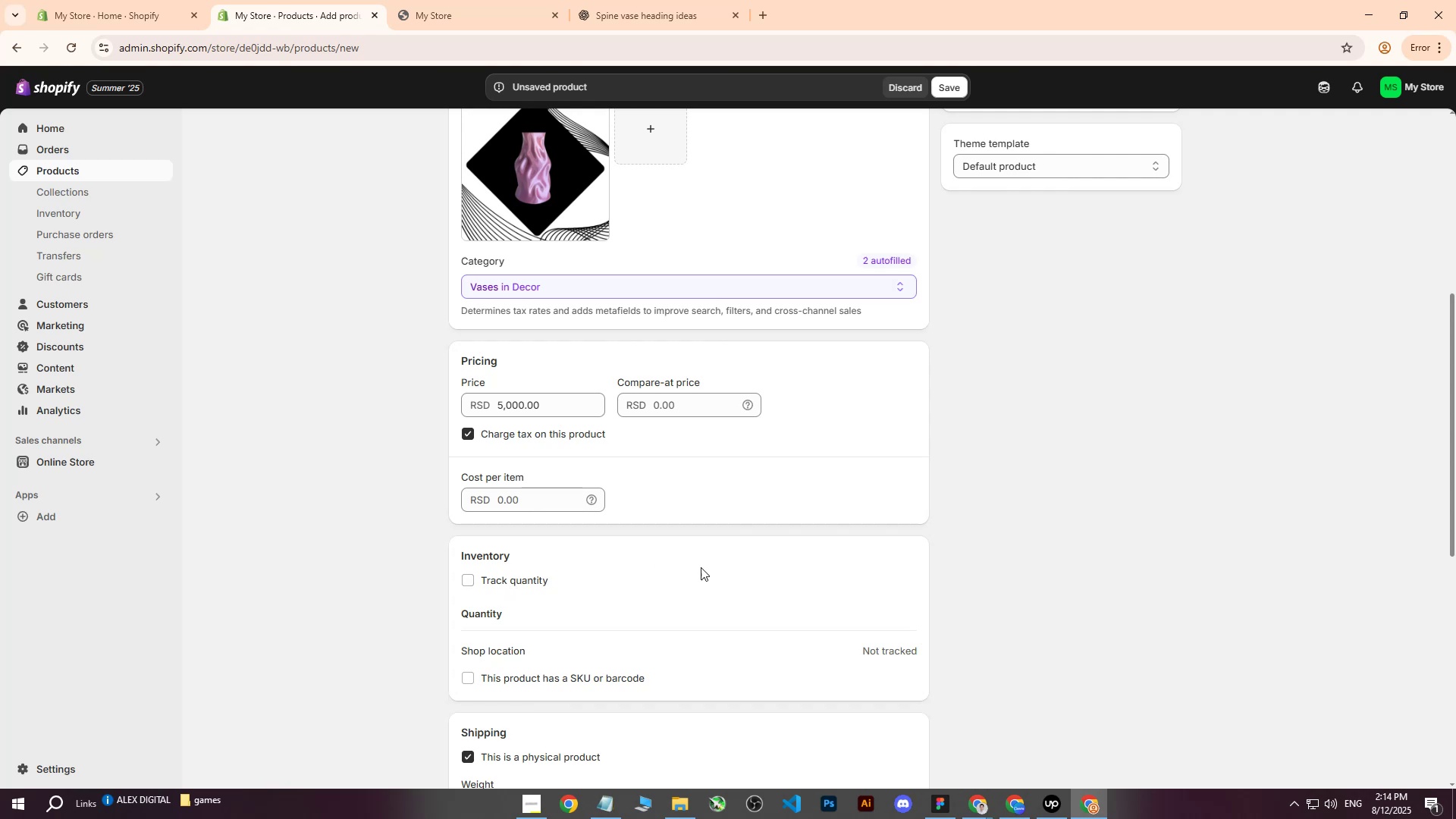 
scroll: coordinate [745, 574], scroll_direction: down, amount: 2.0
 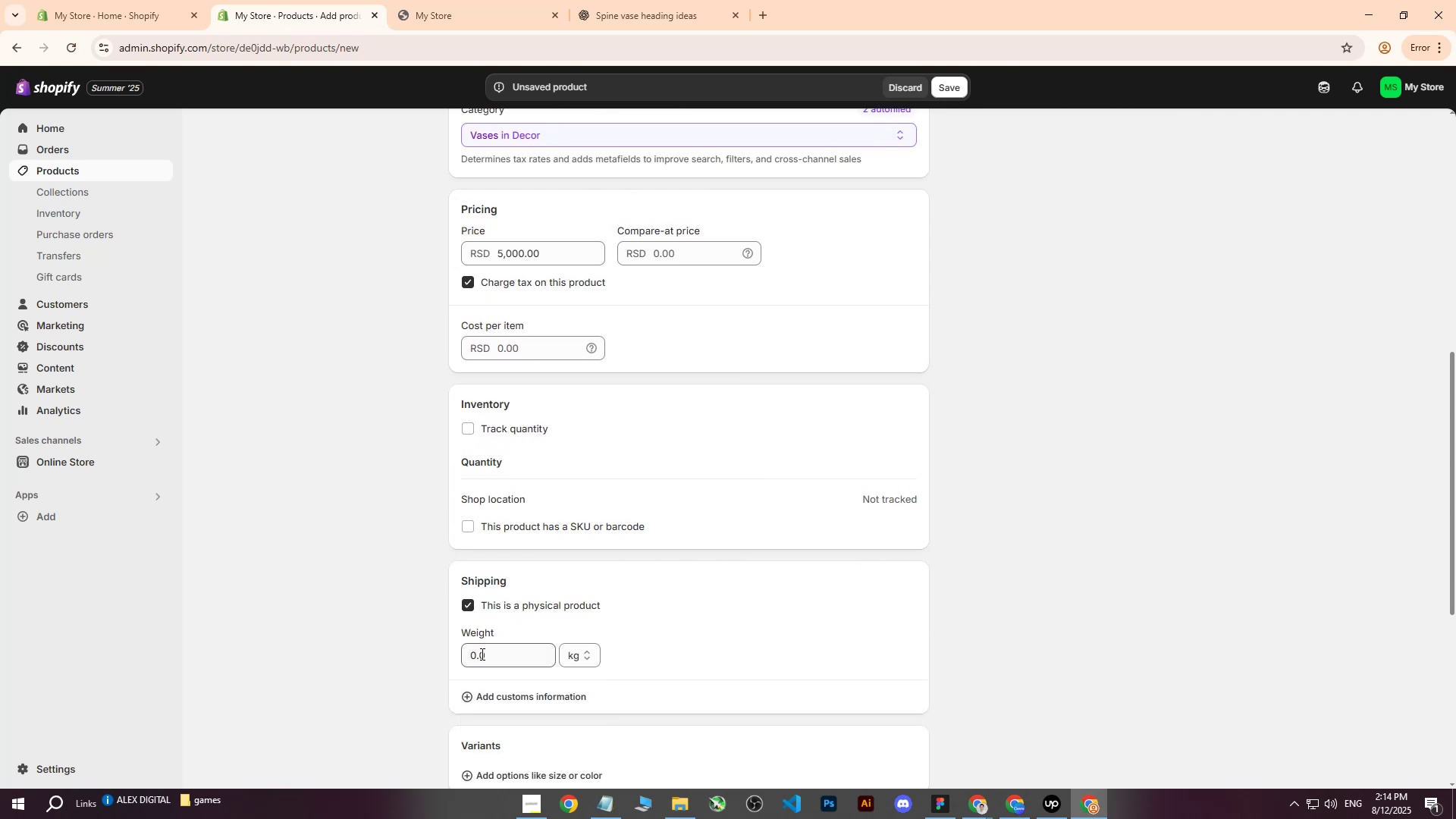 
left_click([597, 664])
 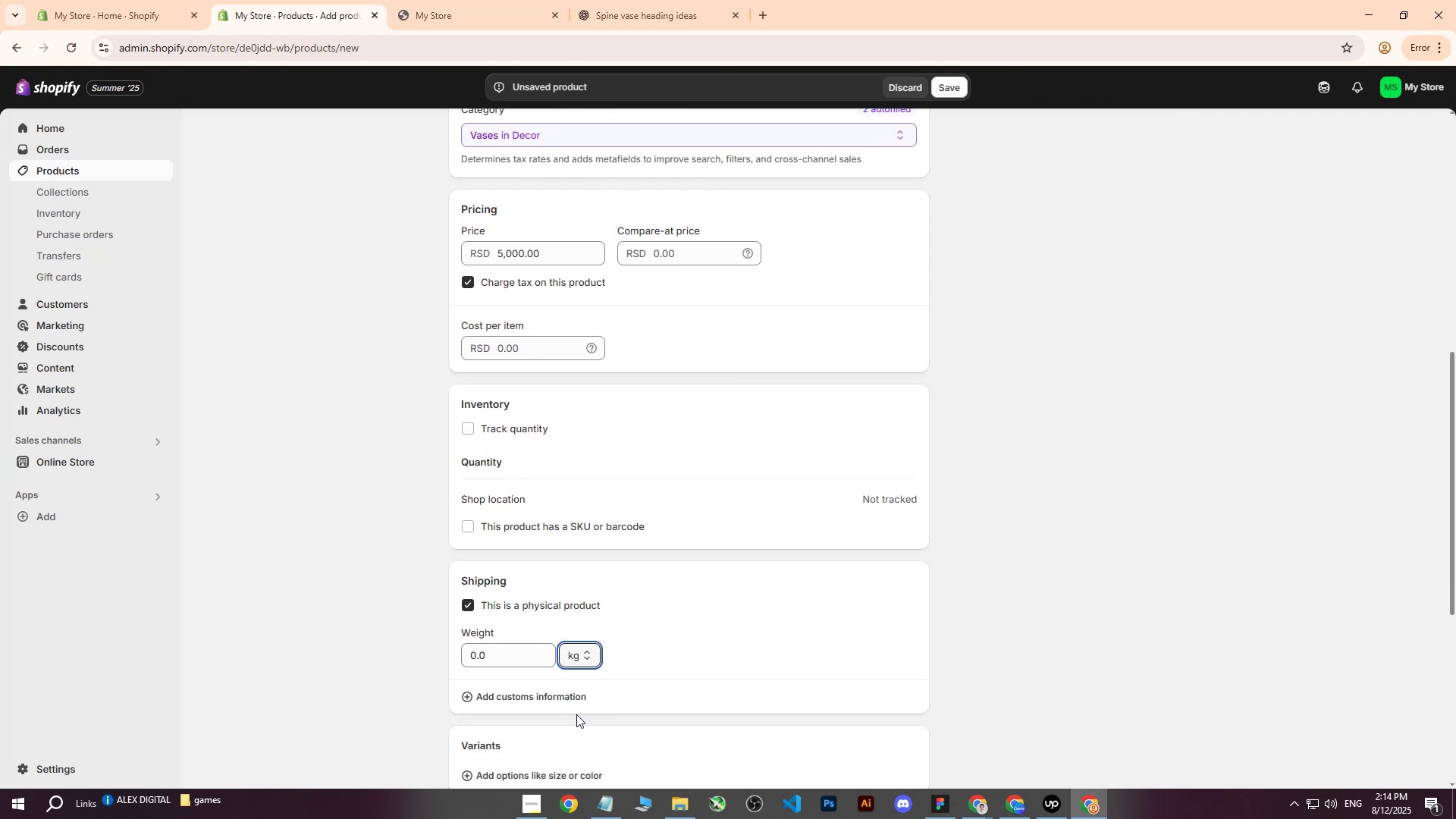 
double_click([483, 654])
 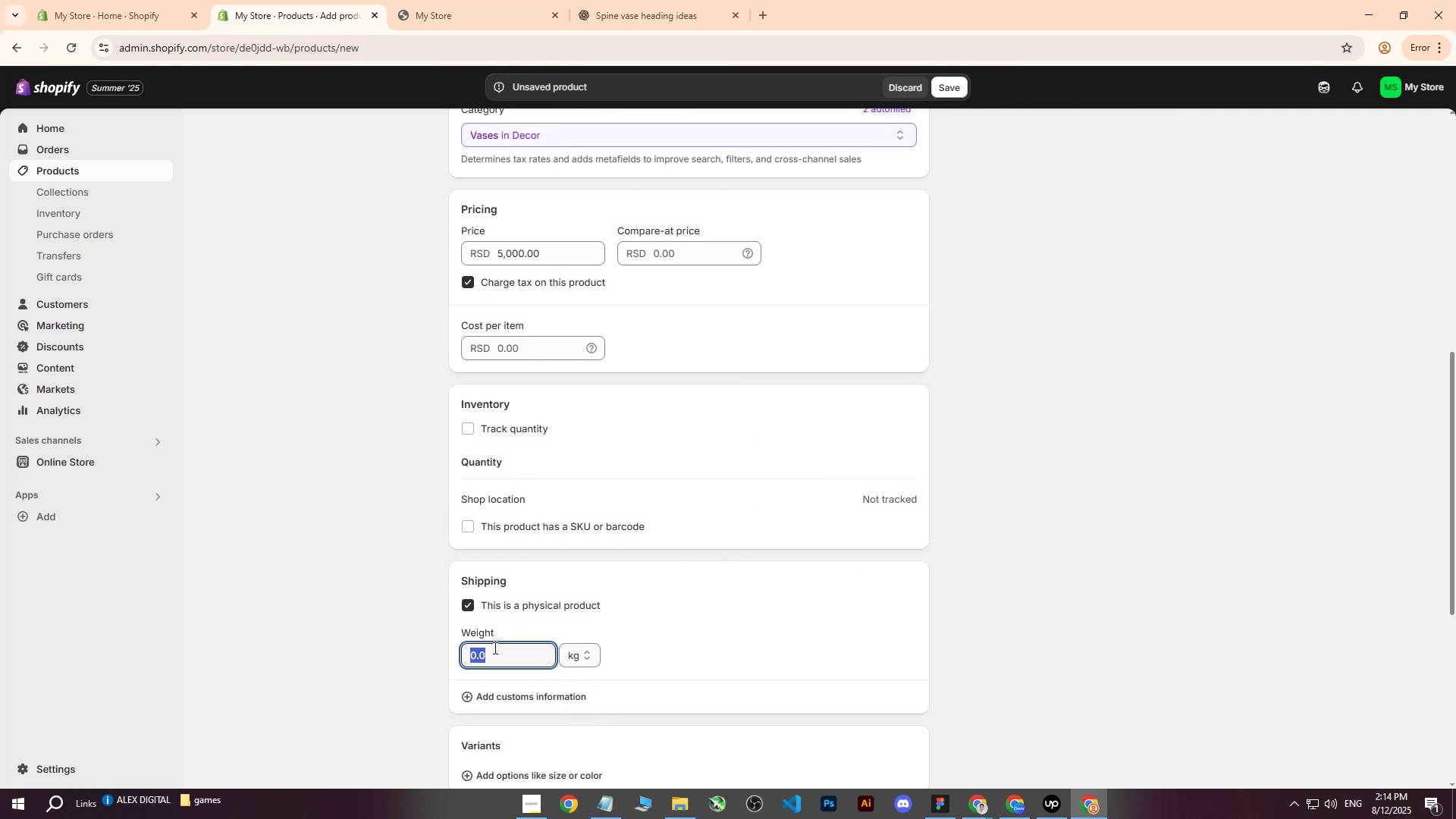 
key(5)
 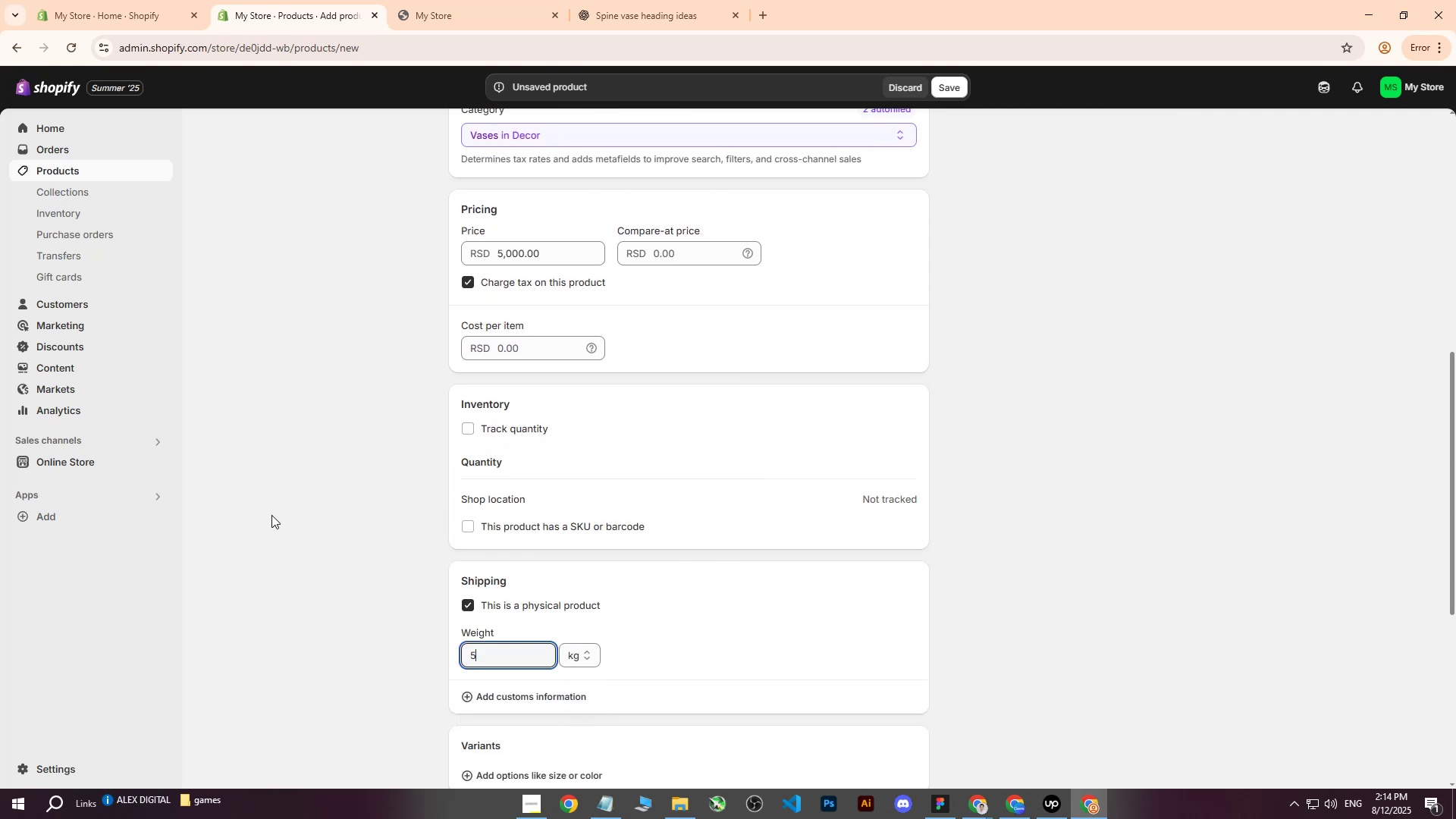 
left_click([265, 512])
 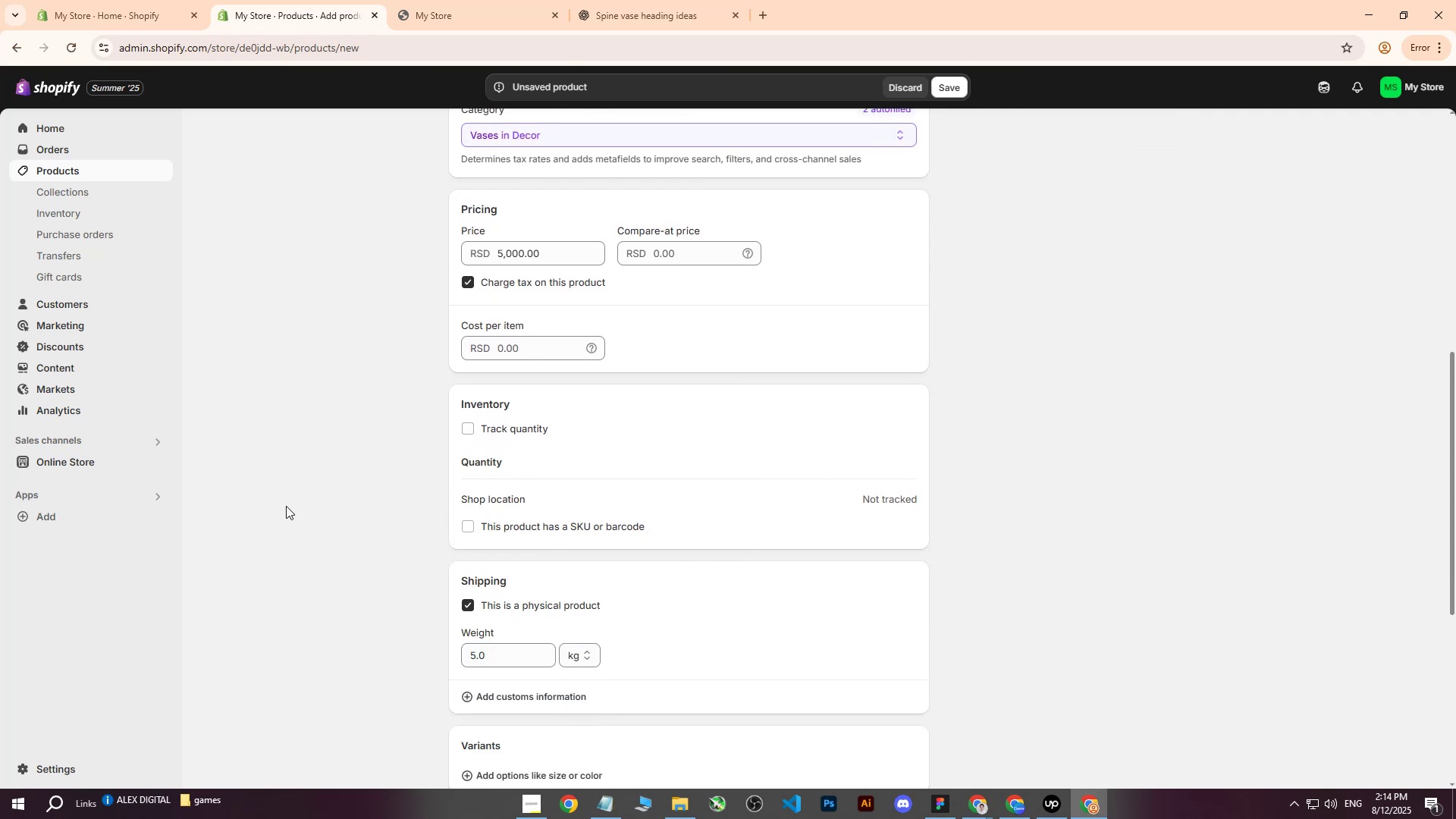 
scroll: coordinate [641, 453], scroll_direction: down, amount: 5.0
 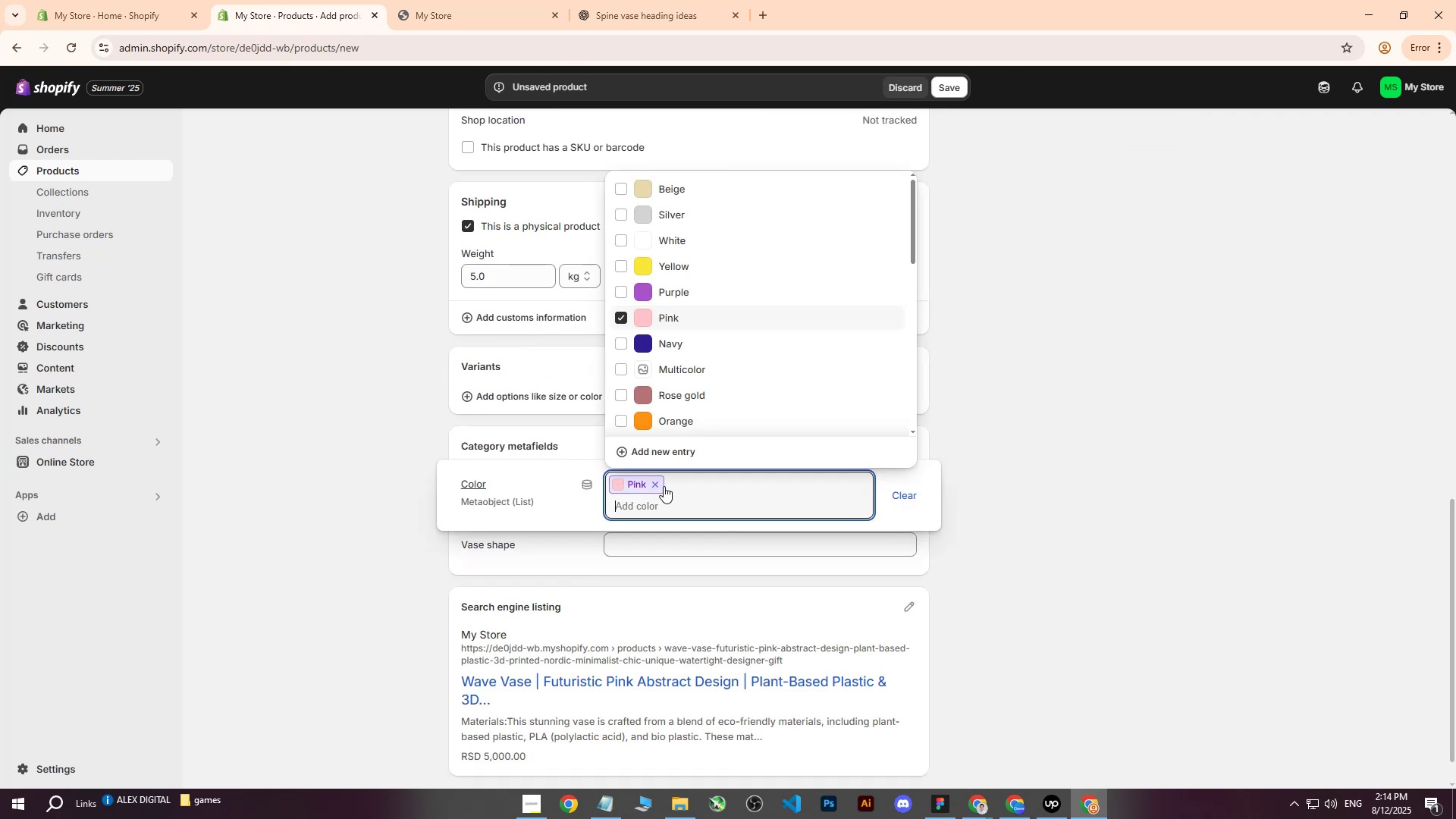 
left_click([664, 391])
 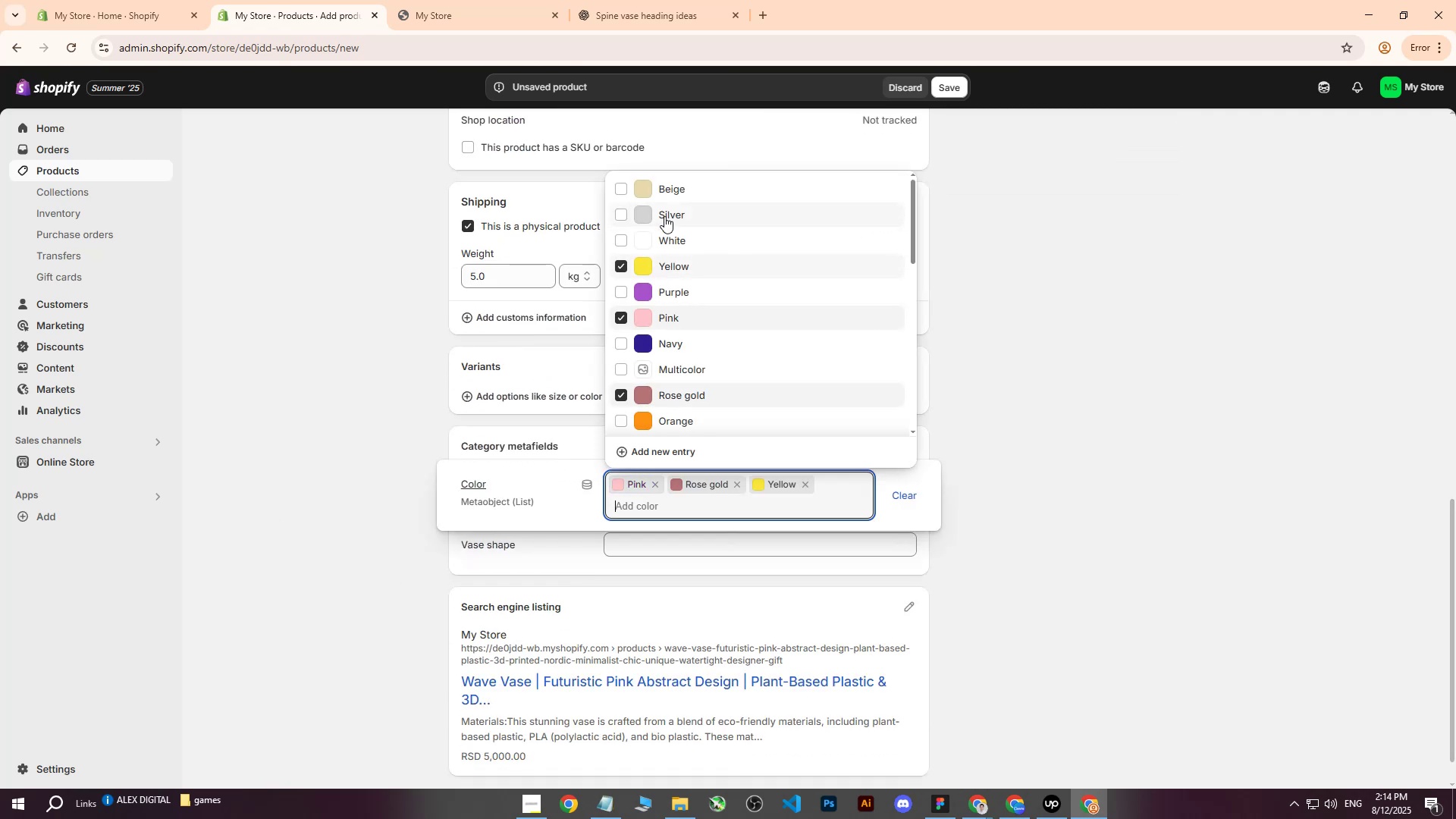 
double_click([673, 195])
 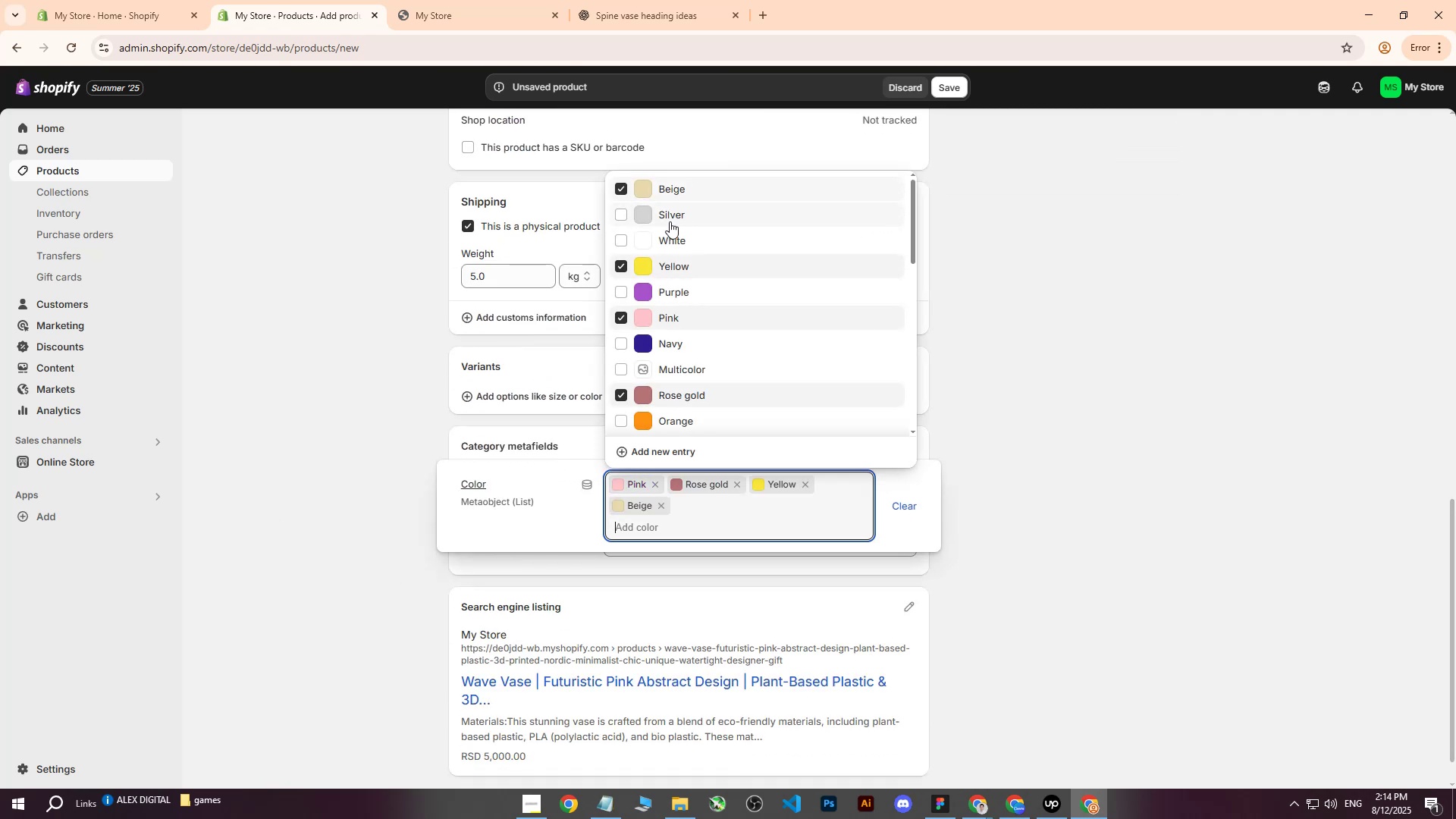 
triple_click([670, 221])
 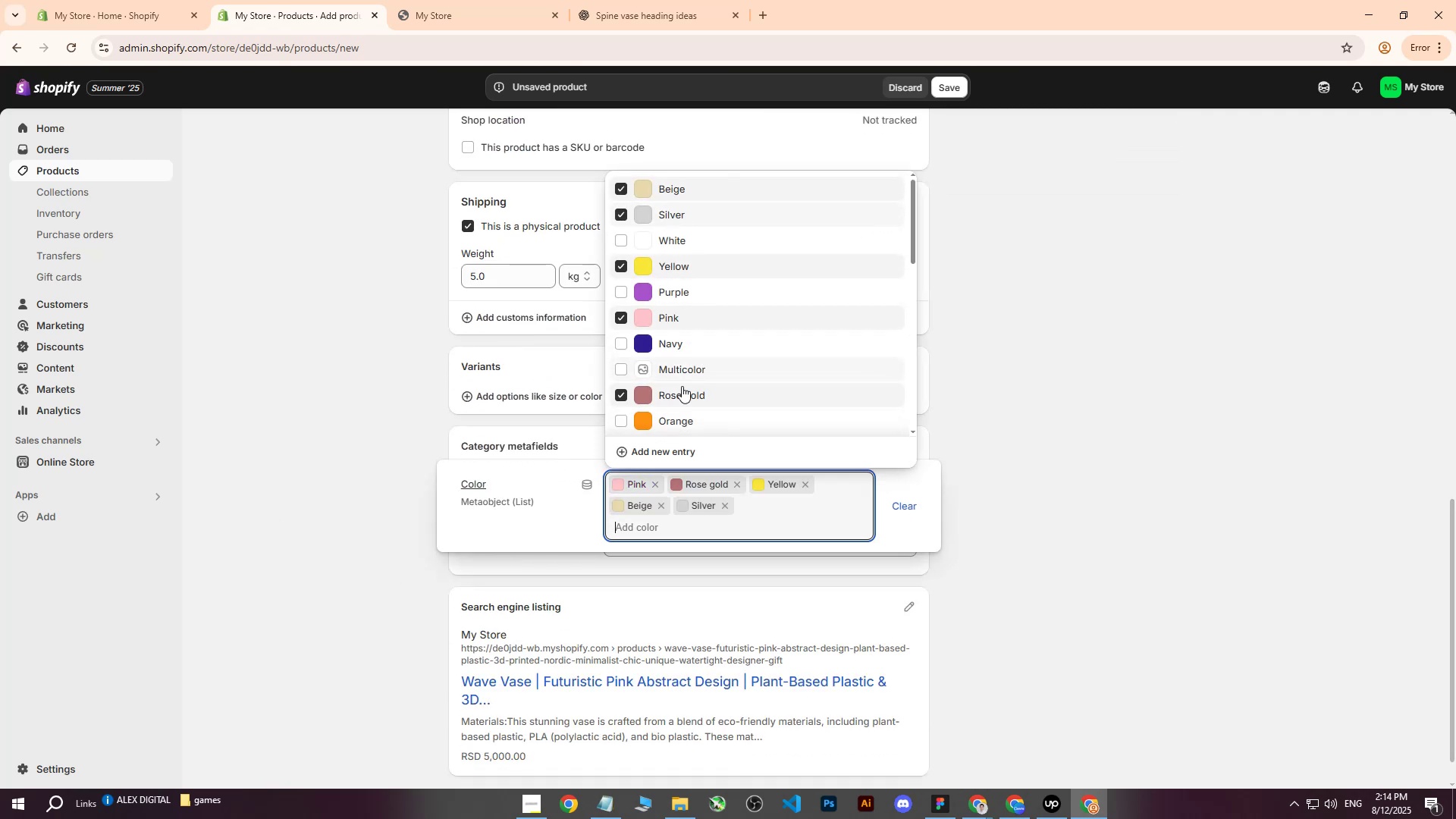 
double_click([1113, 280])
 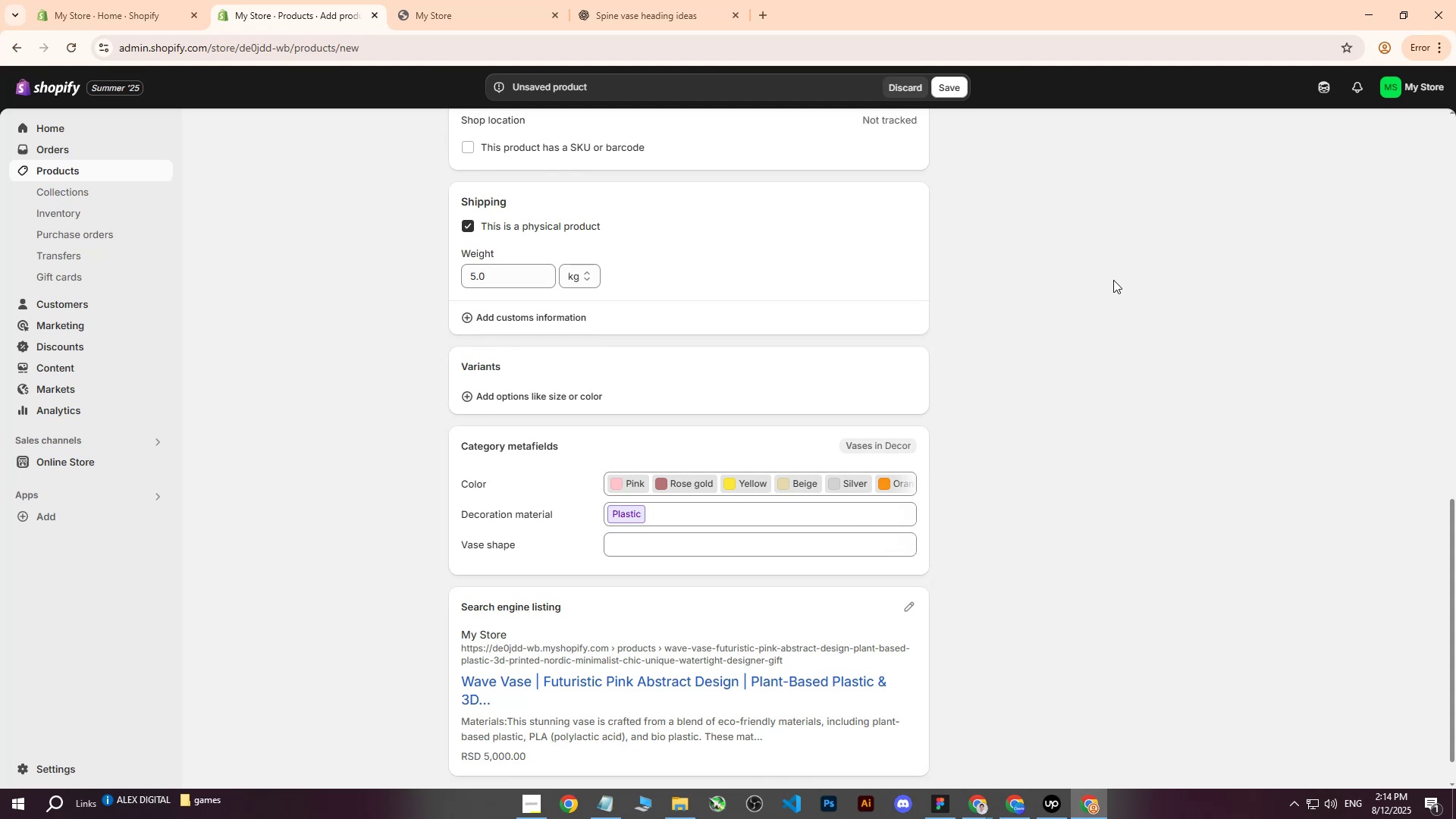 
scroll: coordinate [1076, 360], scroll_direction: up, amount: 11.0
 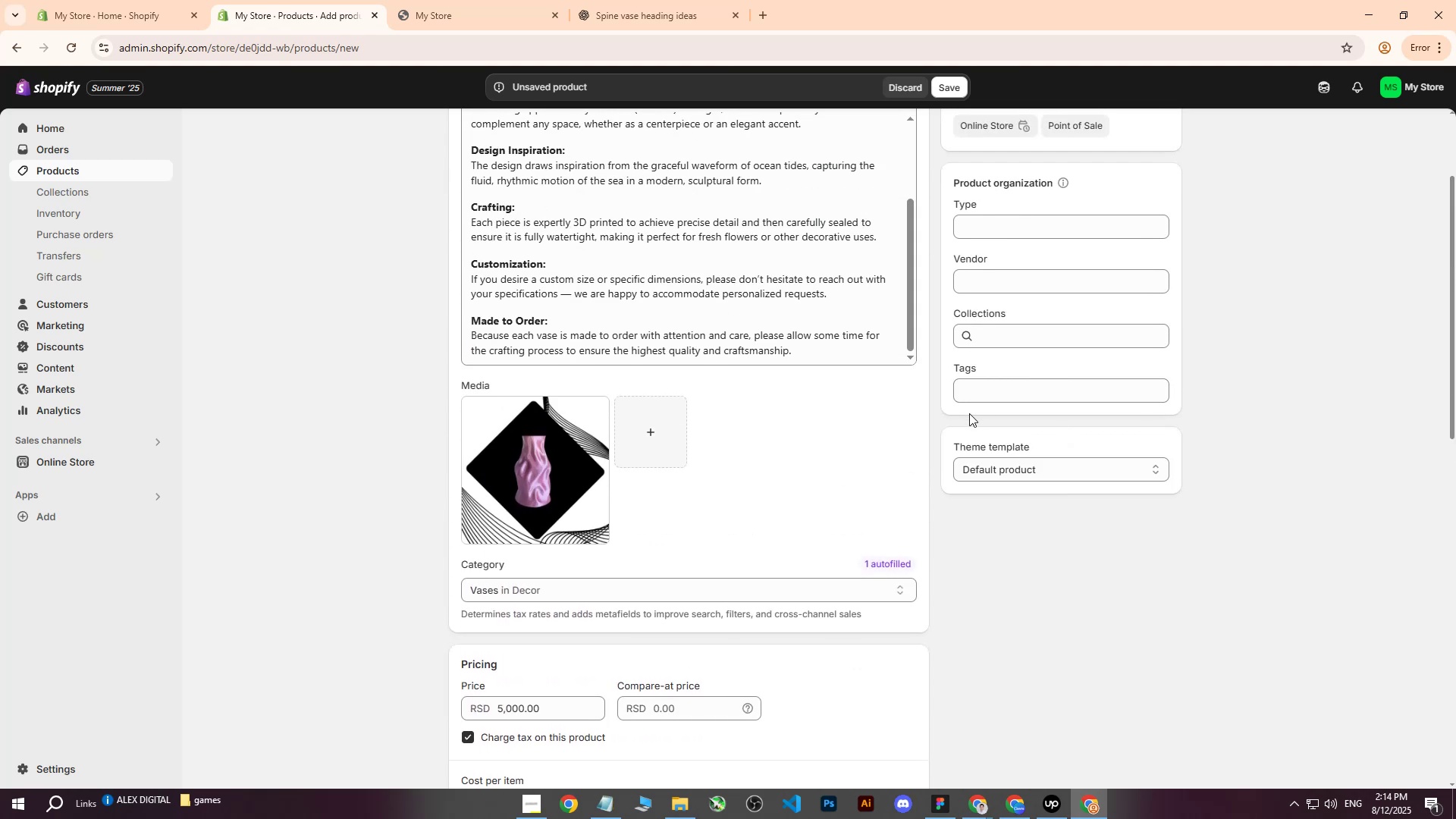 
double_click([984, 396])
 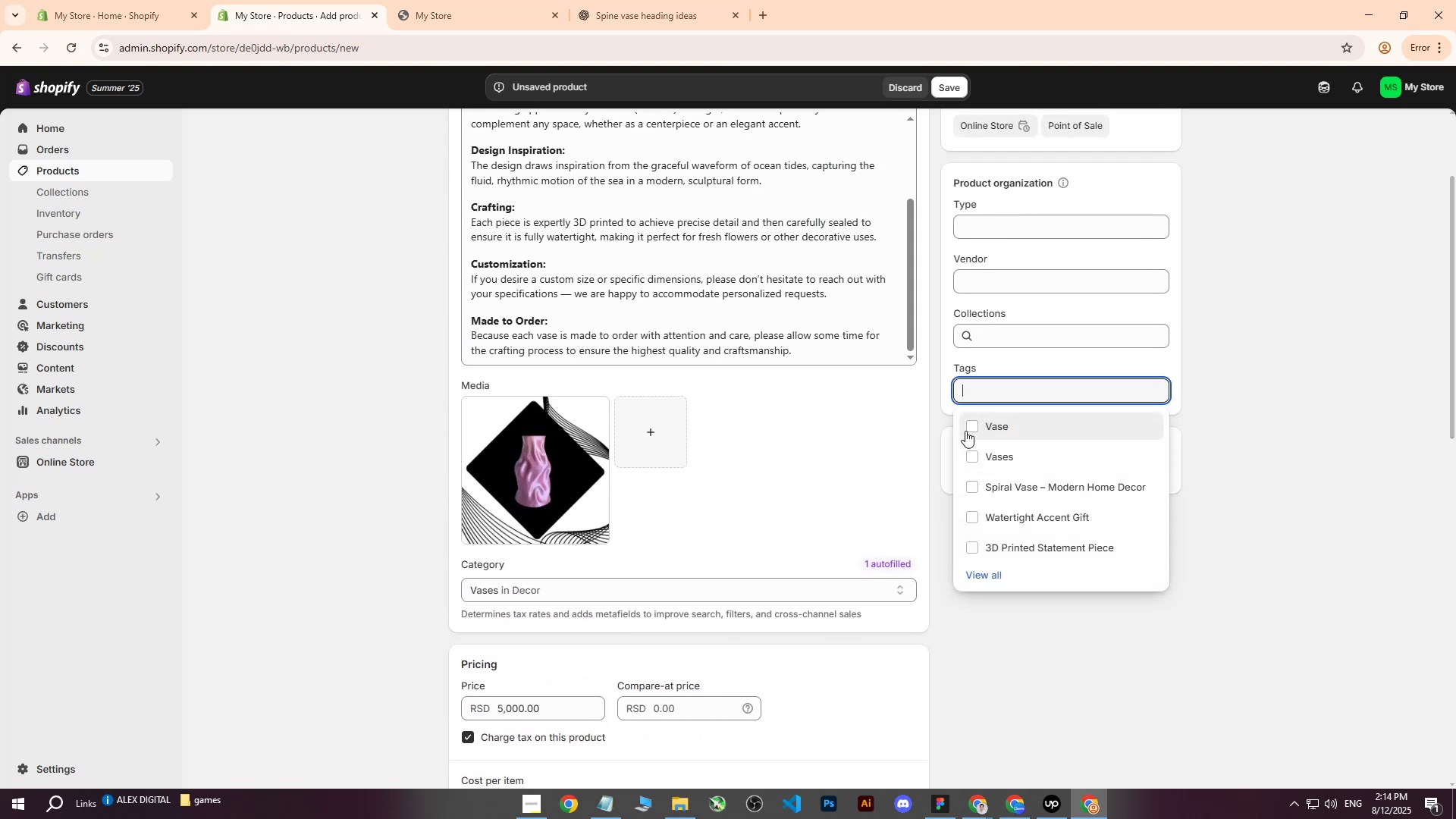 
triple_click([965, 431])
 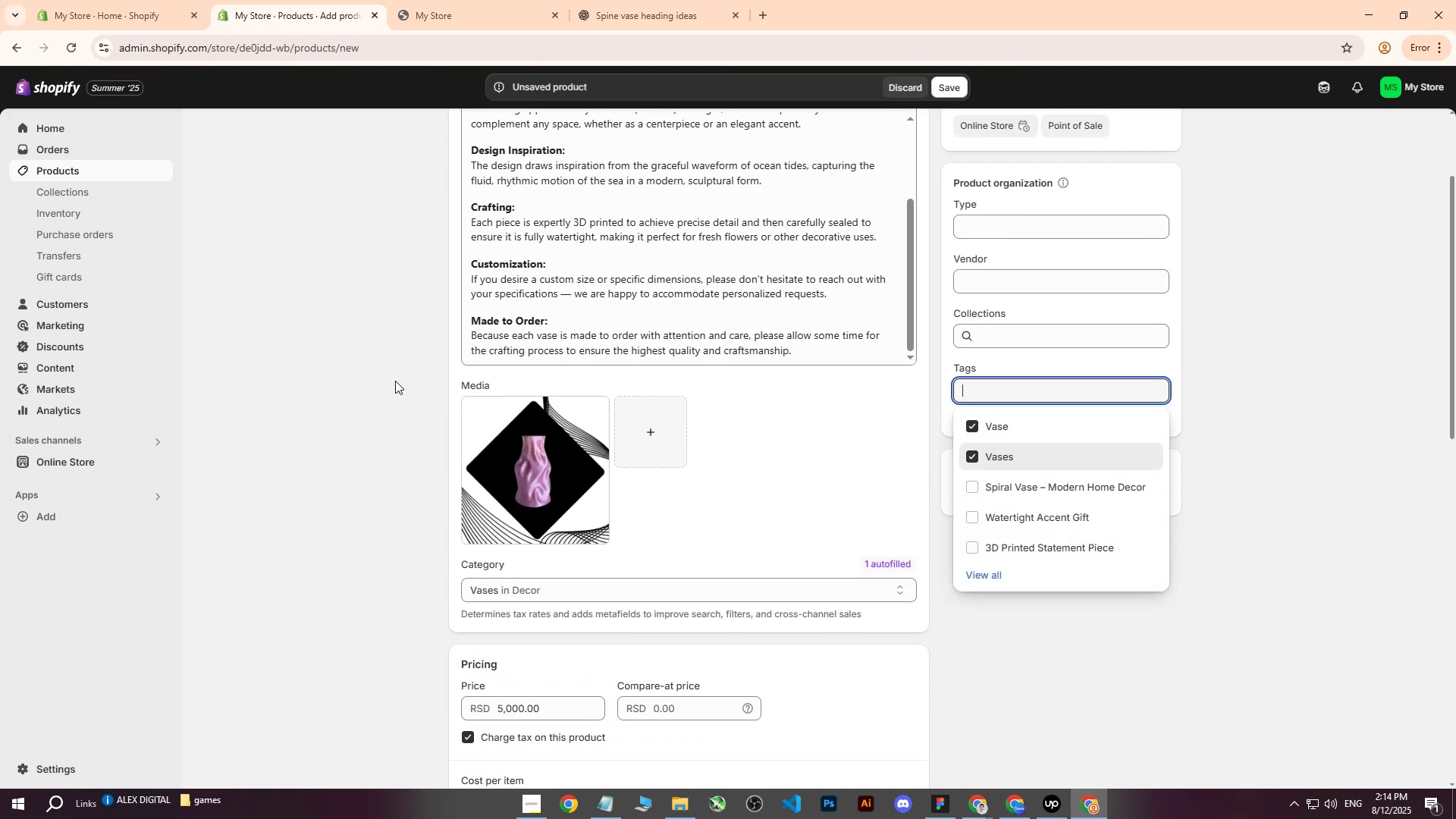 
left_click([391, 377])
 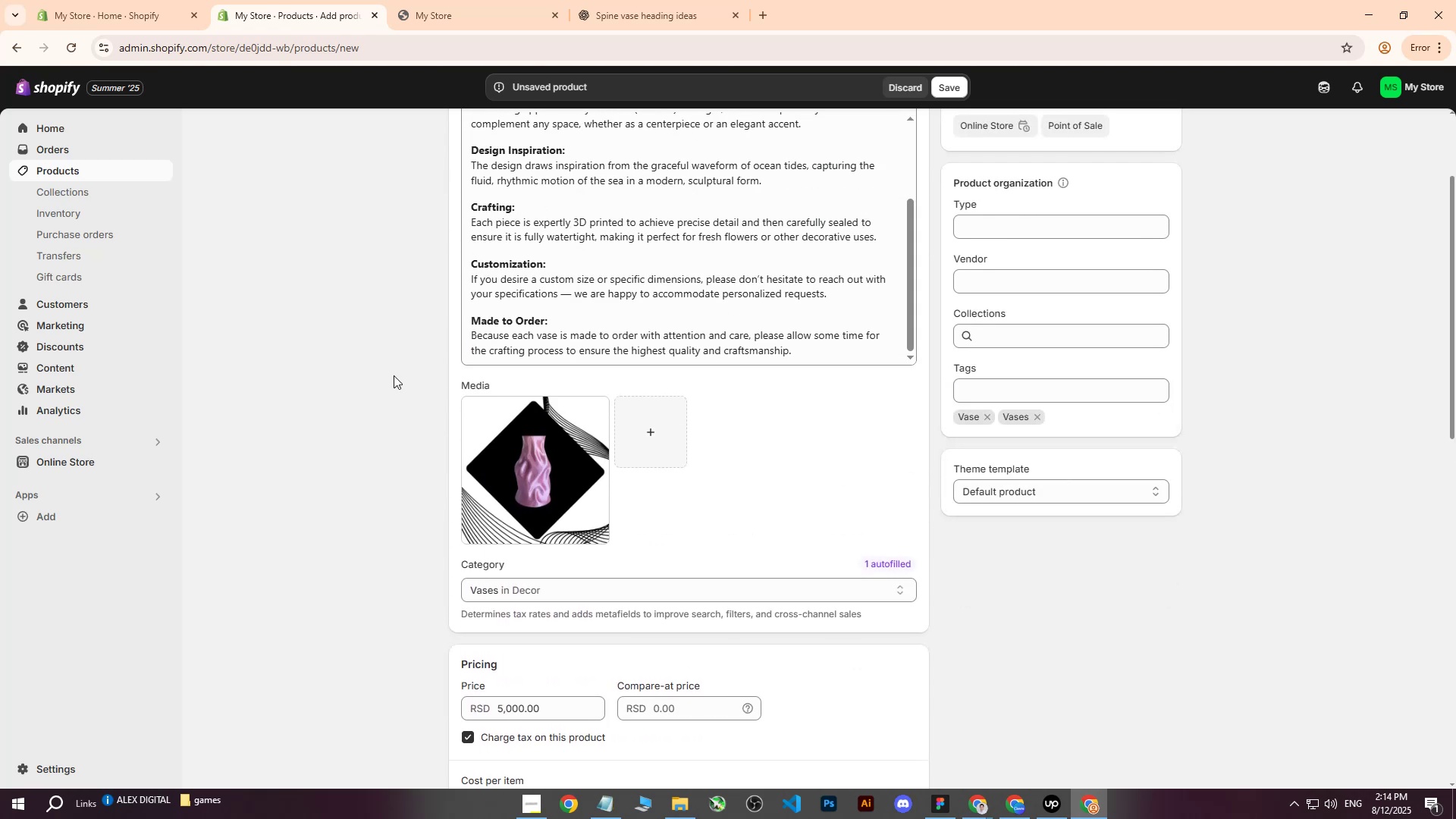 
scroll: coordinate [397, 375], scroll_direction: up, amount: 5.0
 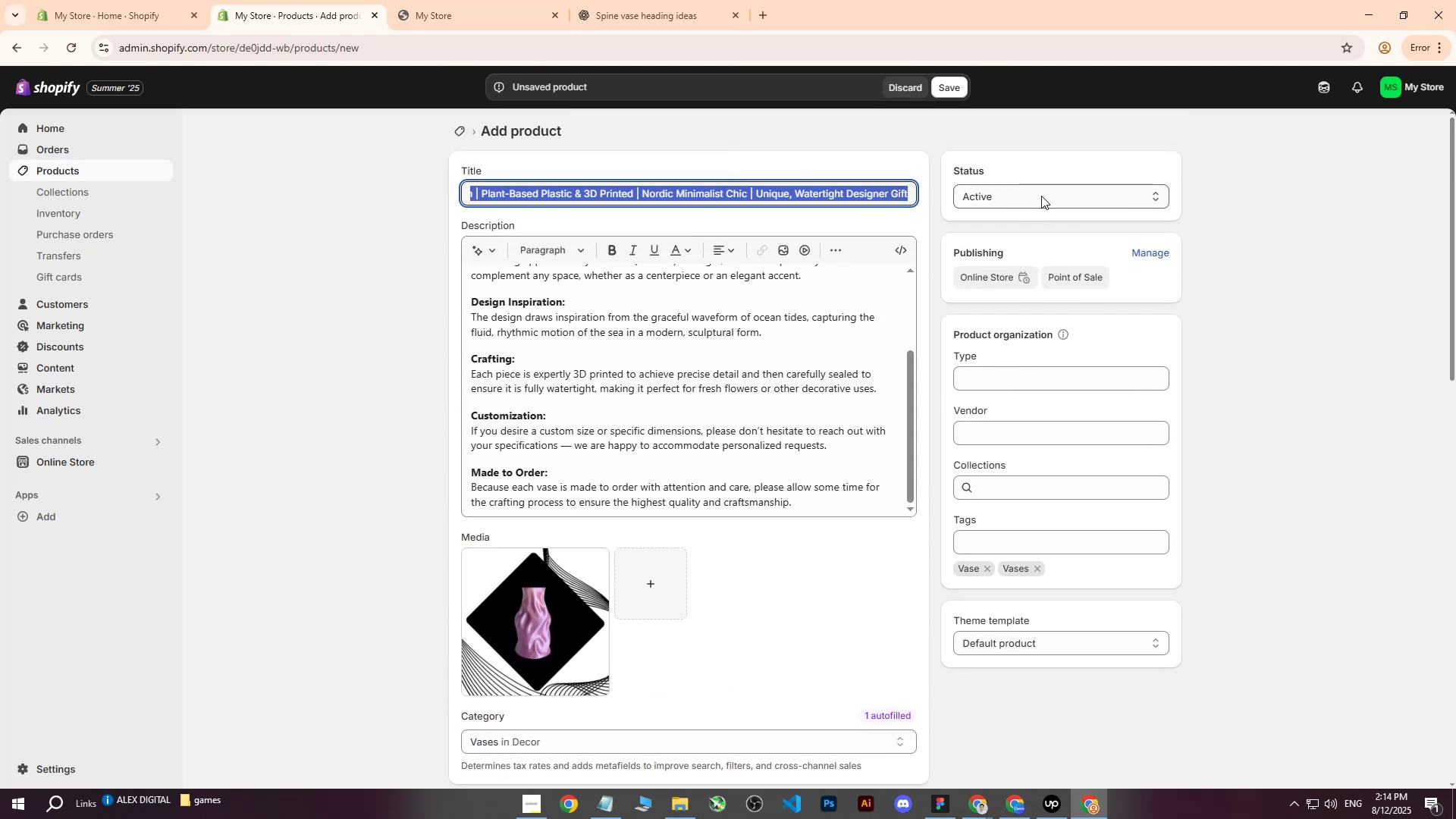 
double_click([872, 190])
 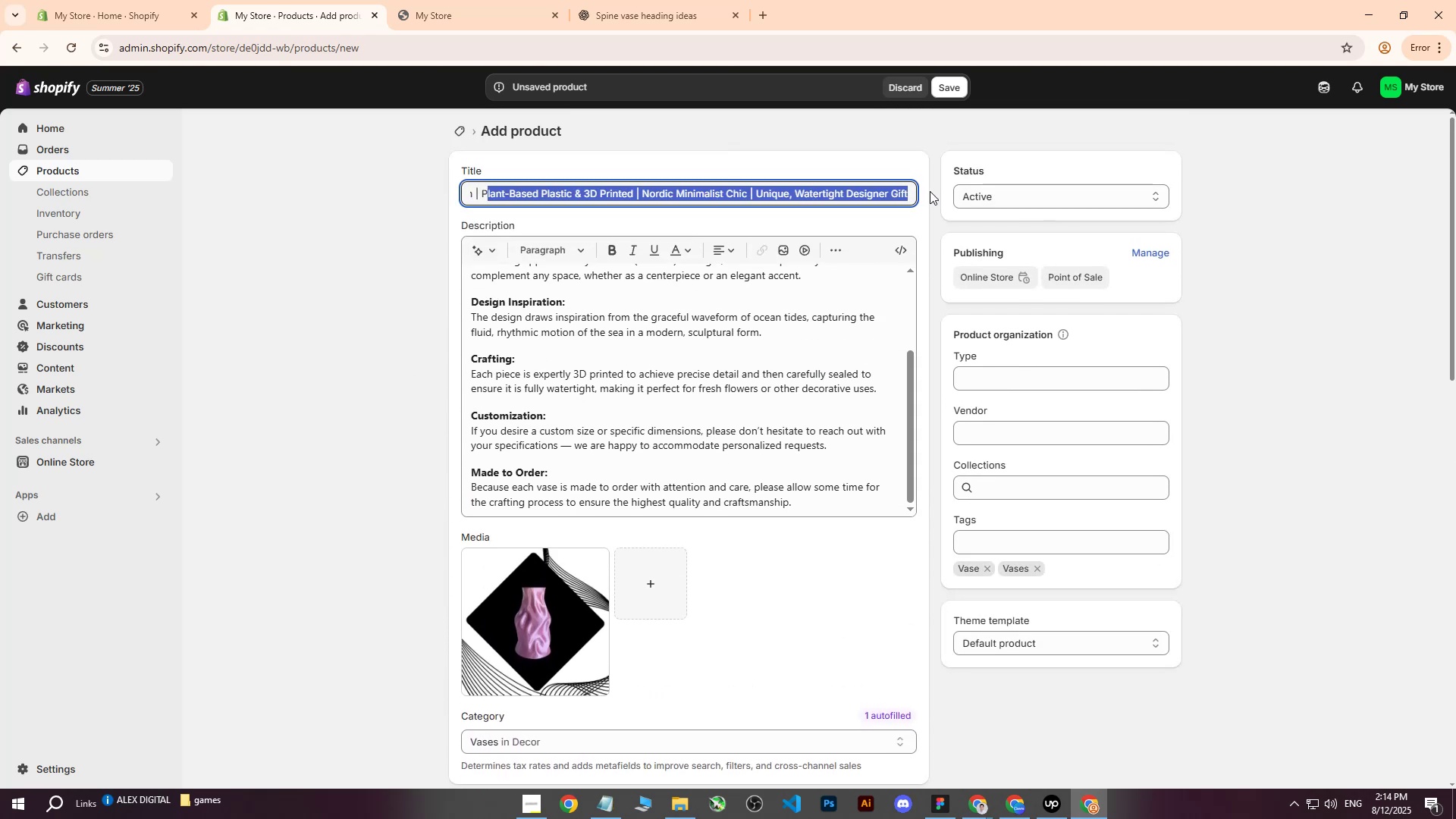 
left_click([908, 190])
 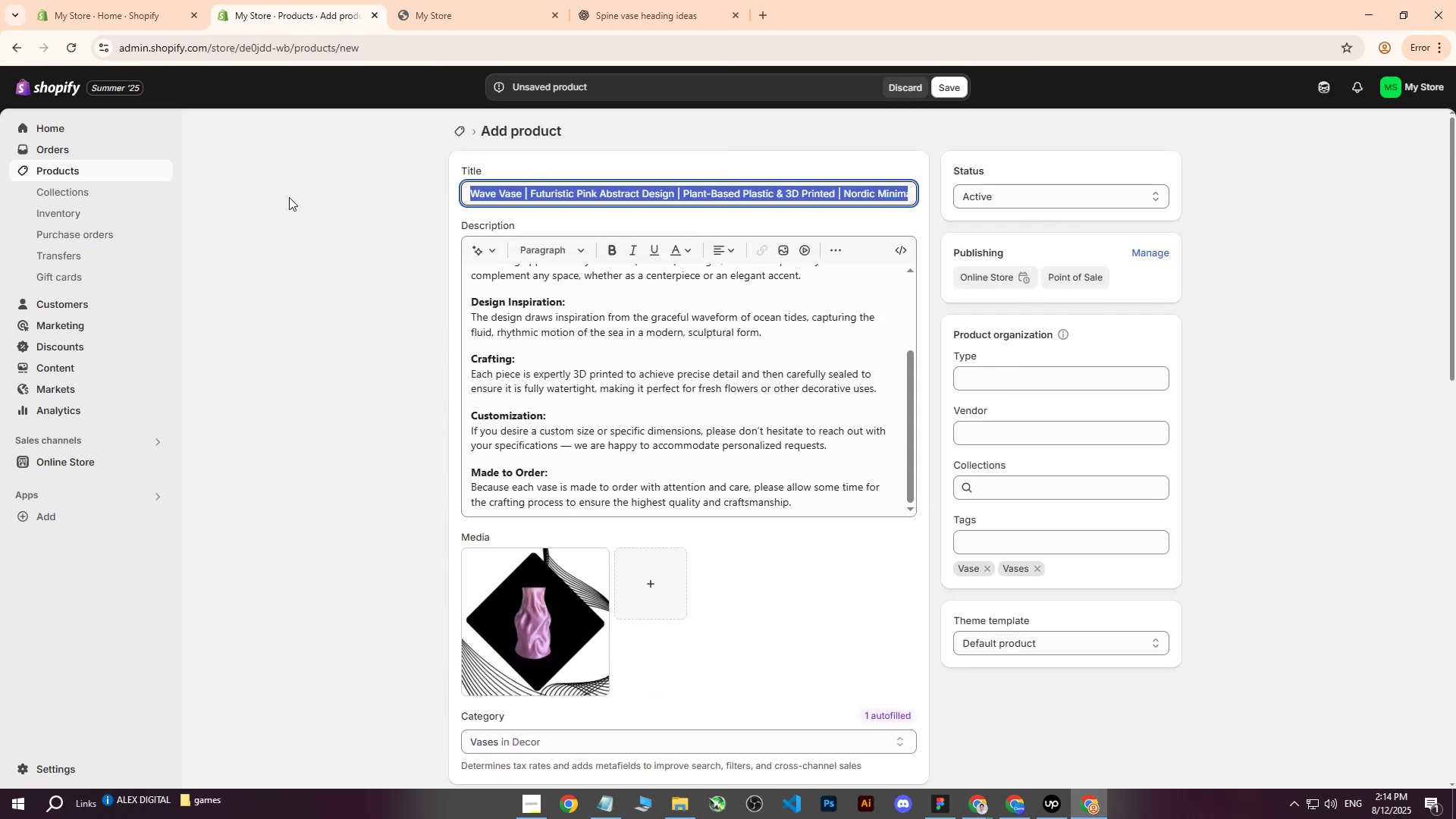 
key(Control+ControlLeft)
 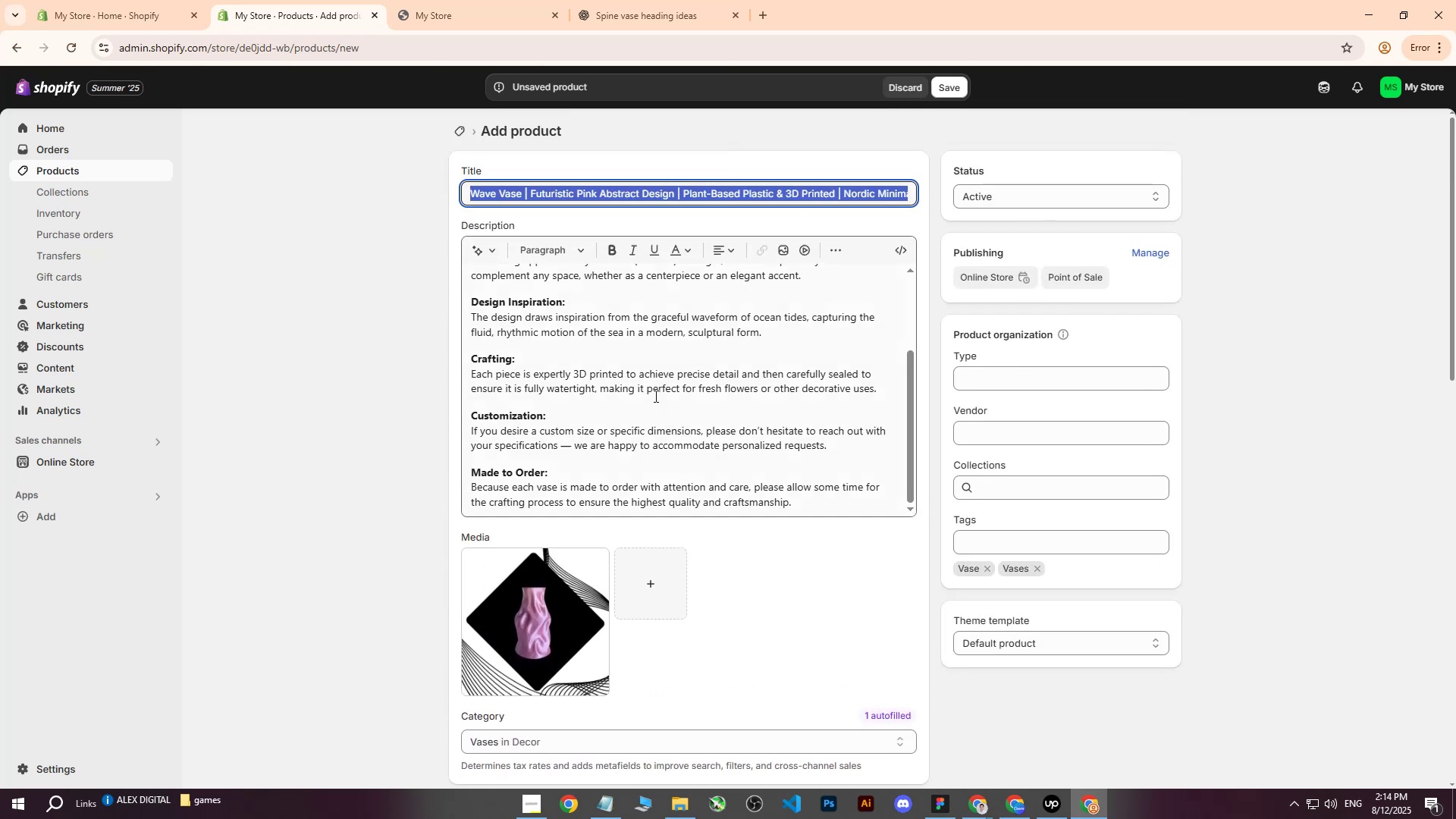 
key(Control+C)
 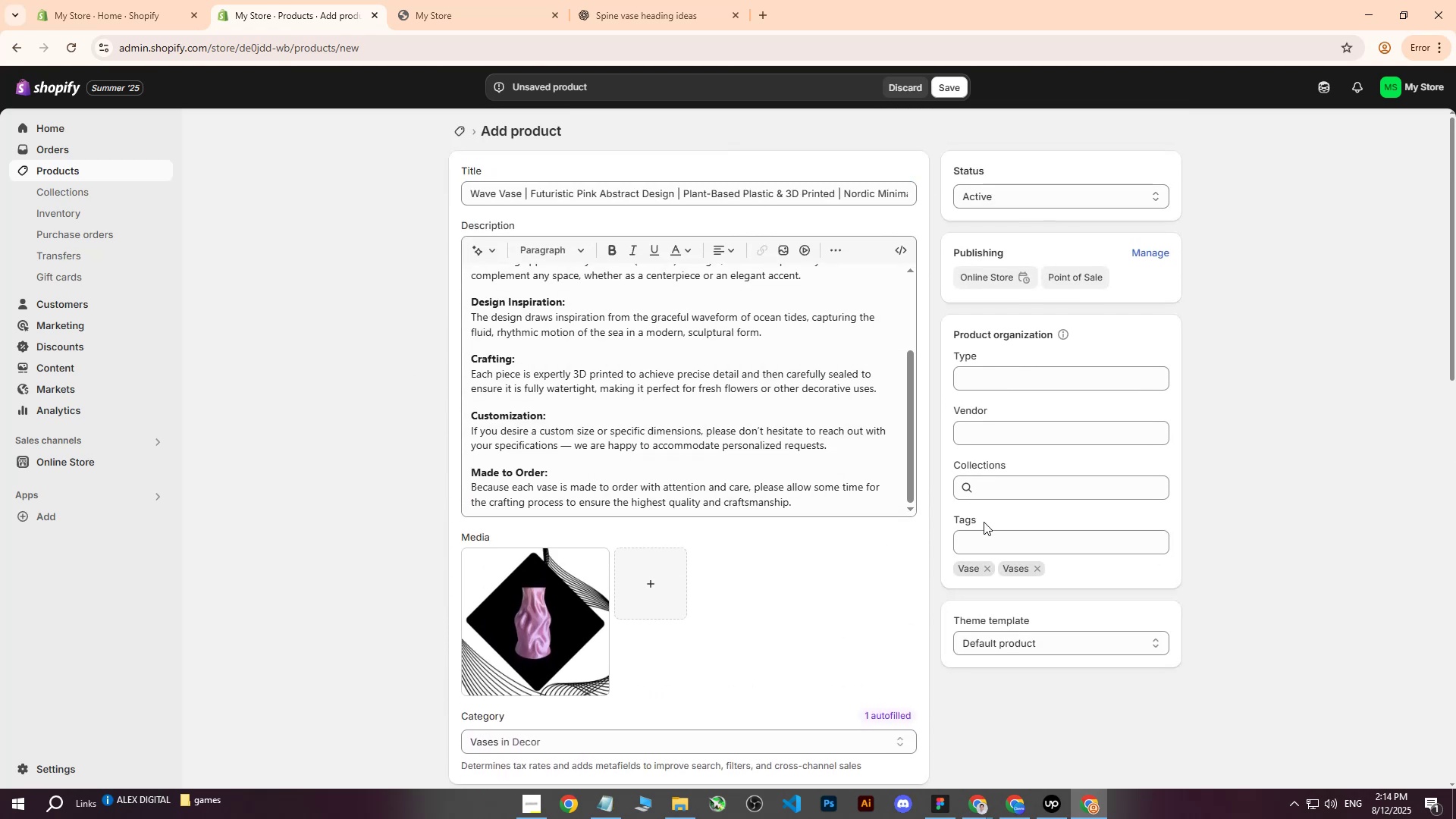 
double_click([976, 541])
 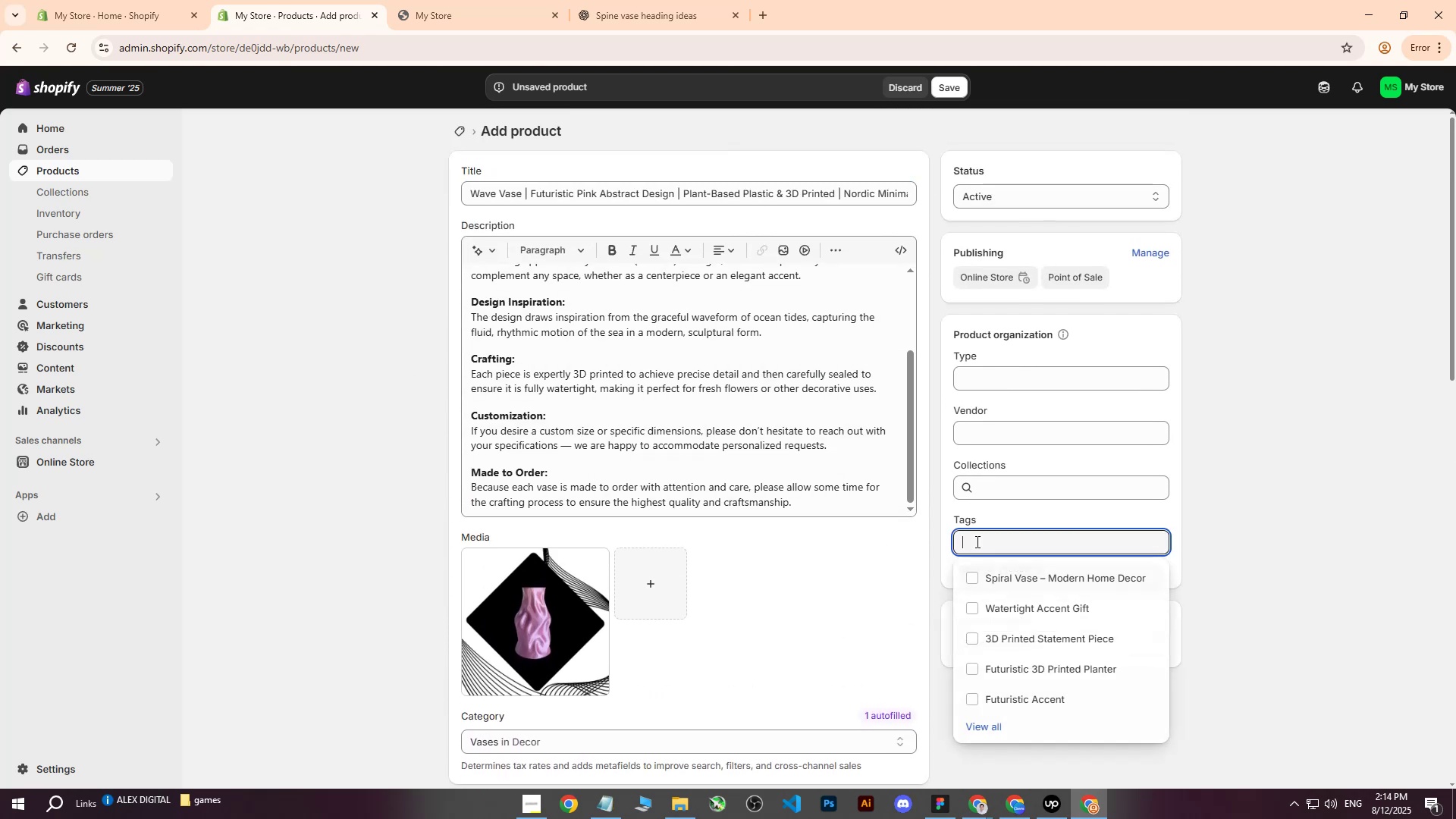 
key(Control+ControlLeft)
 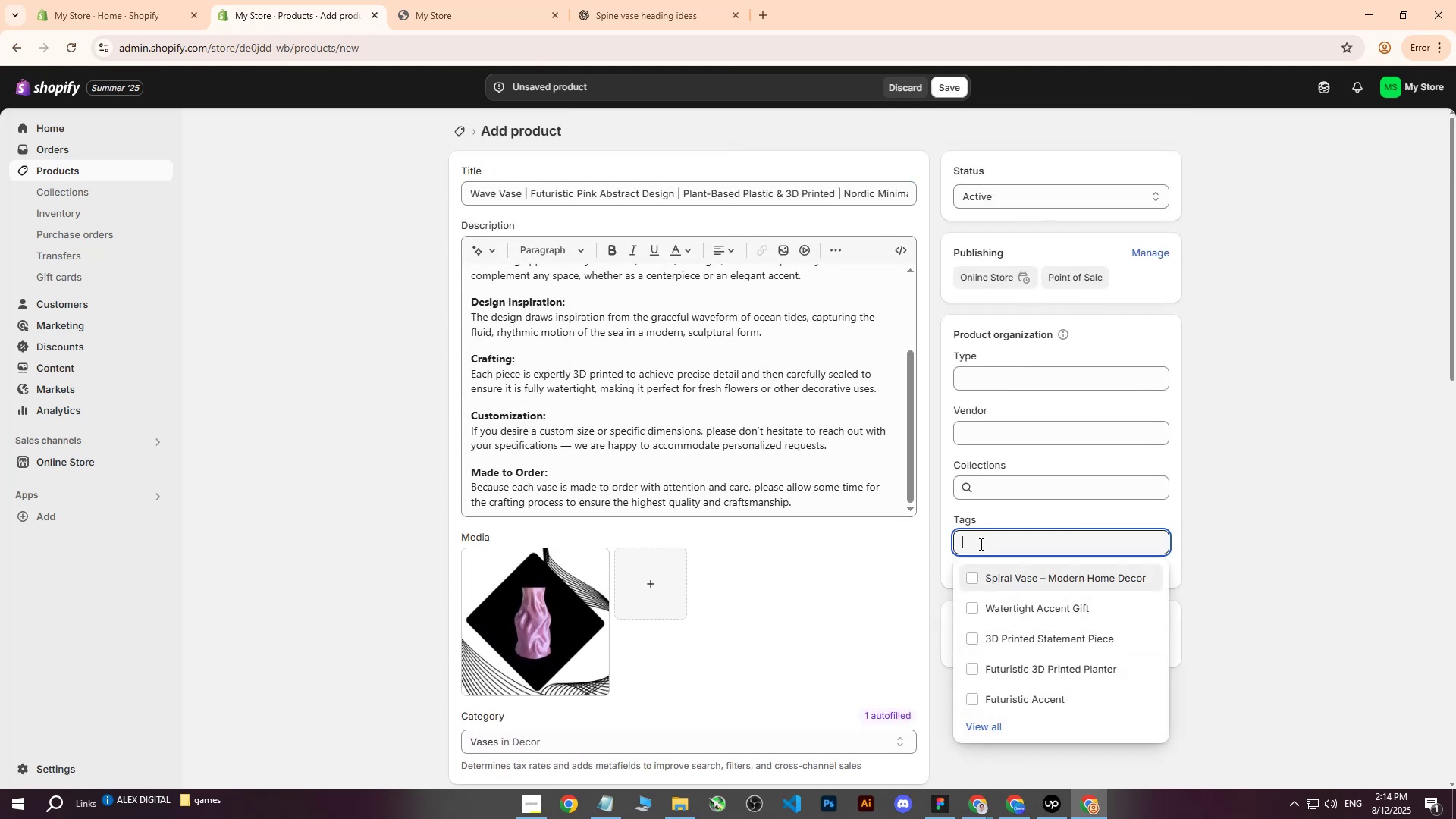 
key(Control+V)
 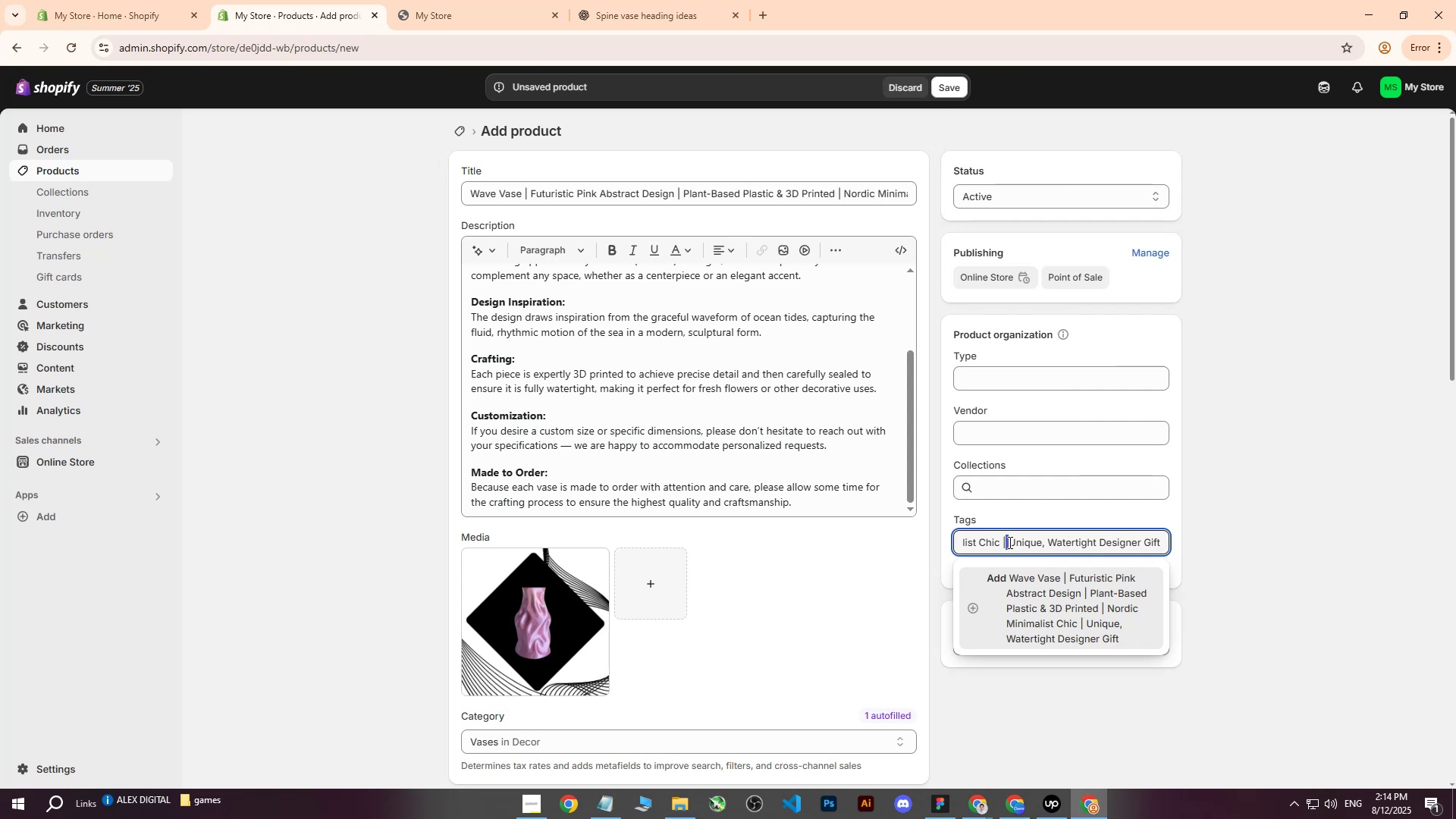 
triple_click([1009, 543])
 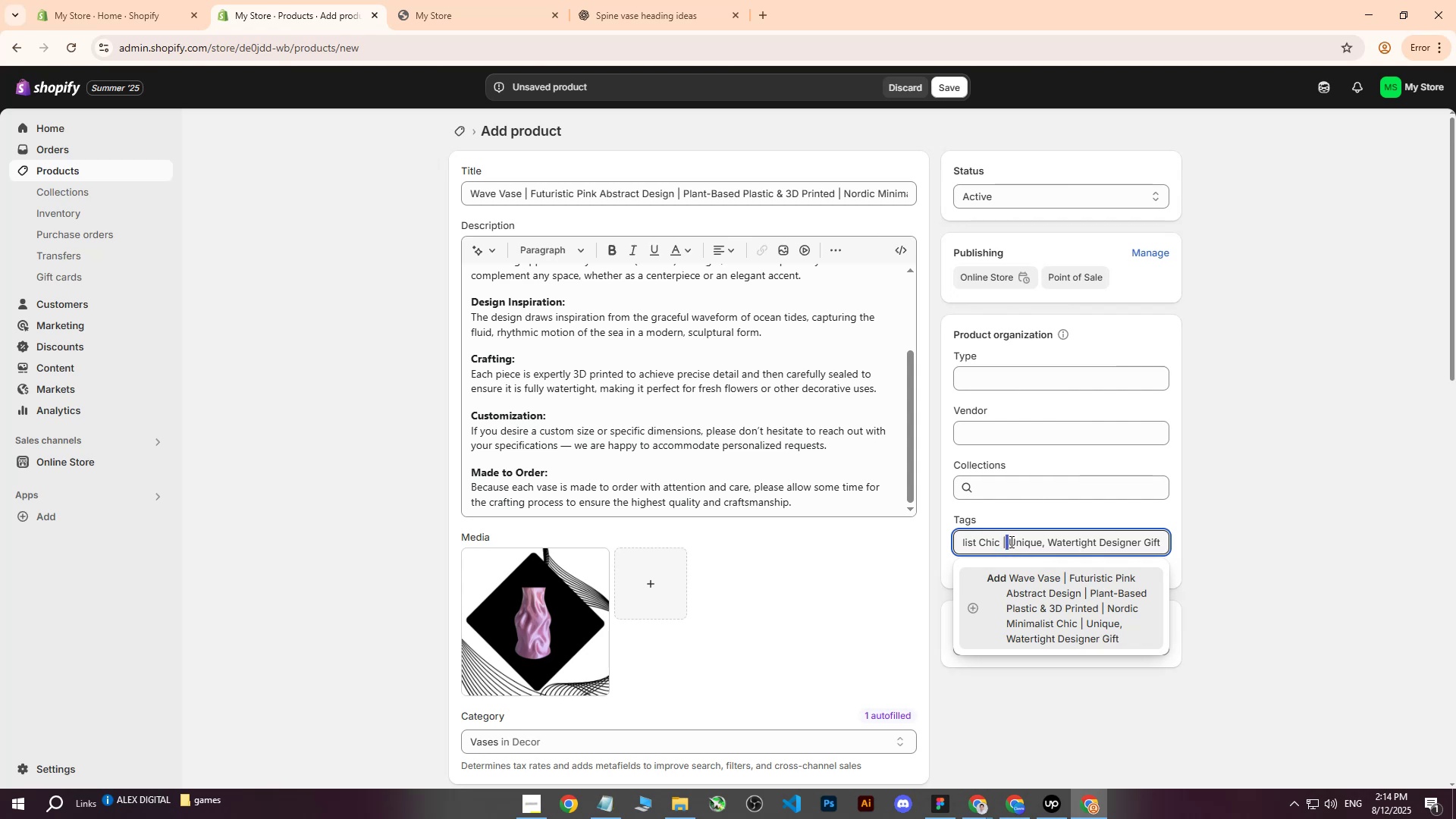 
triple_click([1010, 541])
 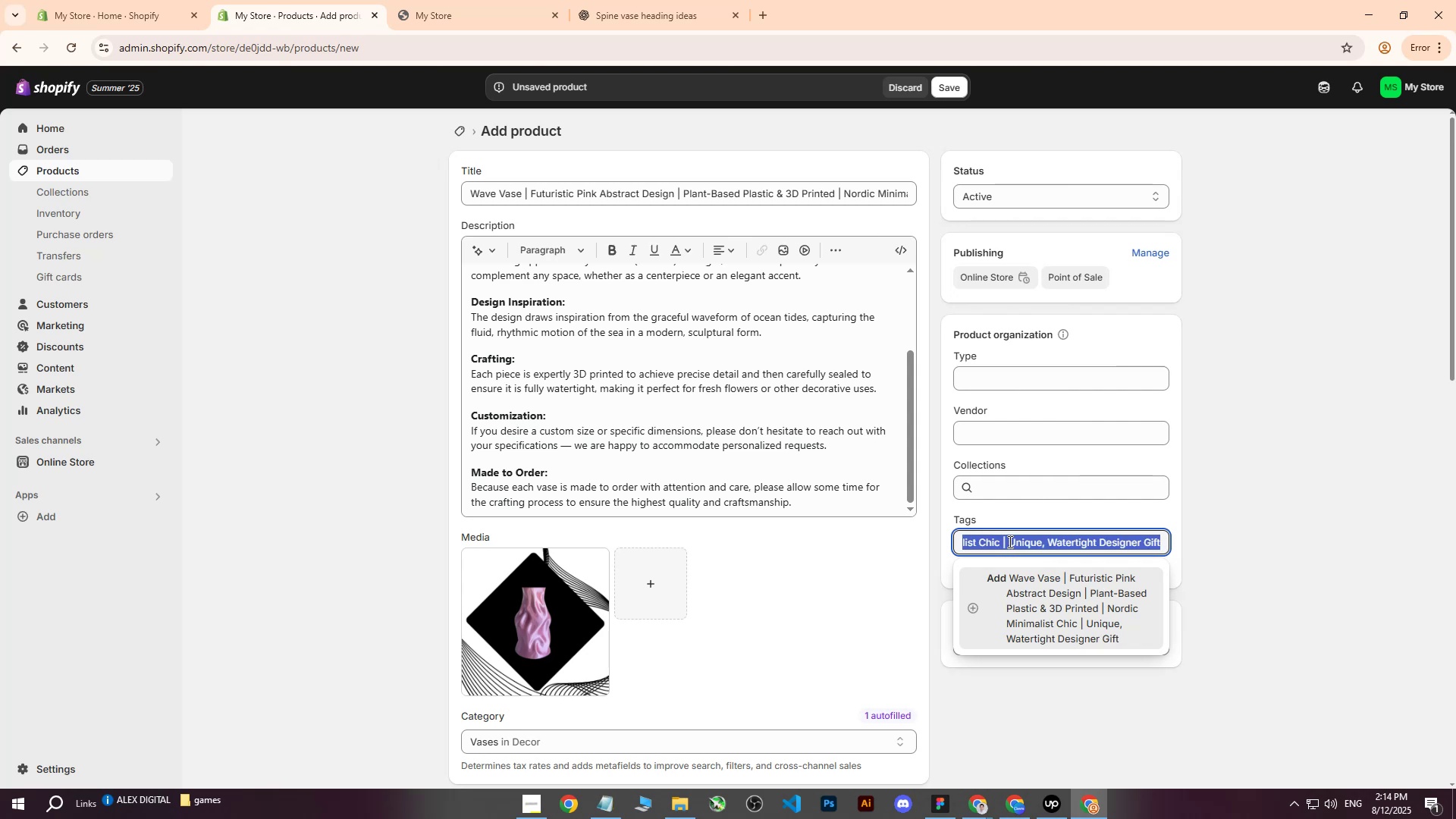 
triple_click([1008, 541])
 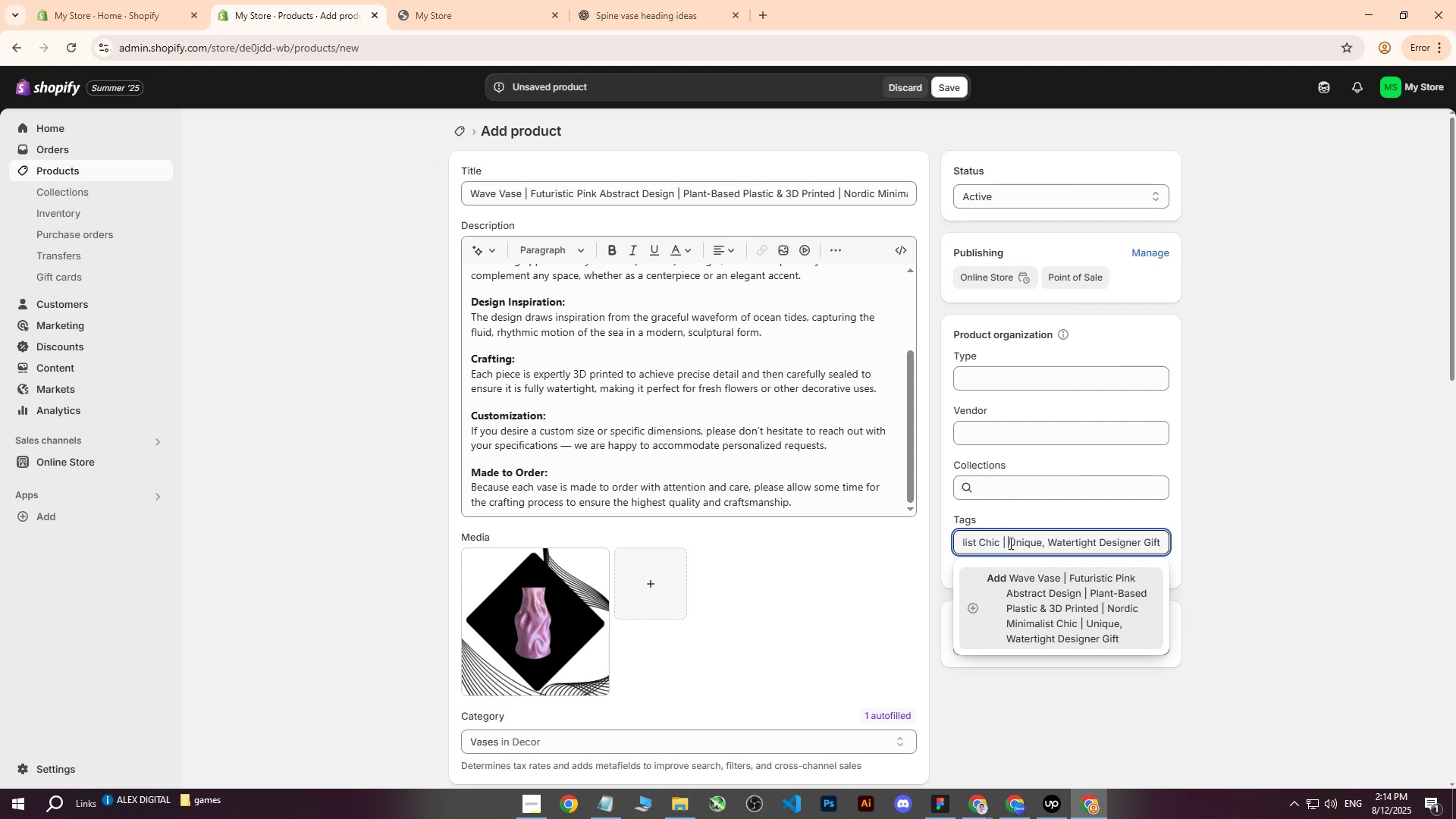 
key(Backspace)
 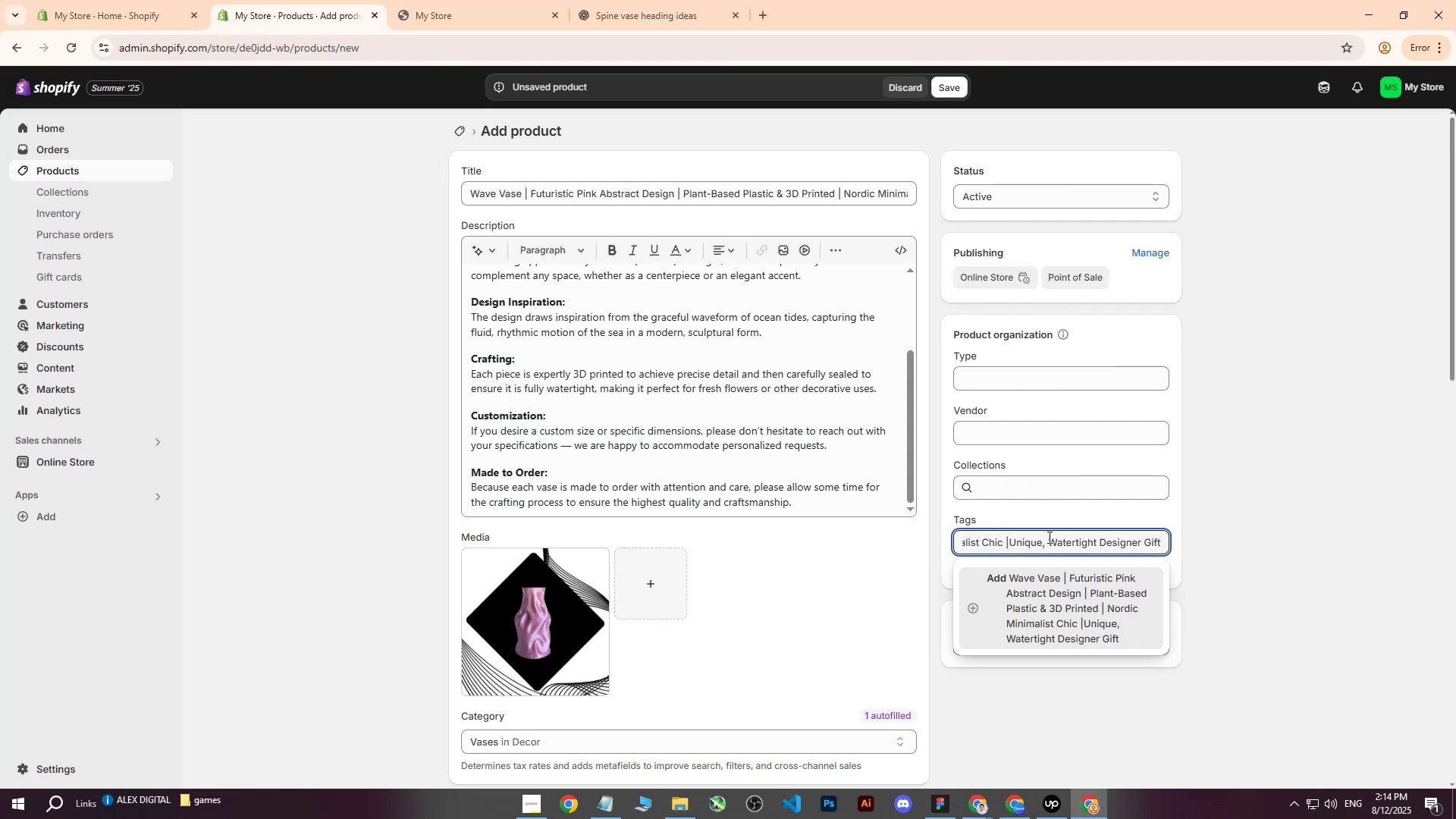 
key(Backspace)
 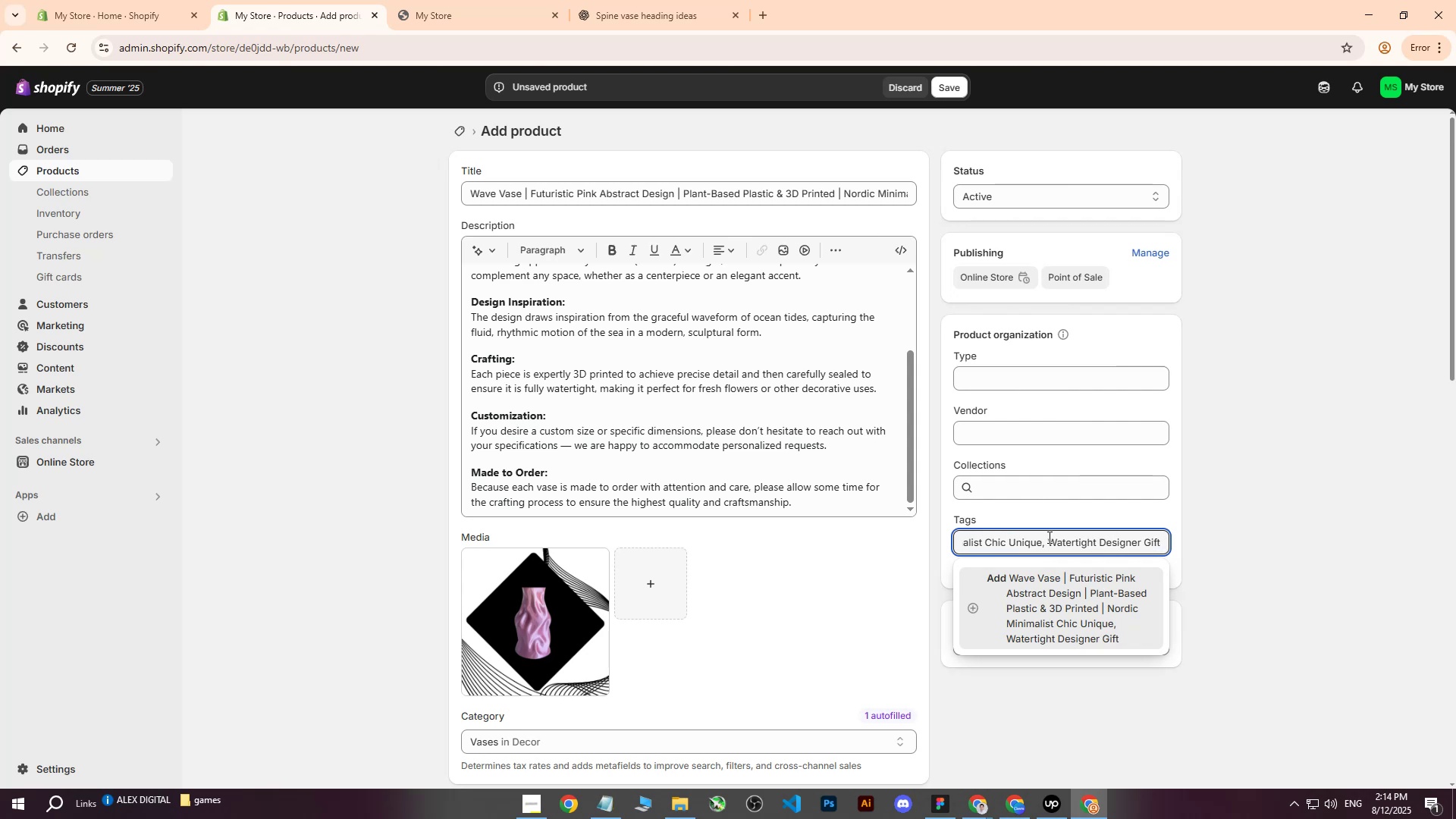 
key(Backspace)
 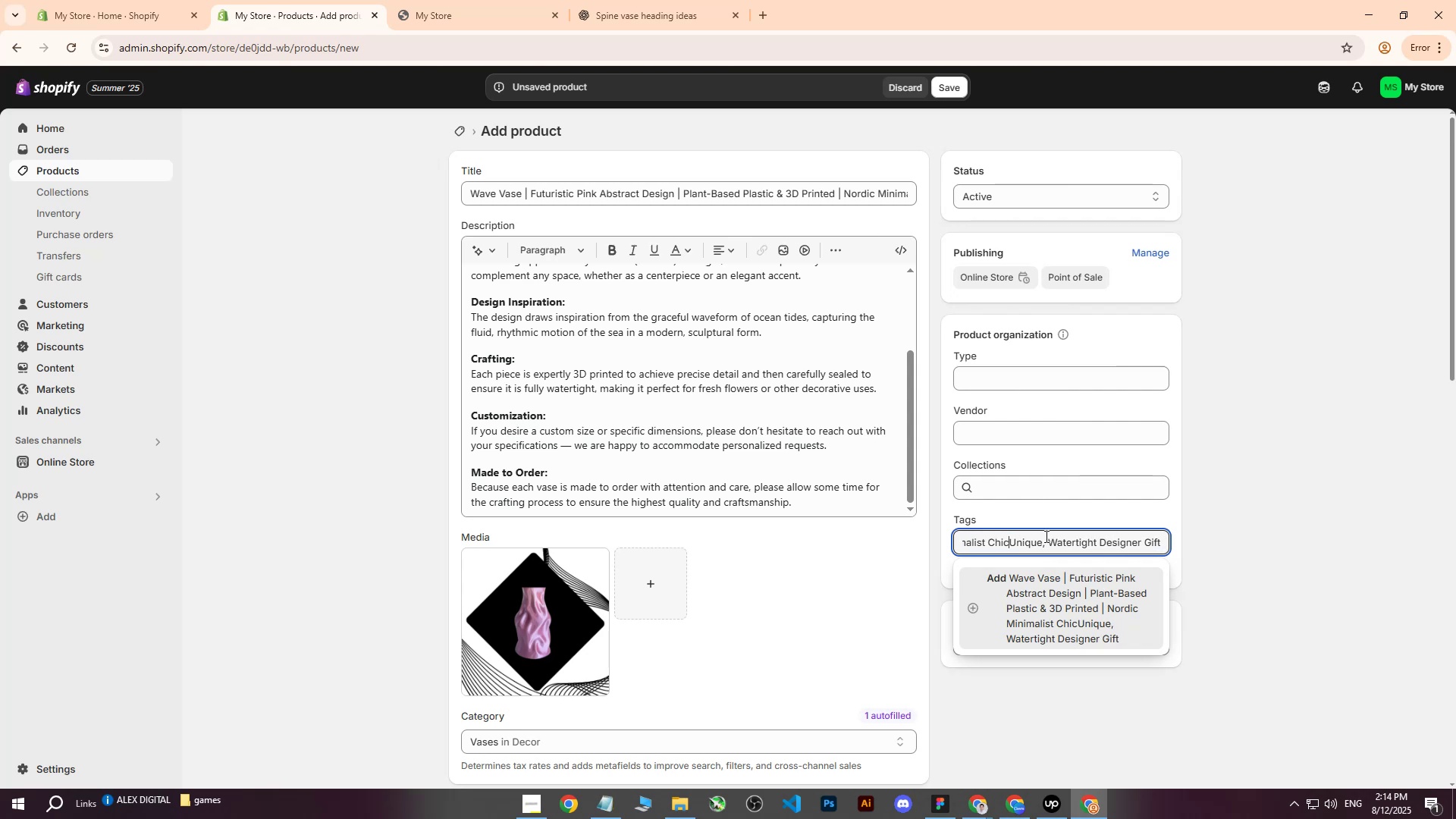 
hold_key(key=ArrowLeft, duration=1.52)
 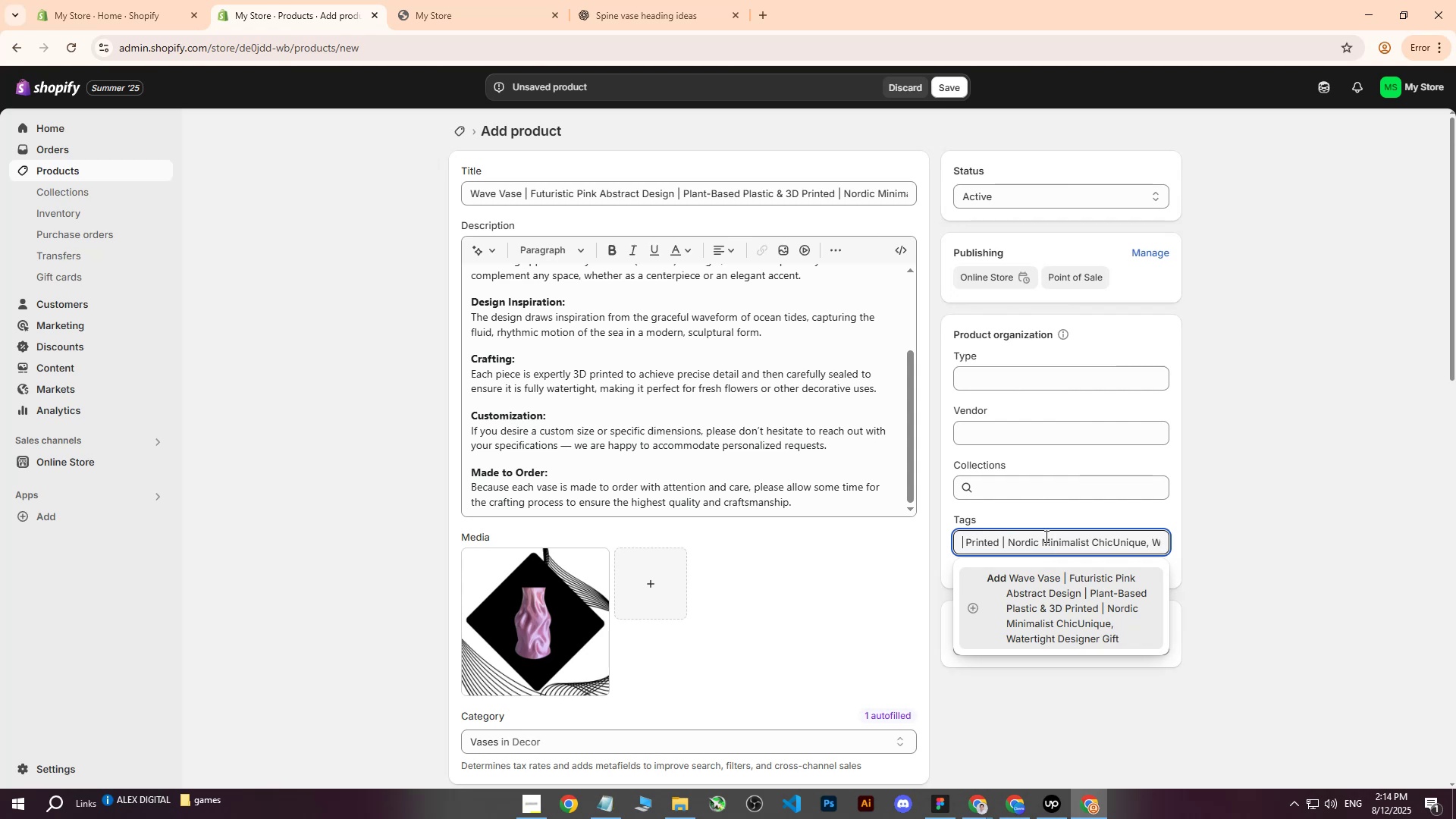 
hold_key(key=ArrowRight, duration=0.79)
 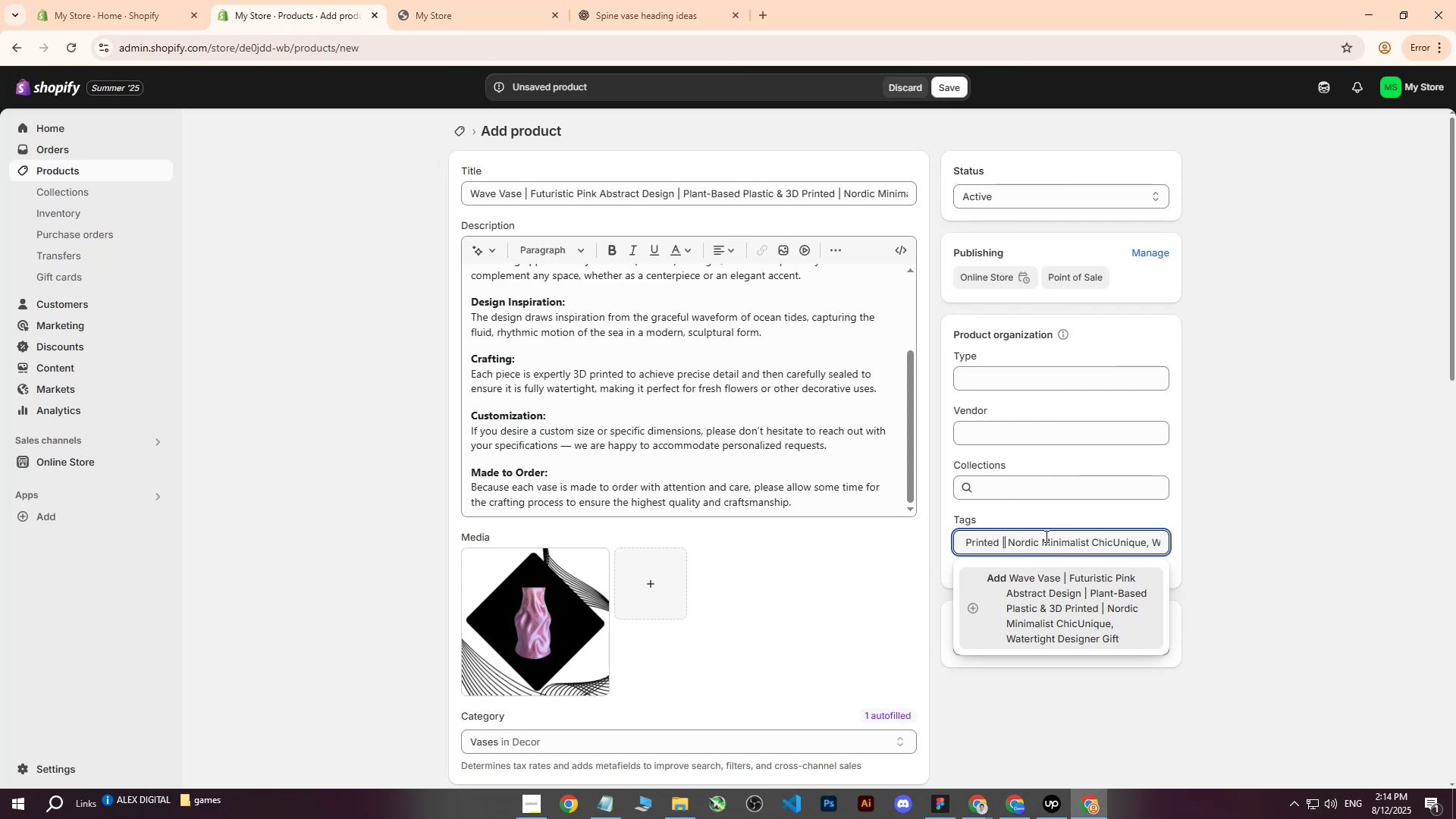 
key(ArrowRight)
 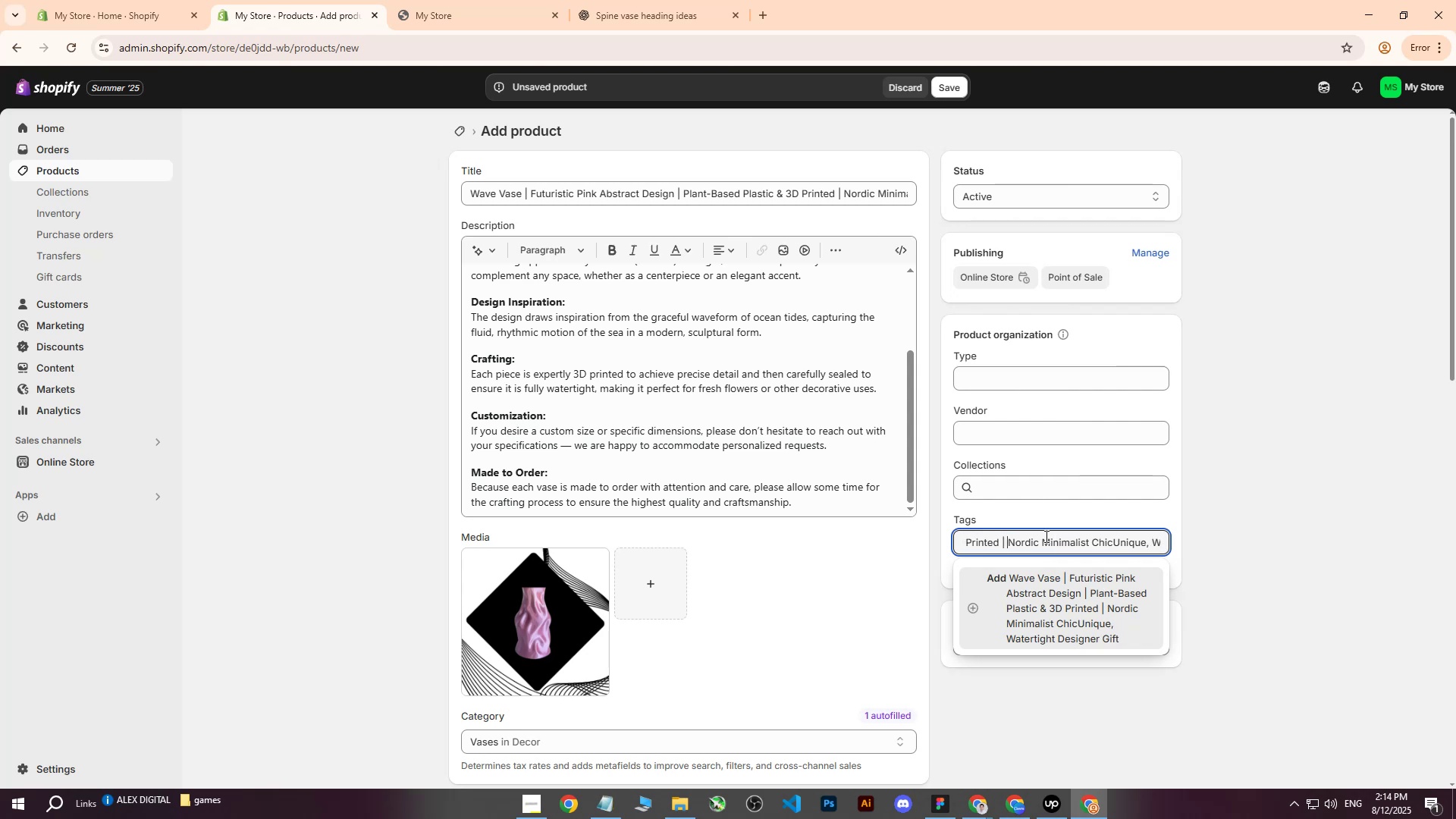 
key(Backspace)
 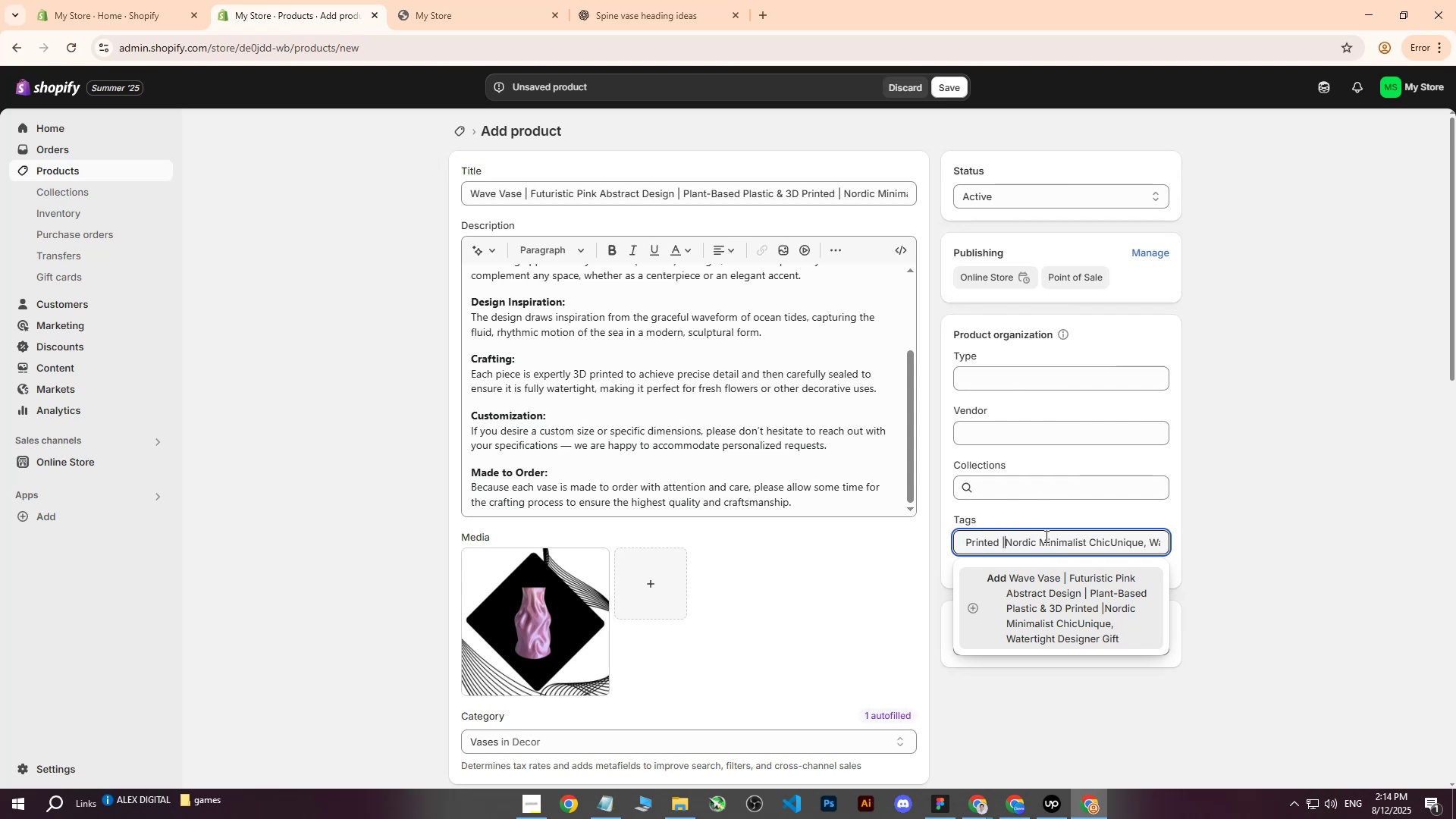 
key(Backspace)
 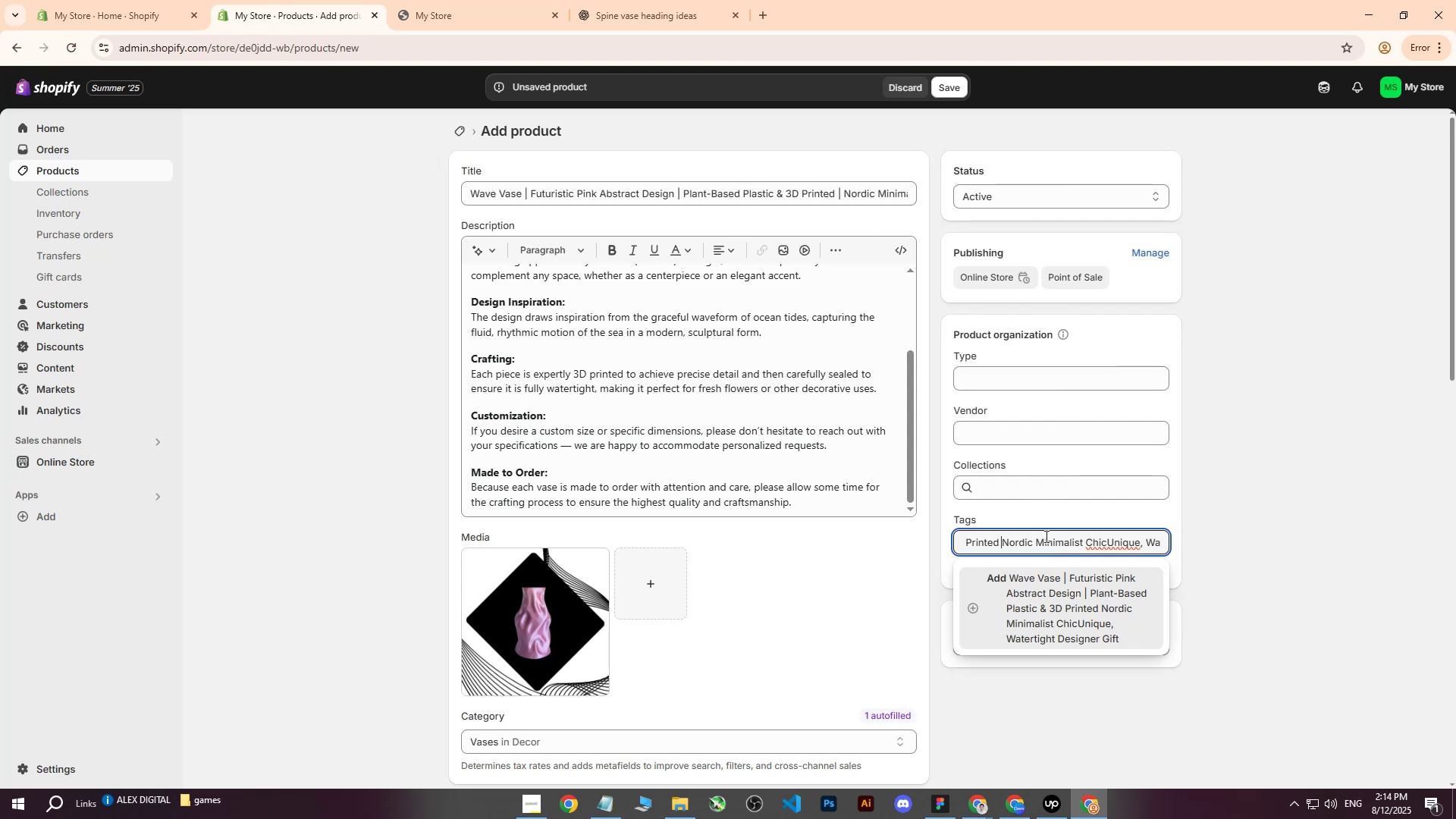 
key(Backspace)
 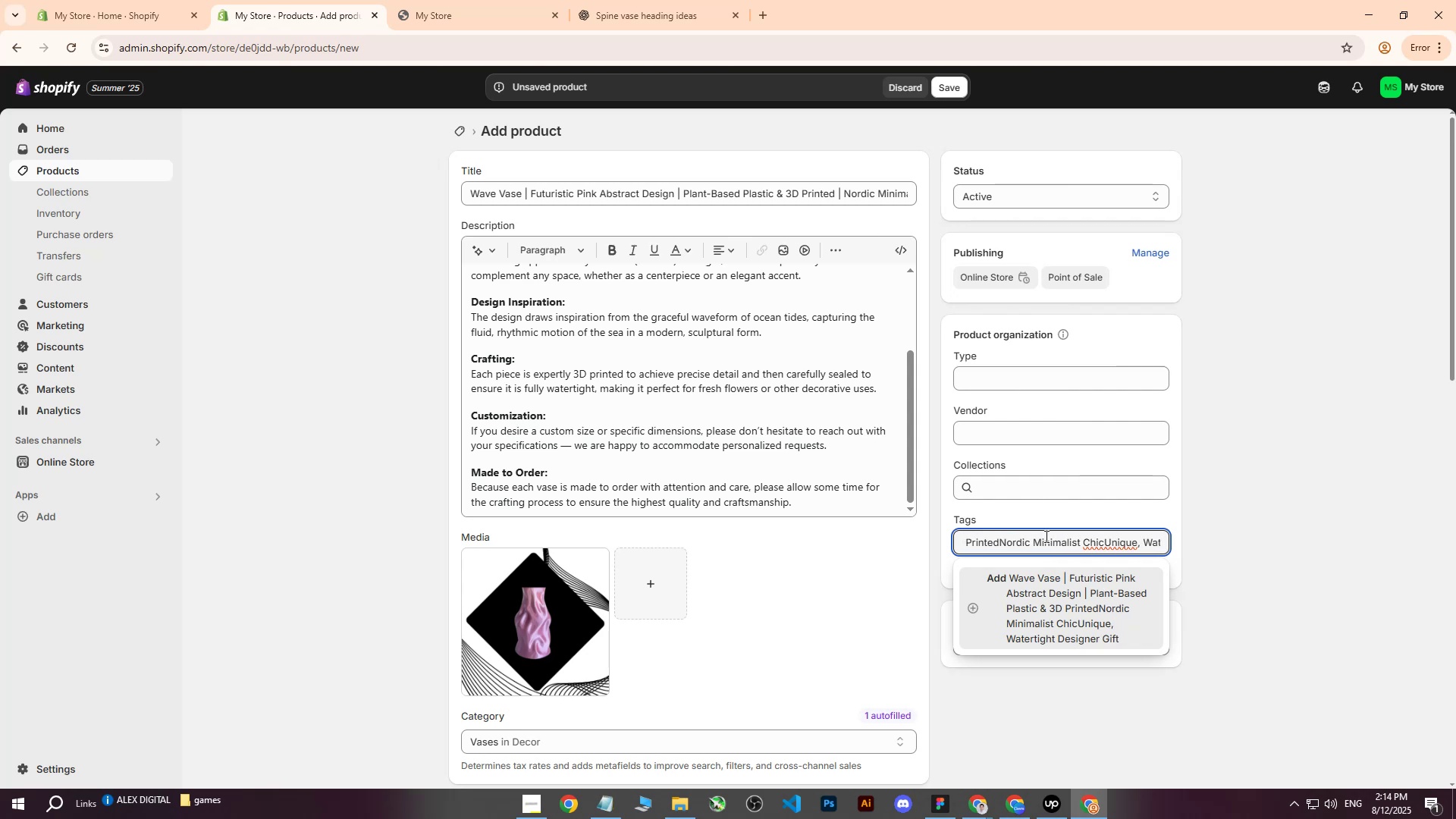 
hold_key(key=ArrowLeft, duration=1.53)
 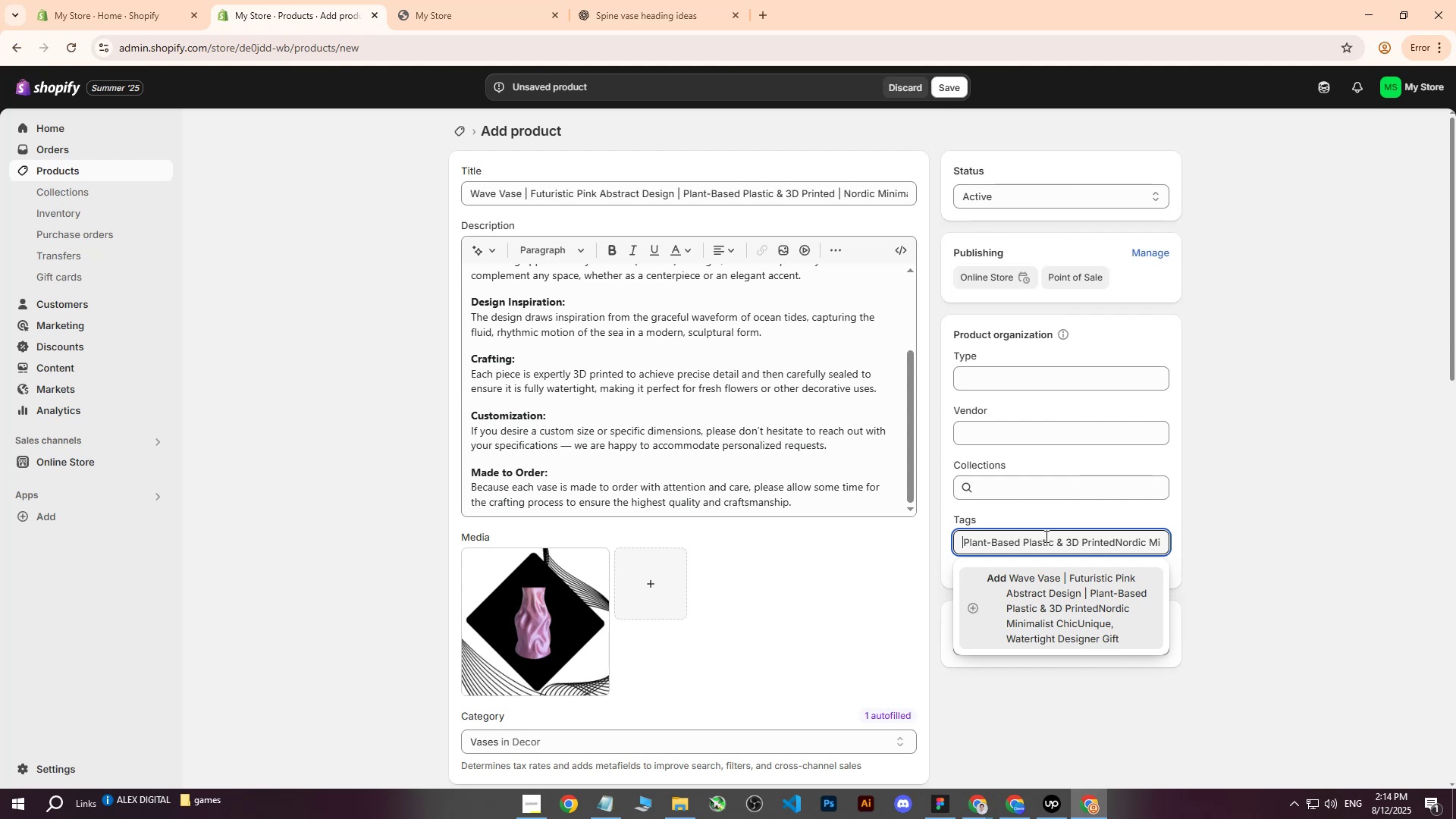 
key(ArrowLeft)
 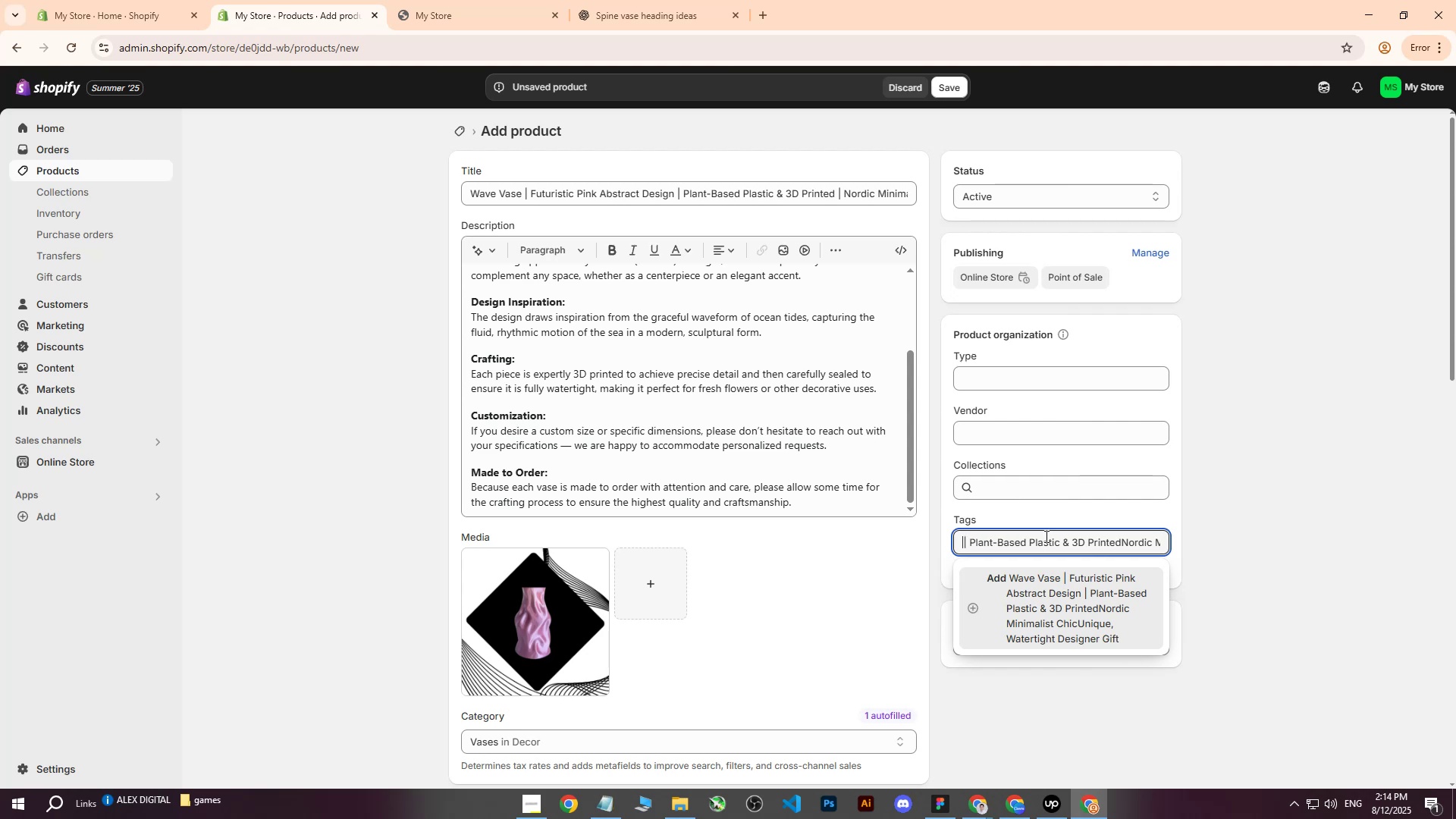 
key(ArrowLeft)
 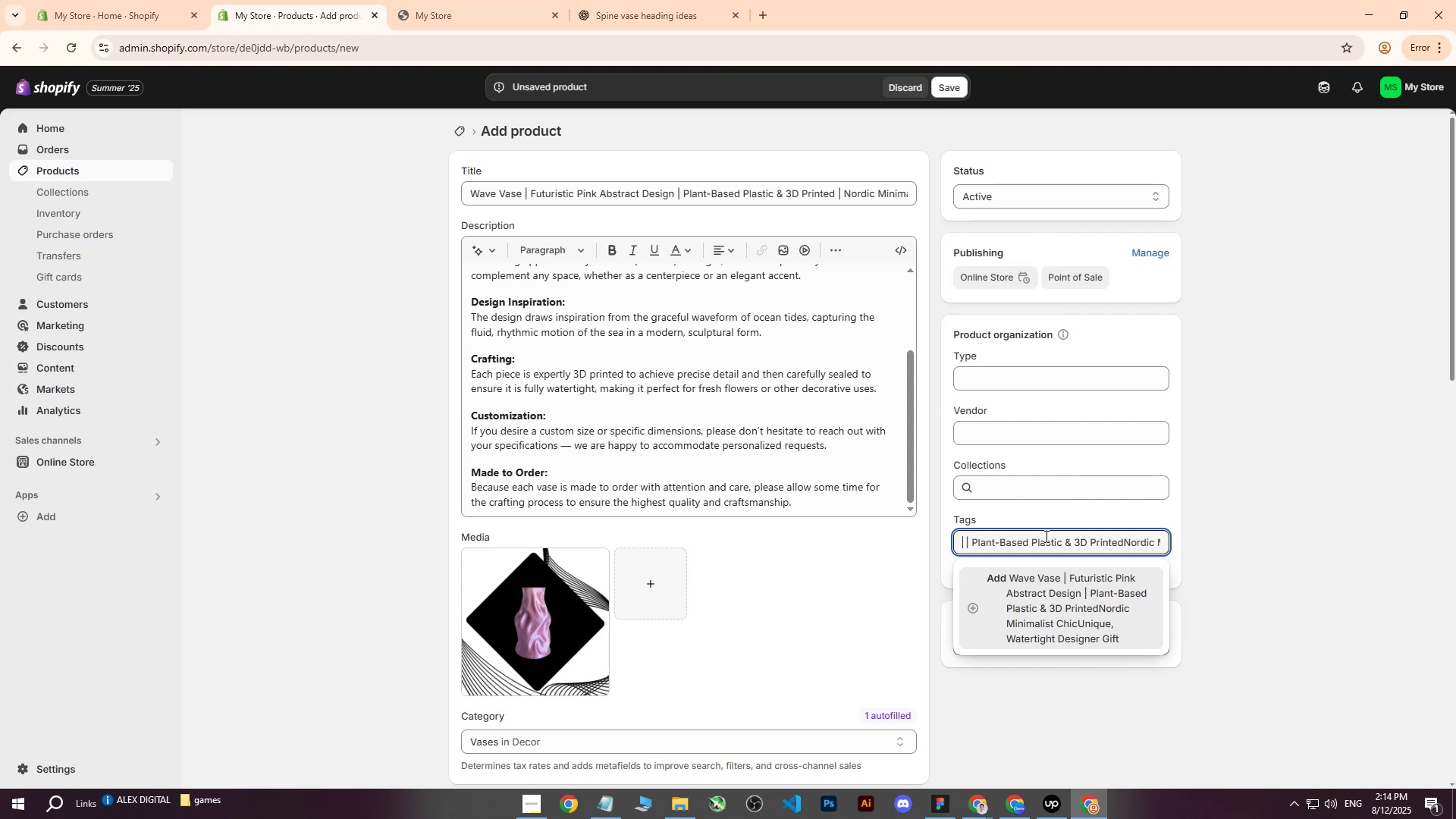 
key(ArrowRight)
 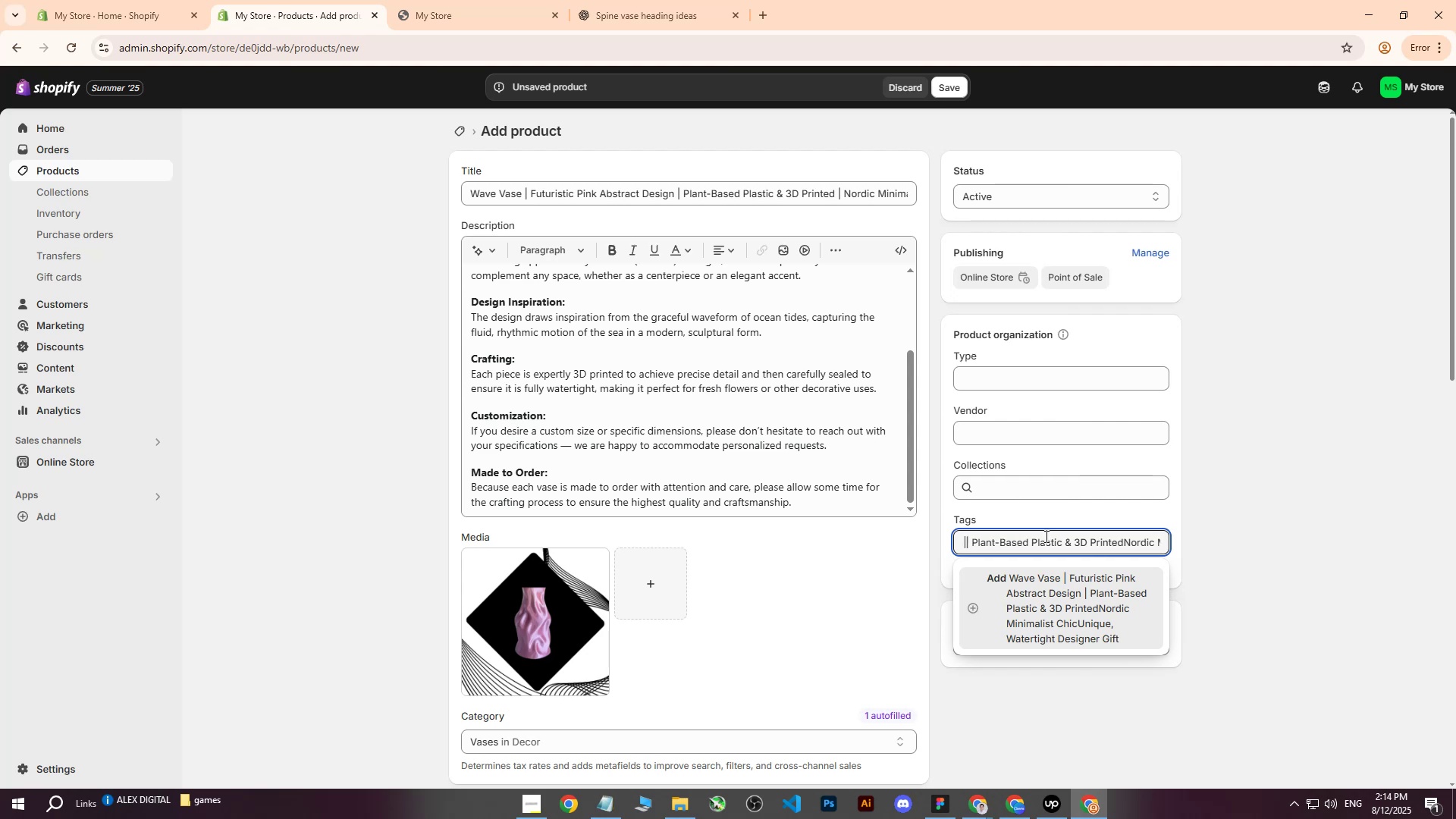 
key(ArrowRight)
 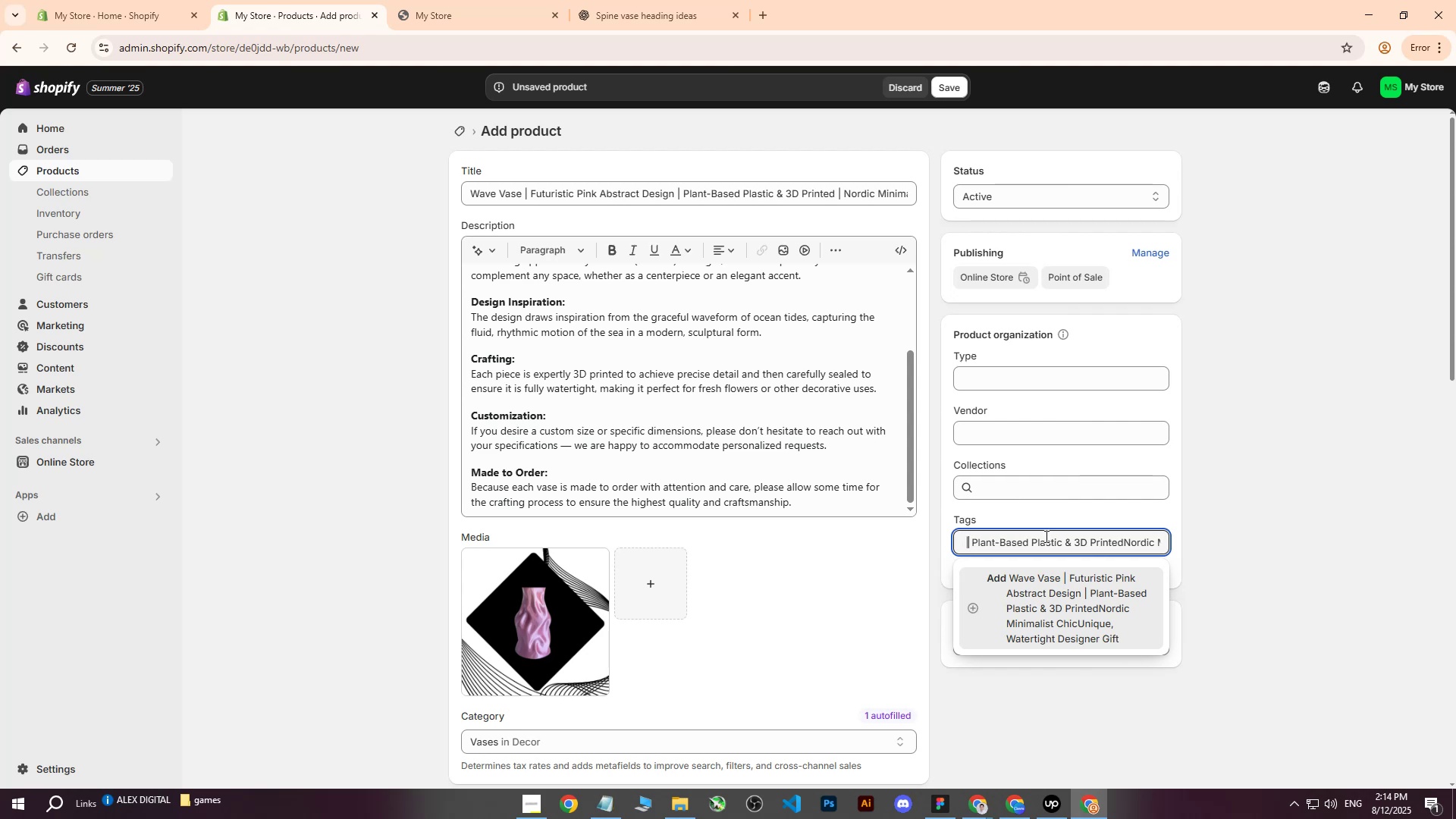 
key(ArrowRight)
 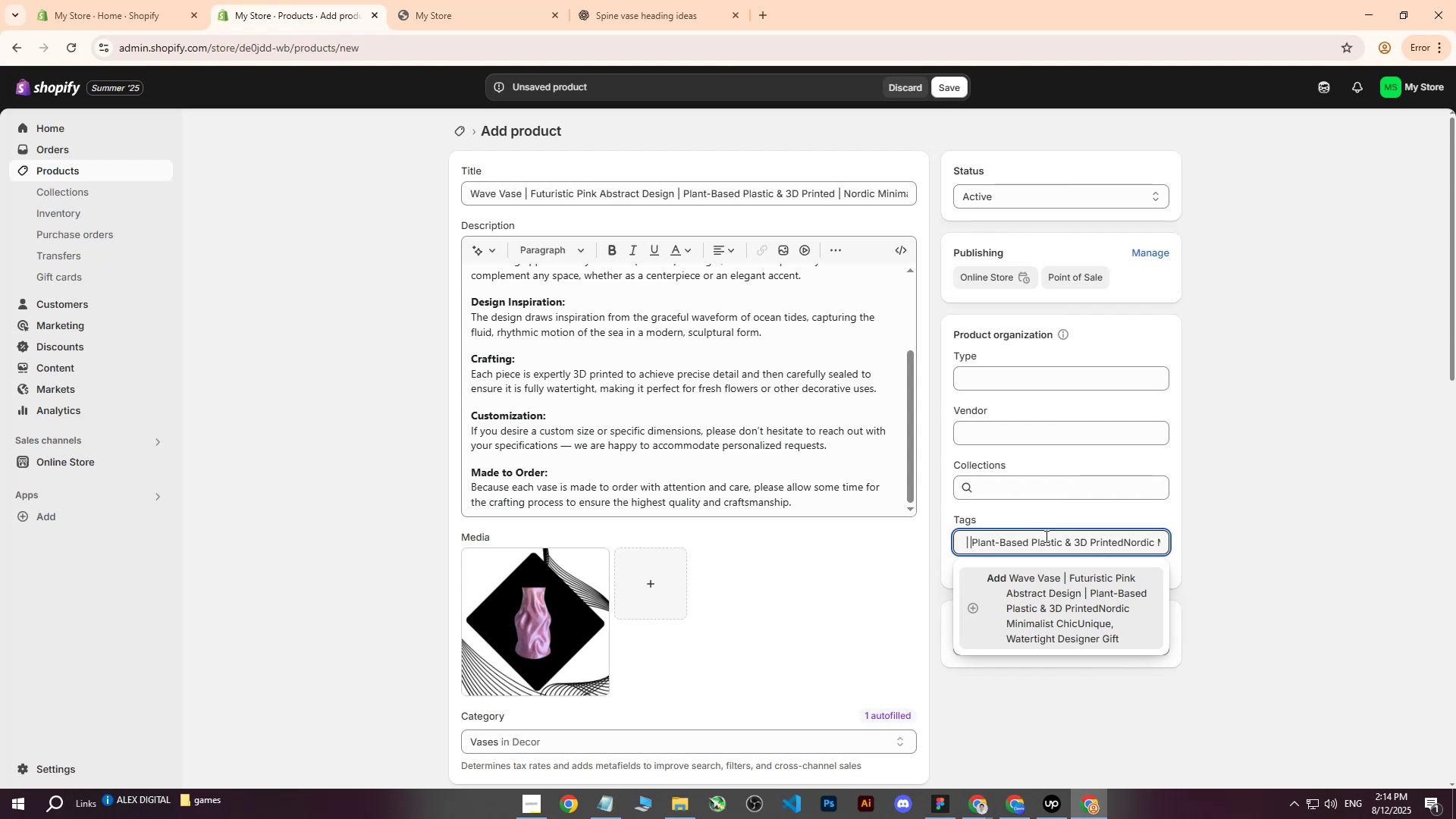 
key(ArrowRight)
 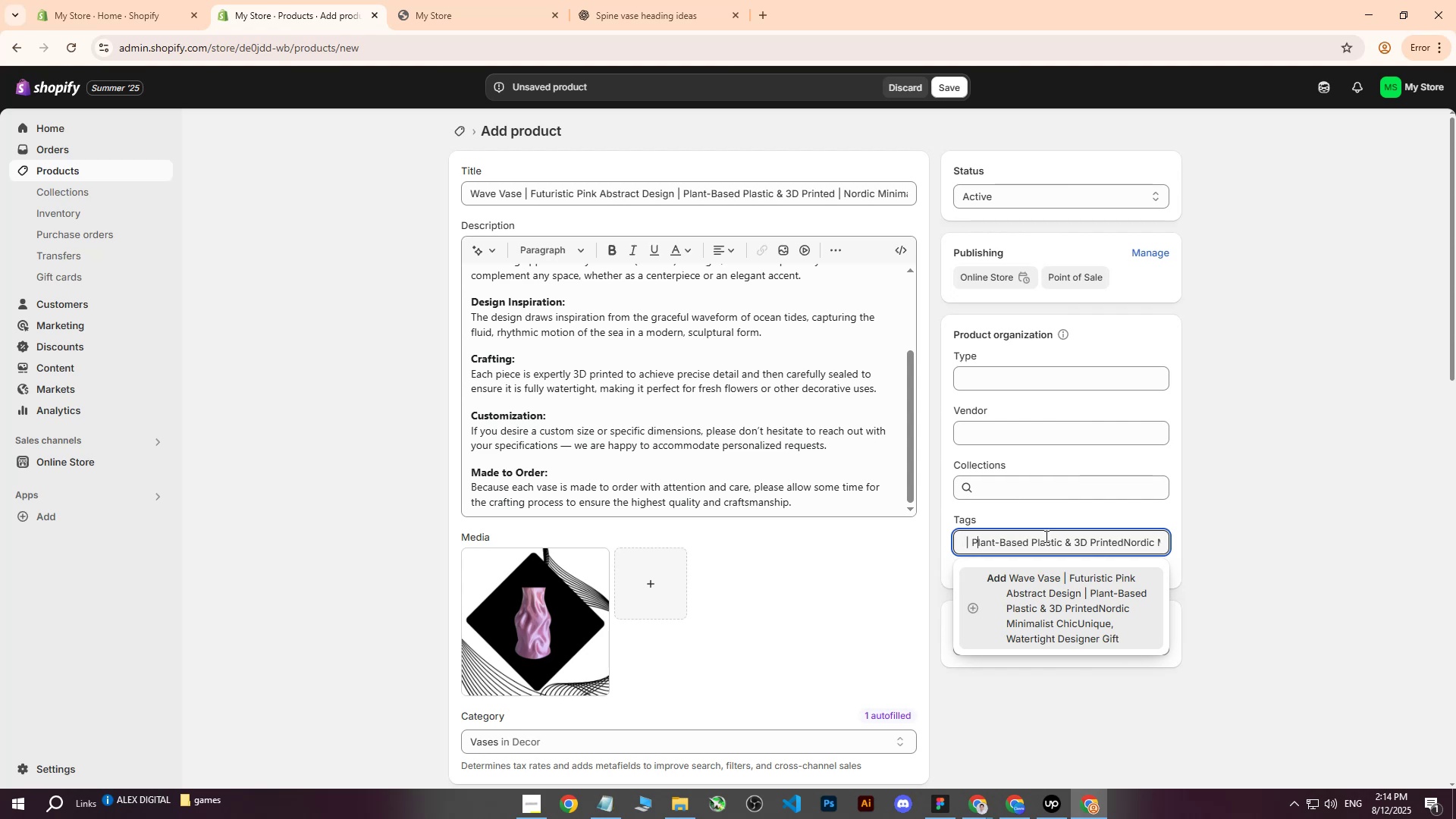 
key(Backspace)
 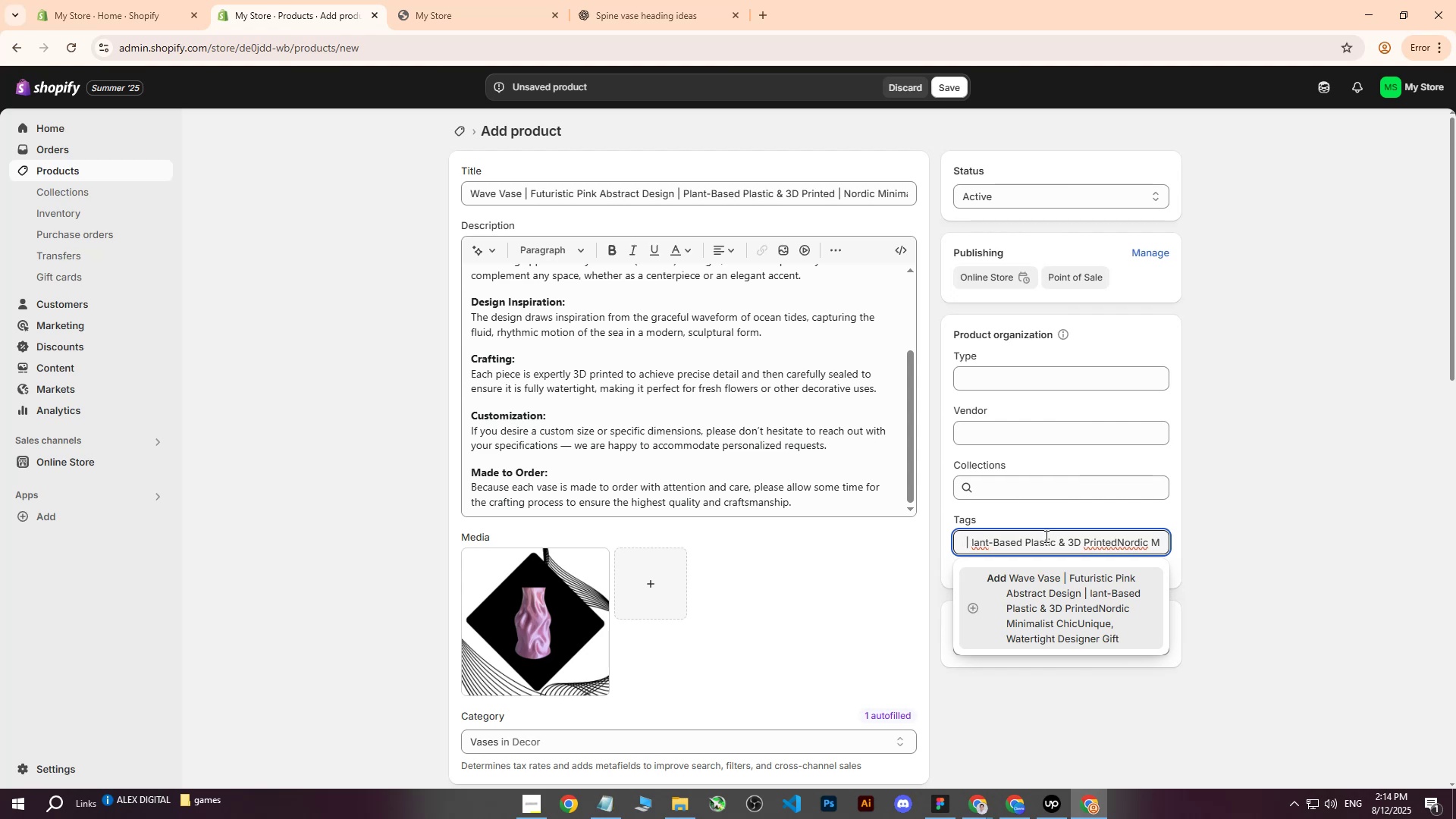 
key(CapsLock)
 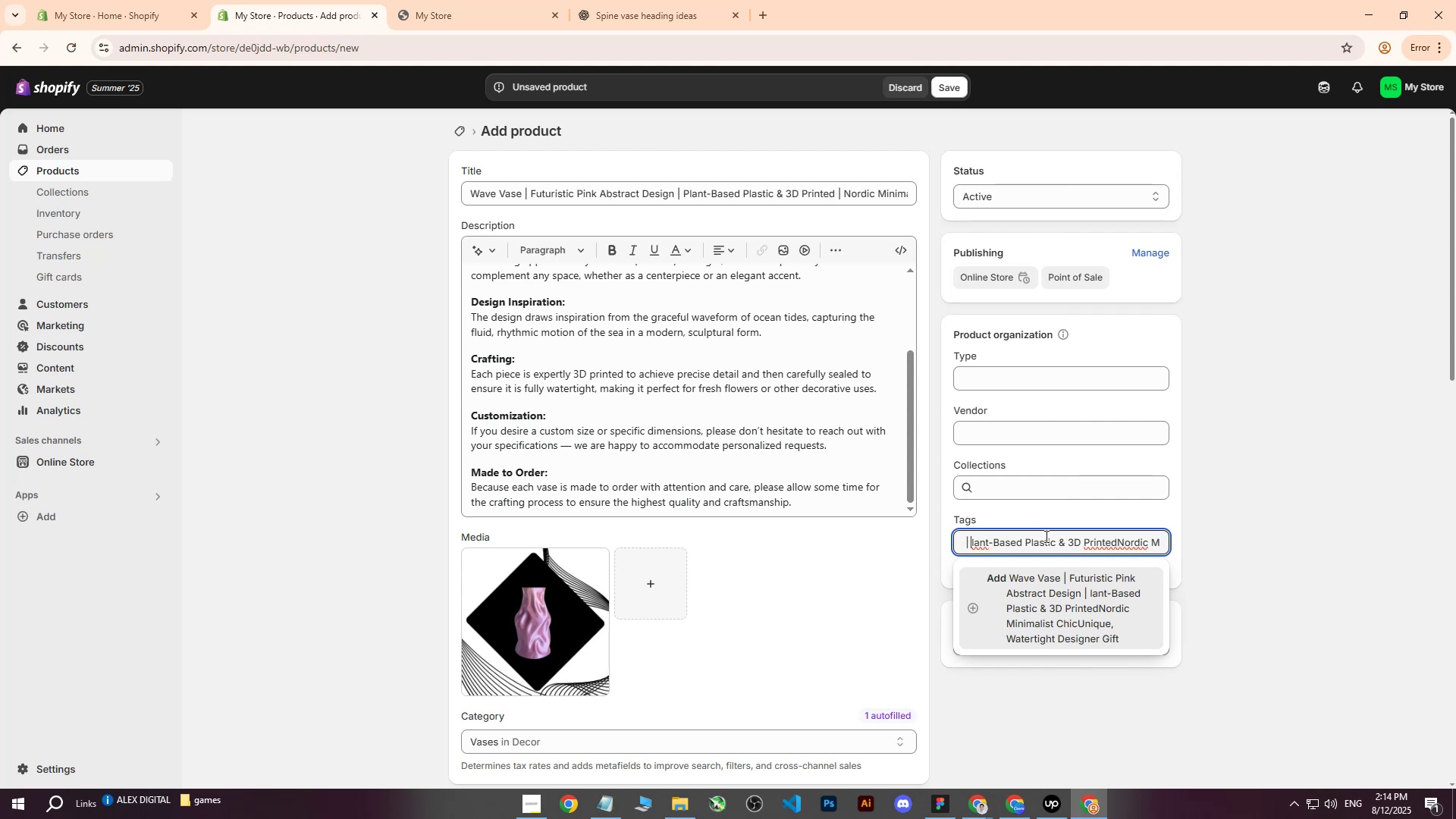 
key(P)
 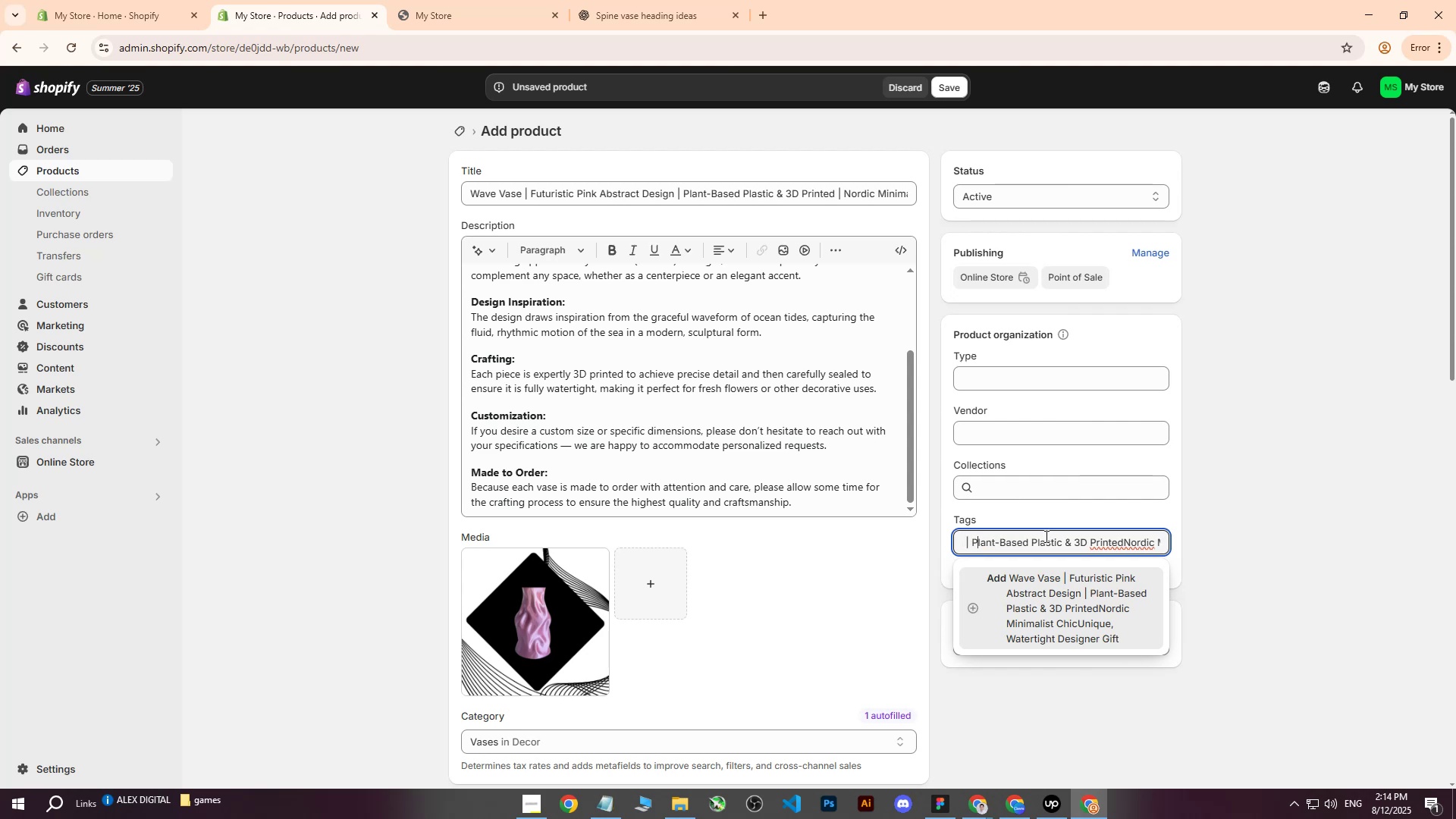 
key(CapsLock)
 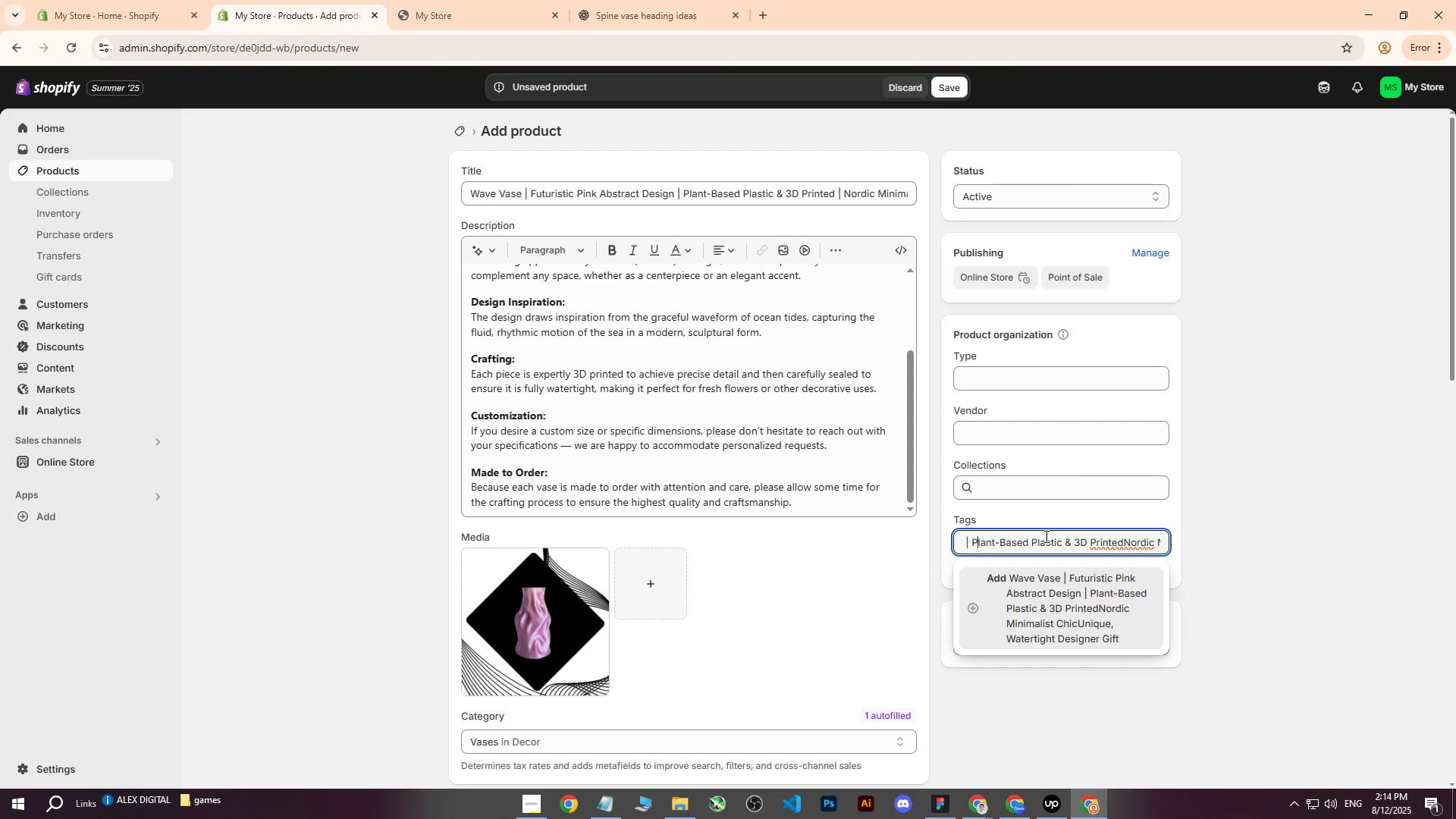 
key(ArrowLeft)
 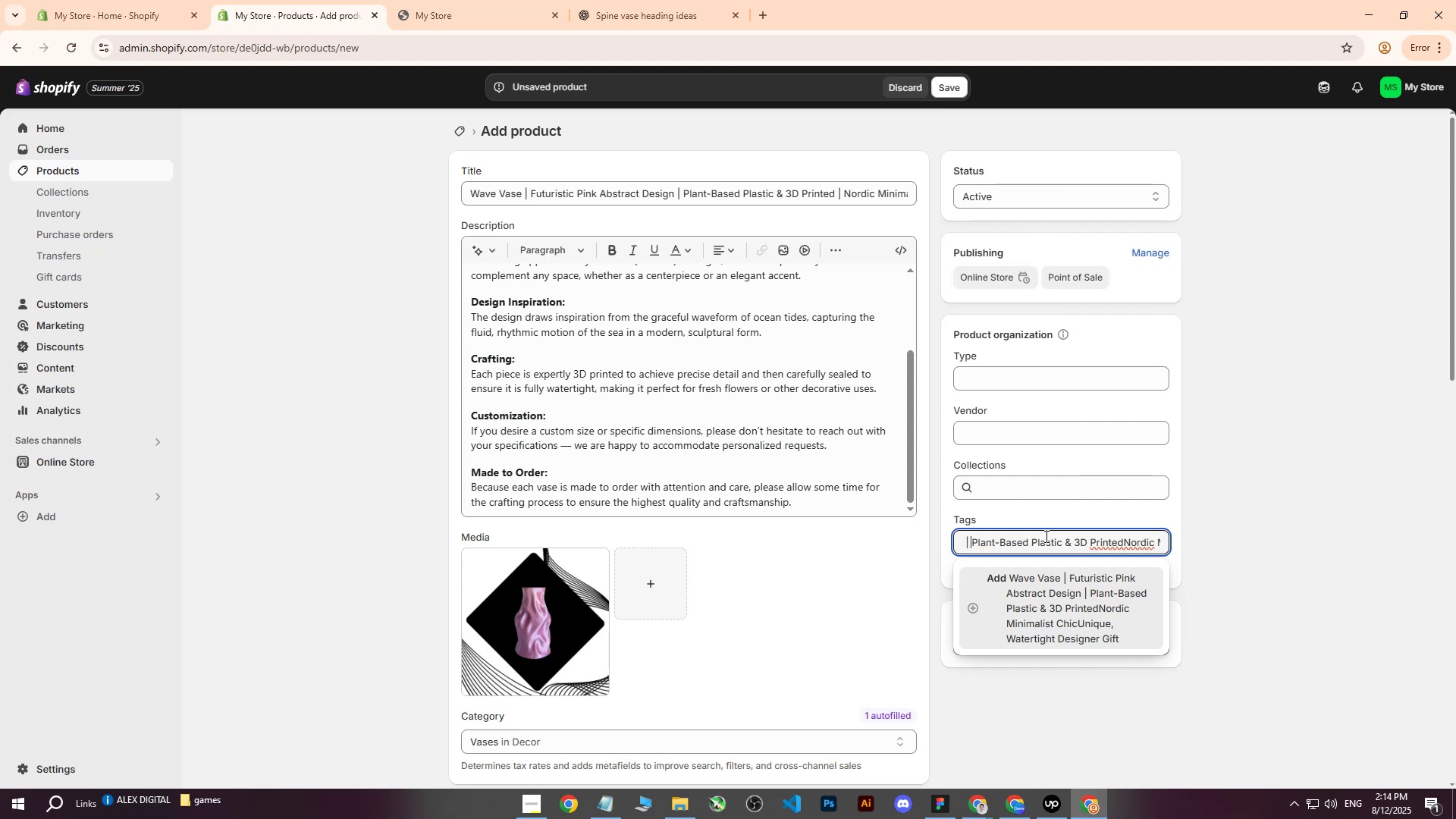 
key(Backspace)
 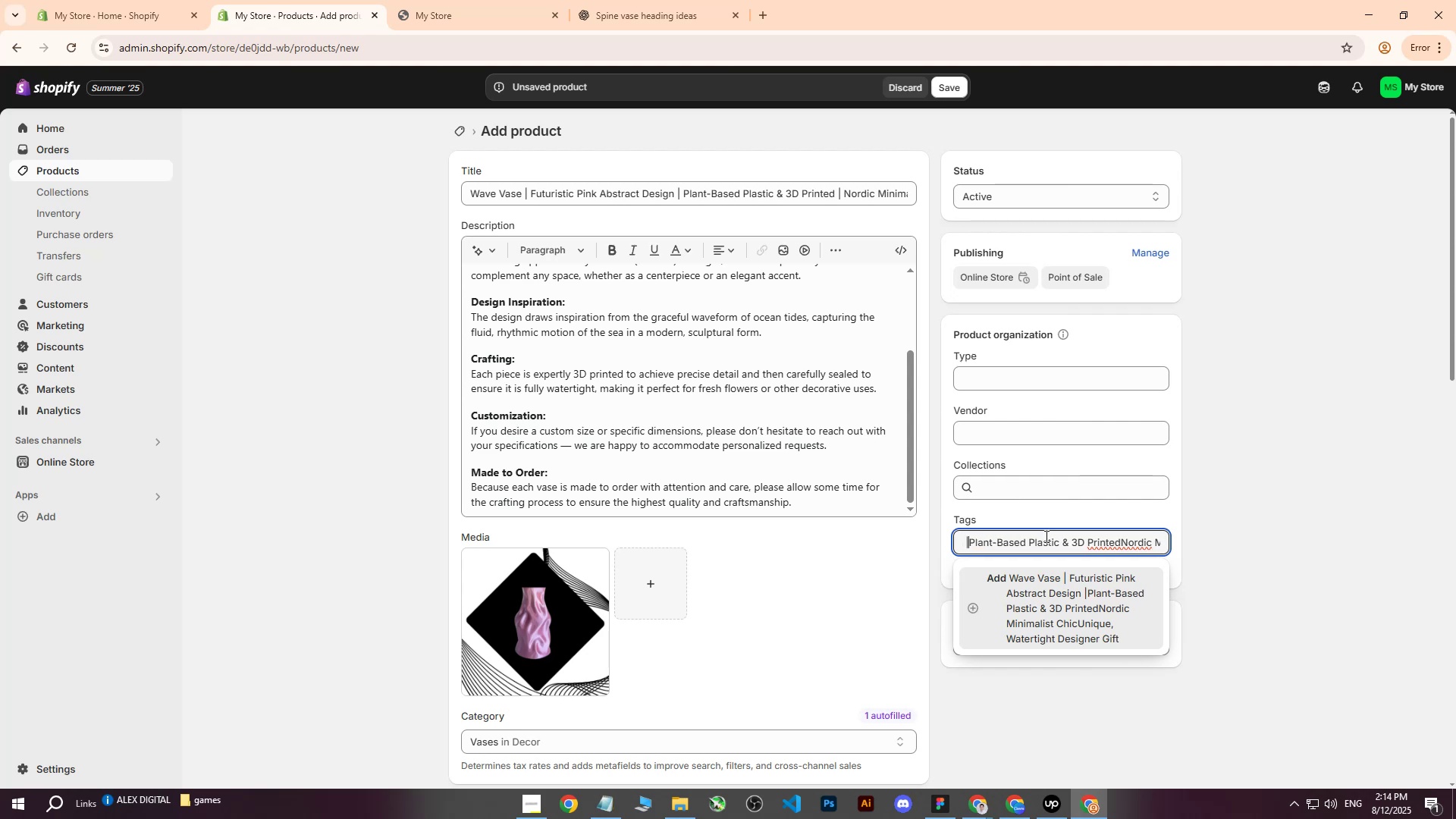 
key(Backspace)
 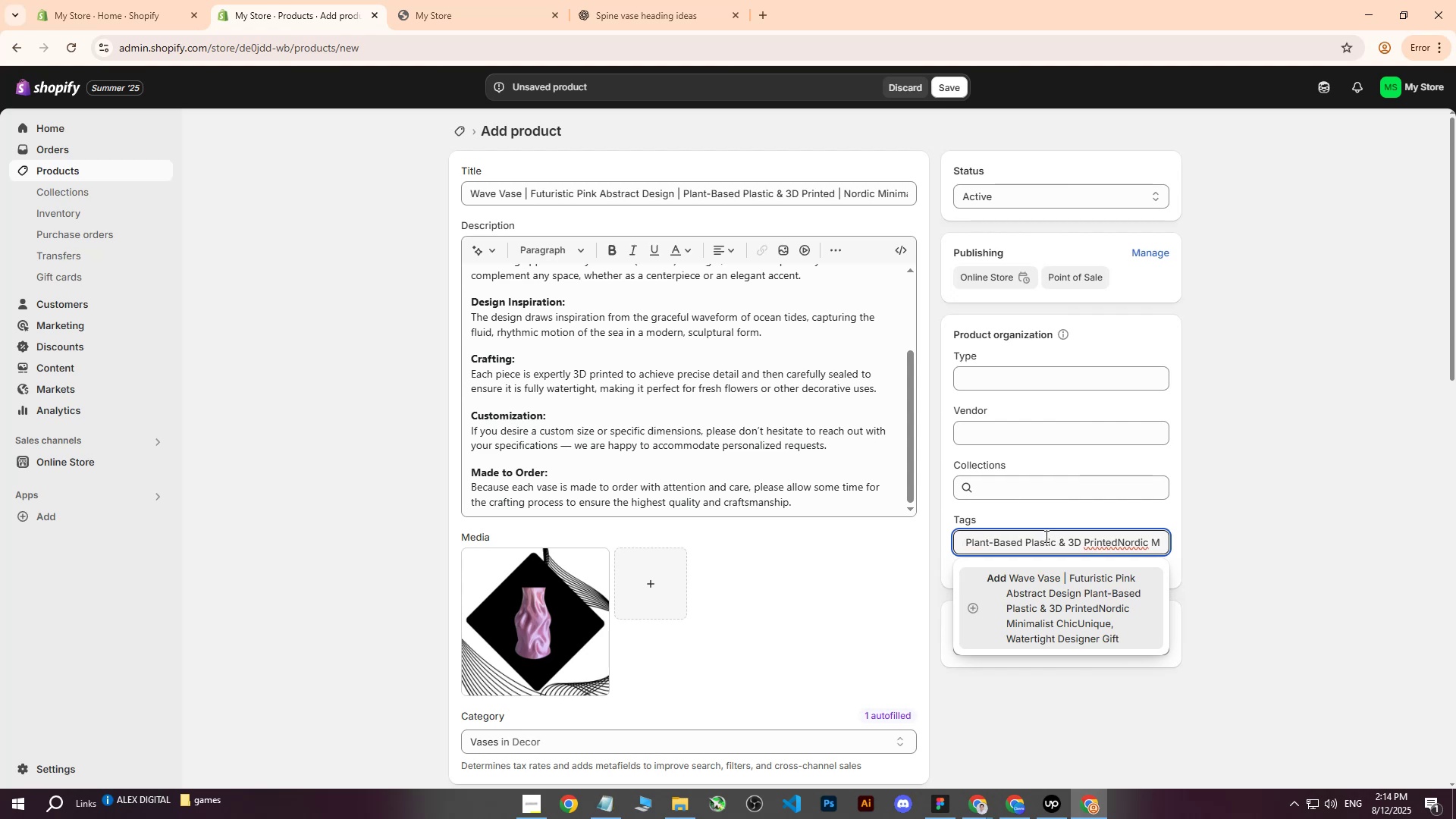 
hold_key(key=ArrowLeft, duration=1.42)
 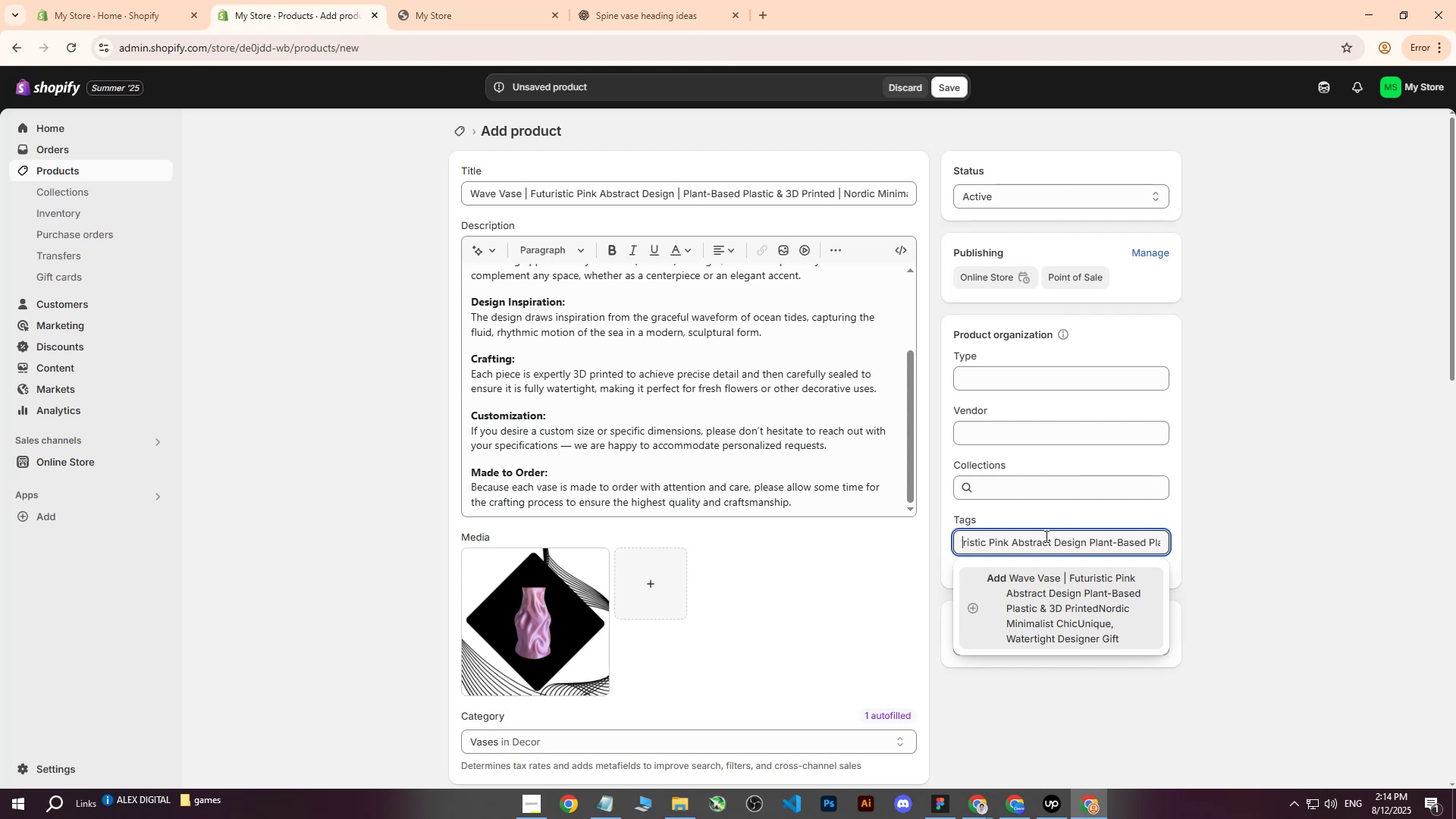 
hold_key(key=ArrowRight, duration=0.46)
 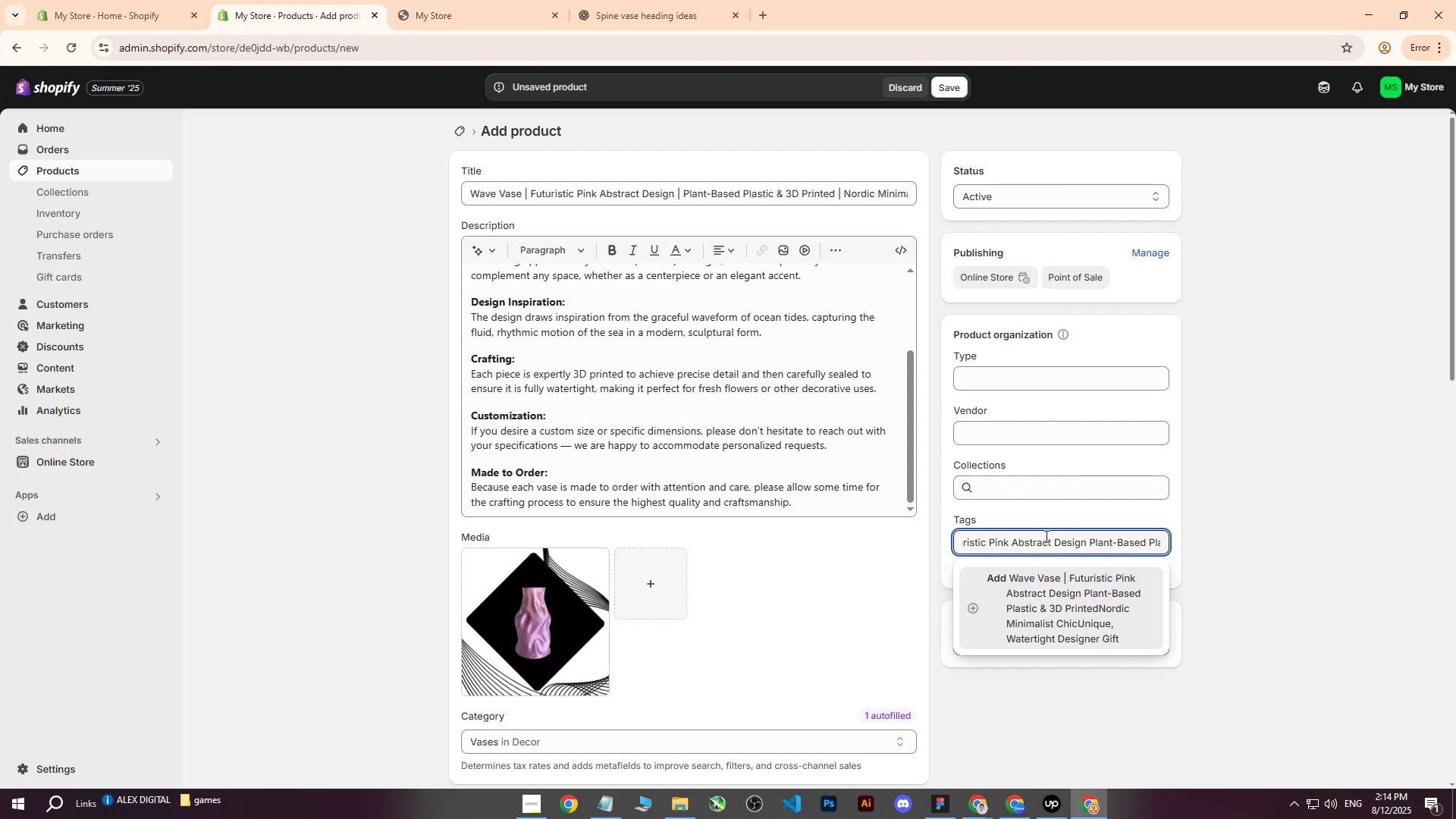 
hold_key(key=ArrowLeft, duration=0.91)
 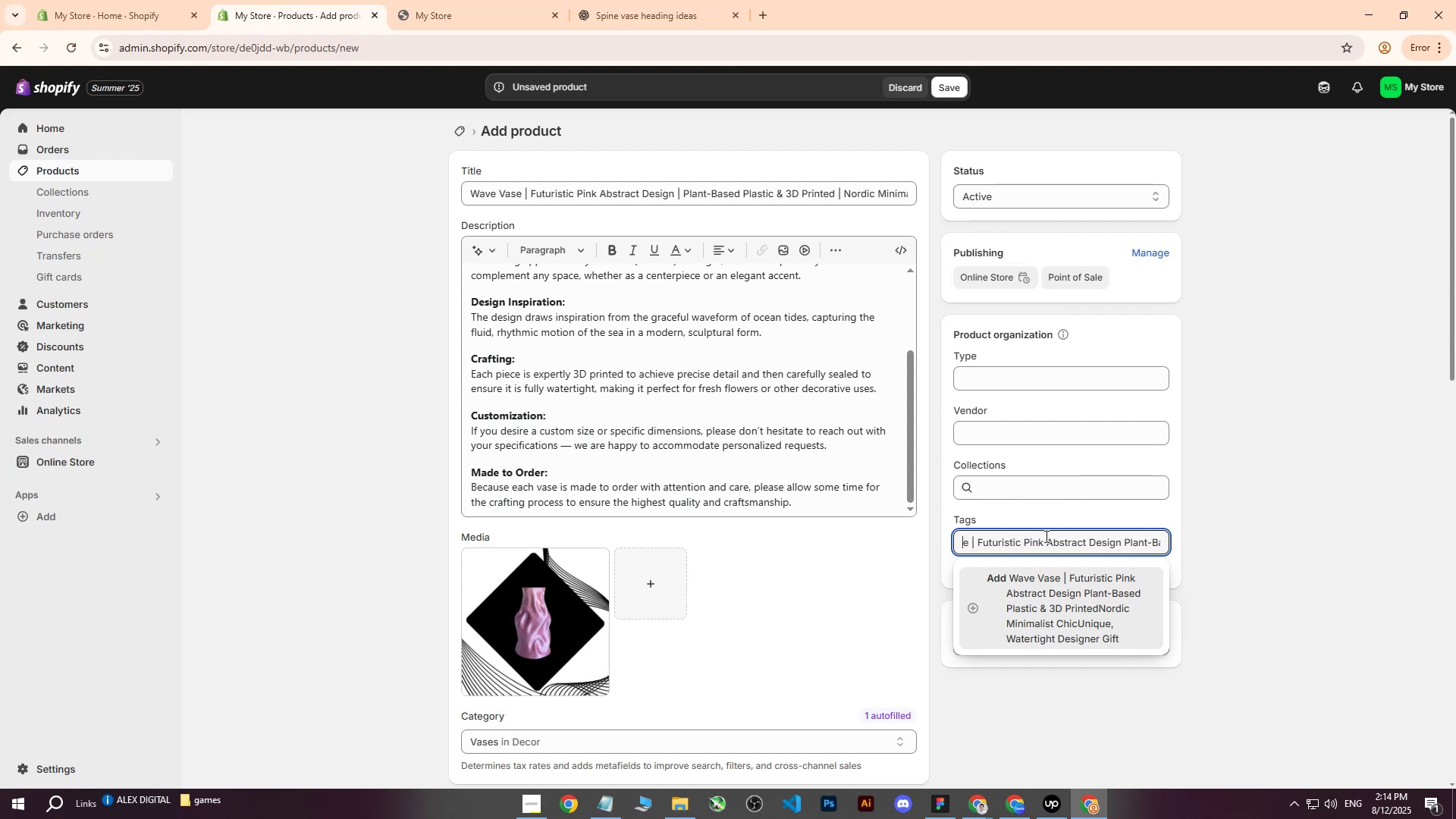 
hold_key(key=ArrowRight, duration=0.51)
 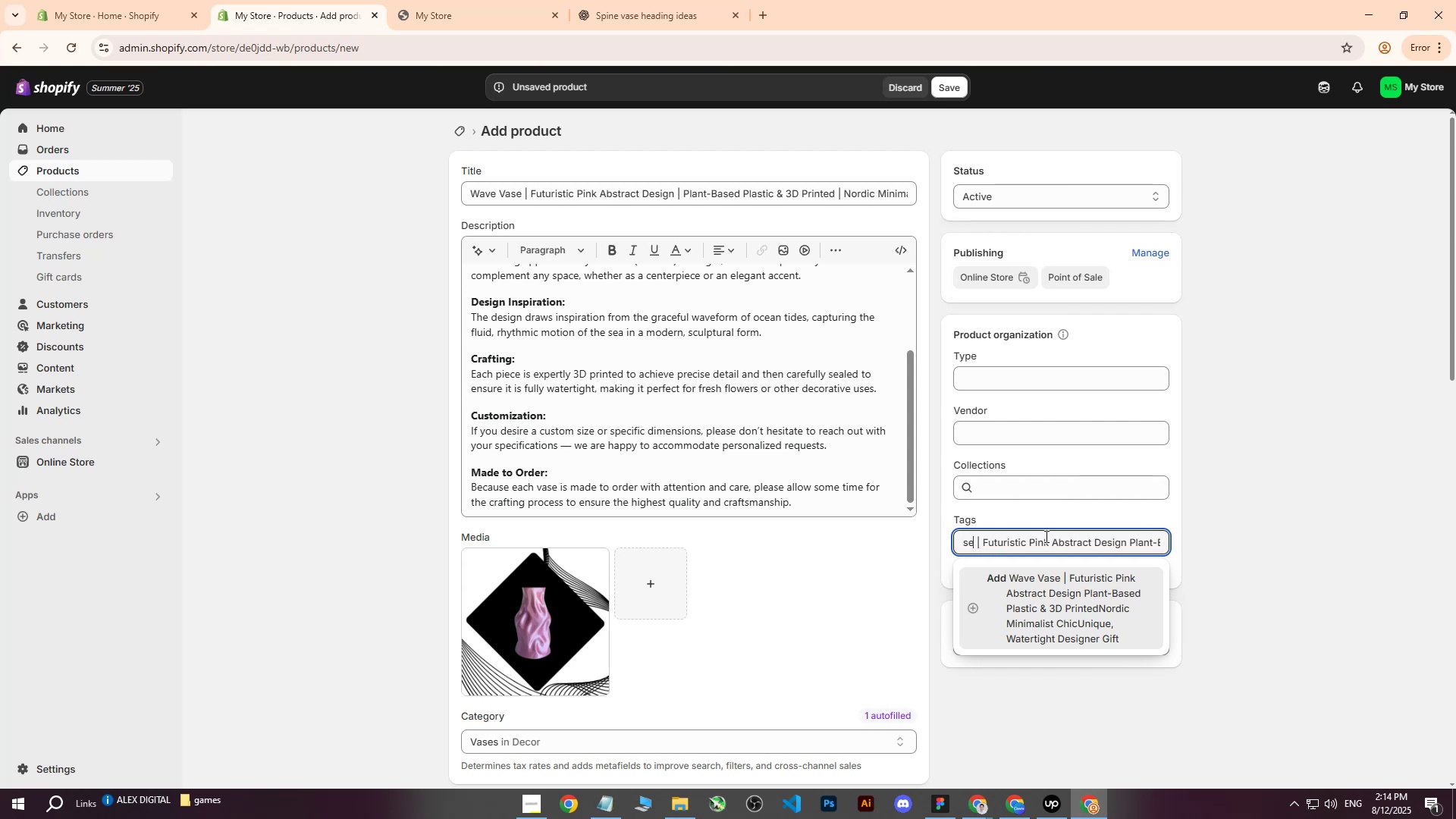 
key(ArrowRight)
 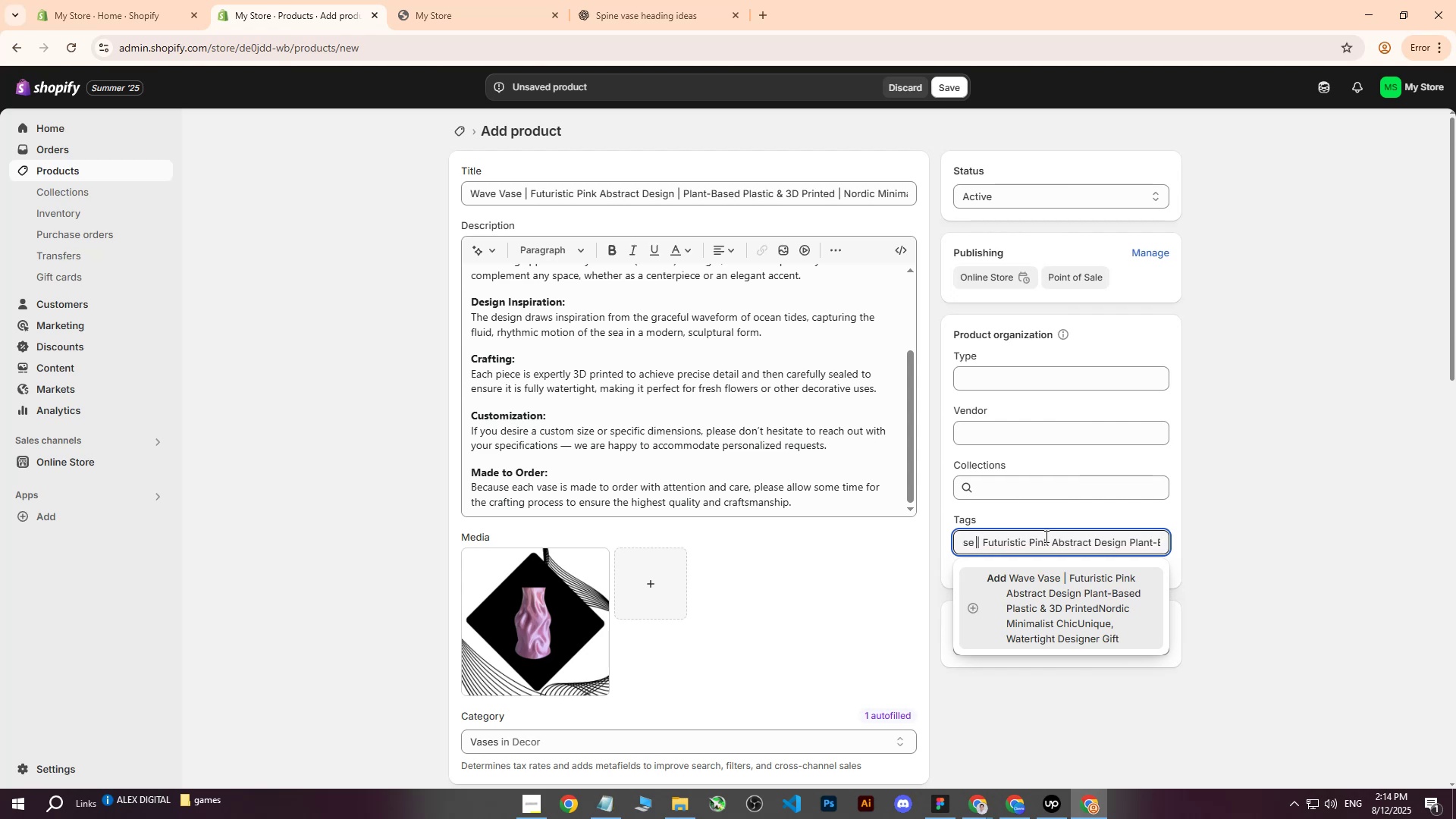 
key(ArrowRight)
 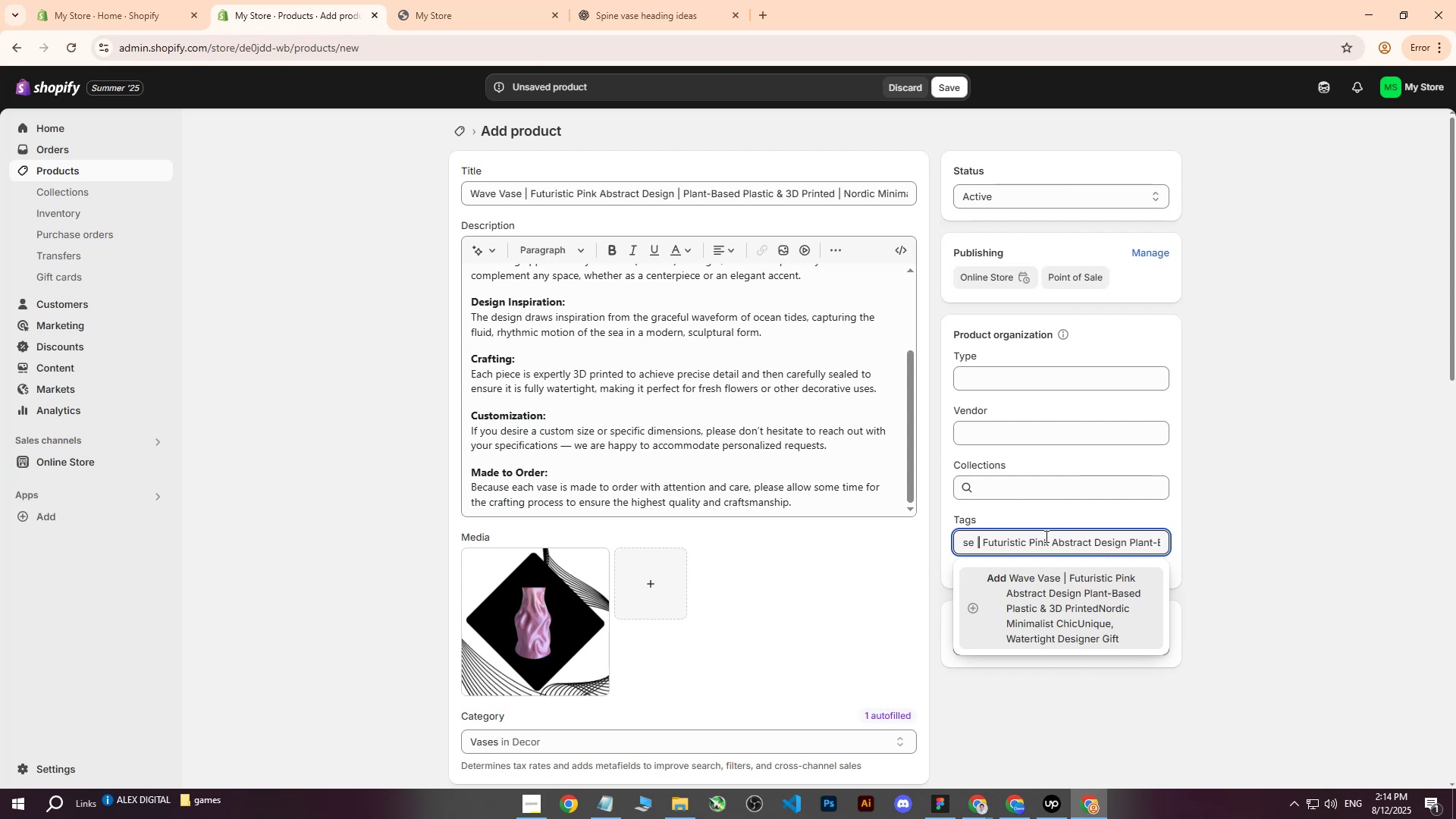 
key(ArrowRight)
 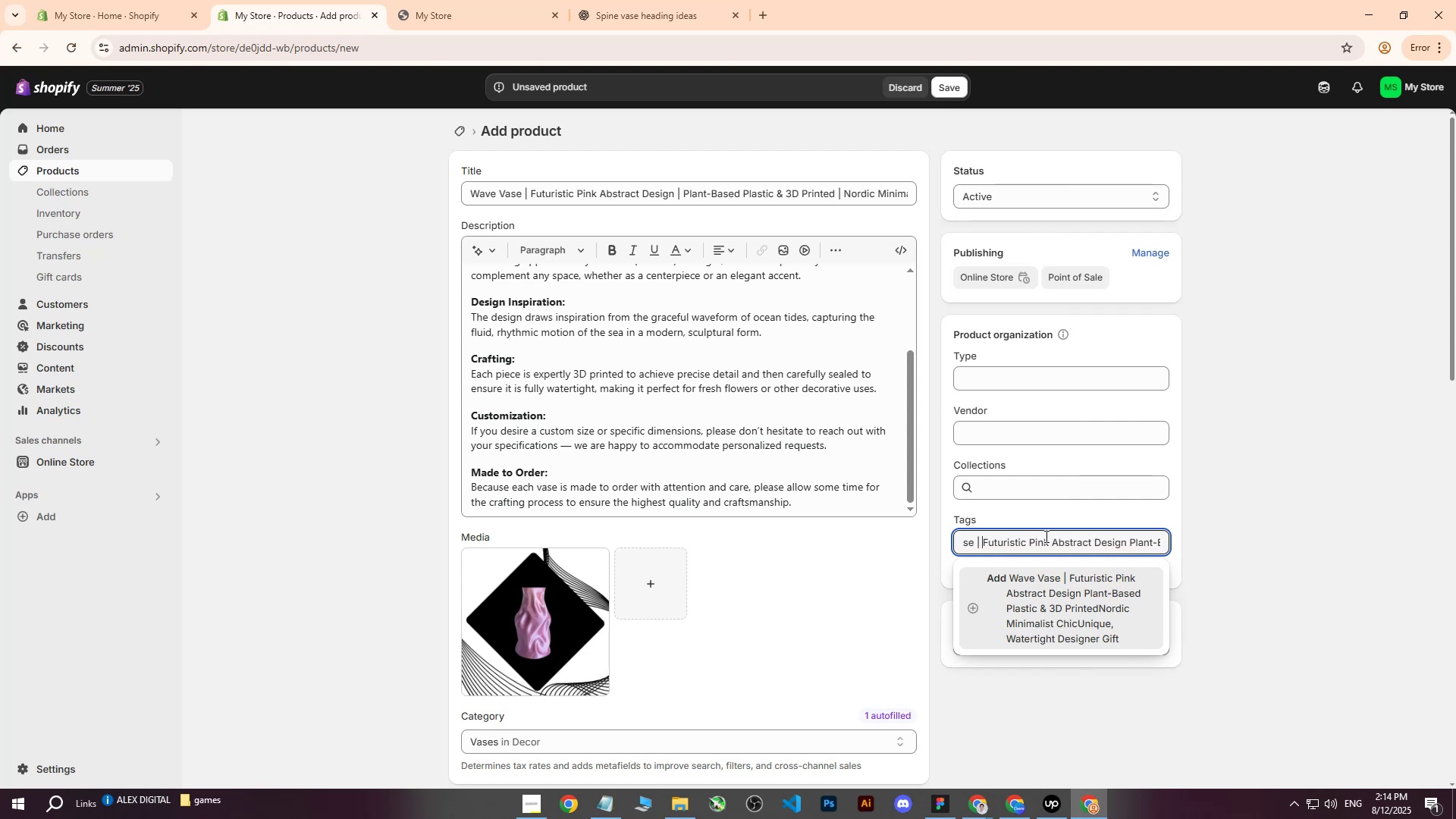 
key(Backspace)
 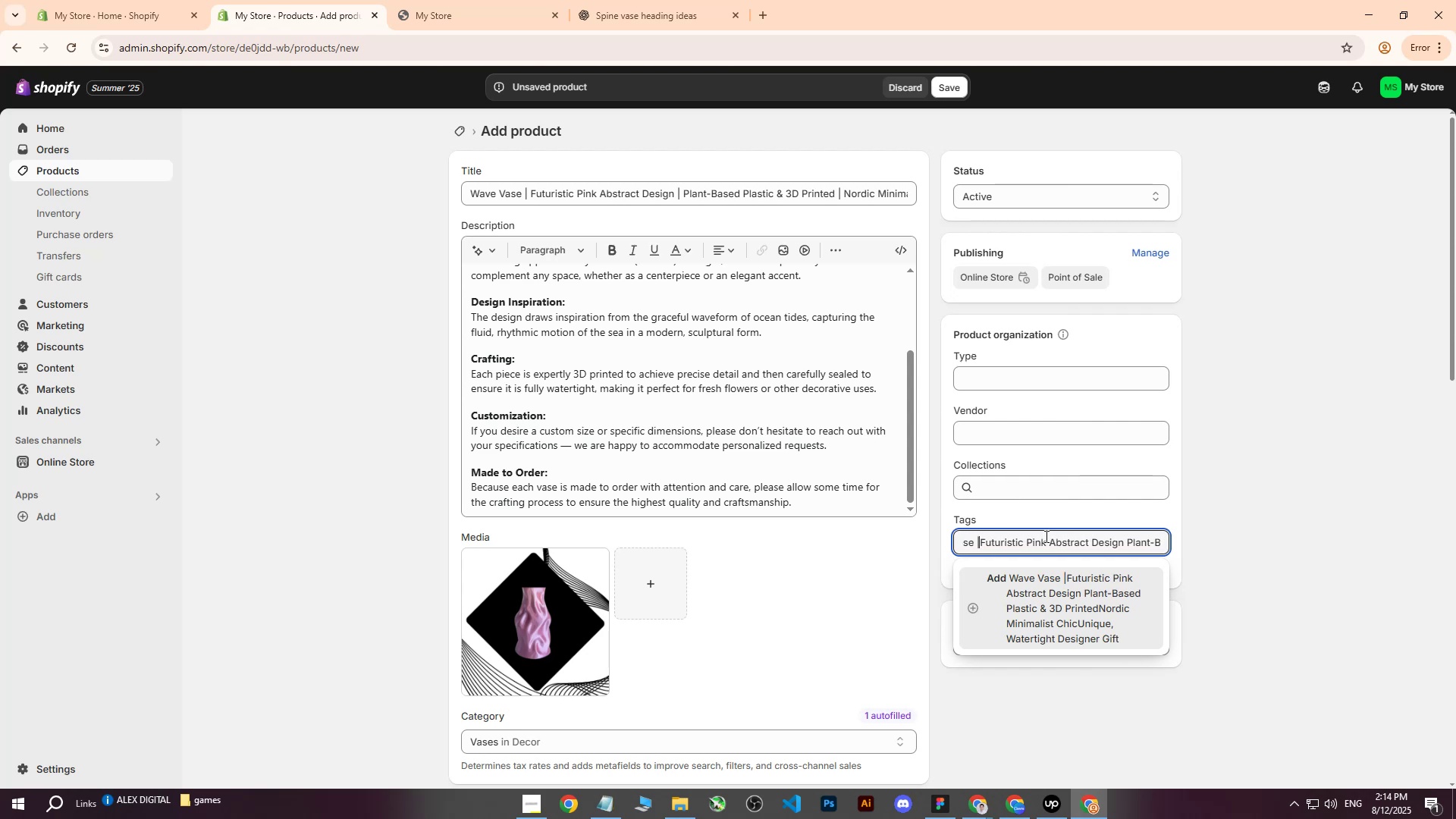 
key(Backspace)
 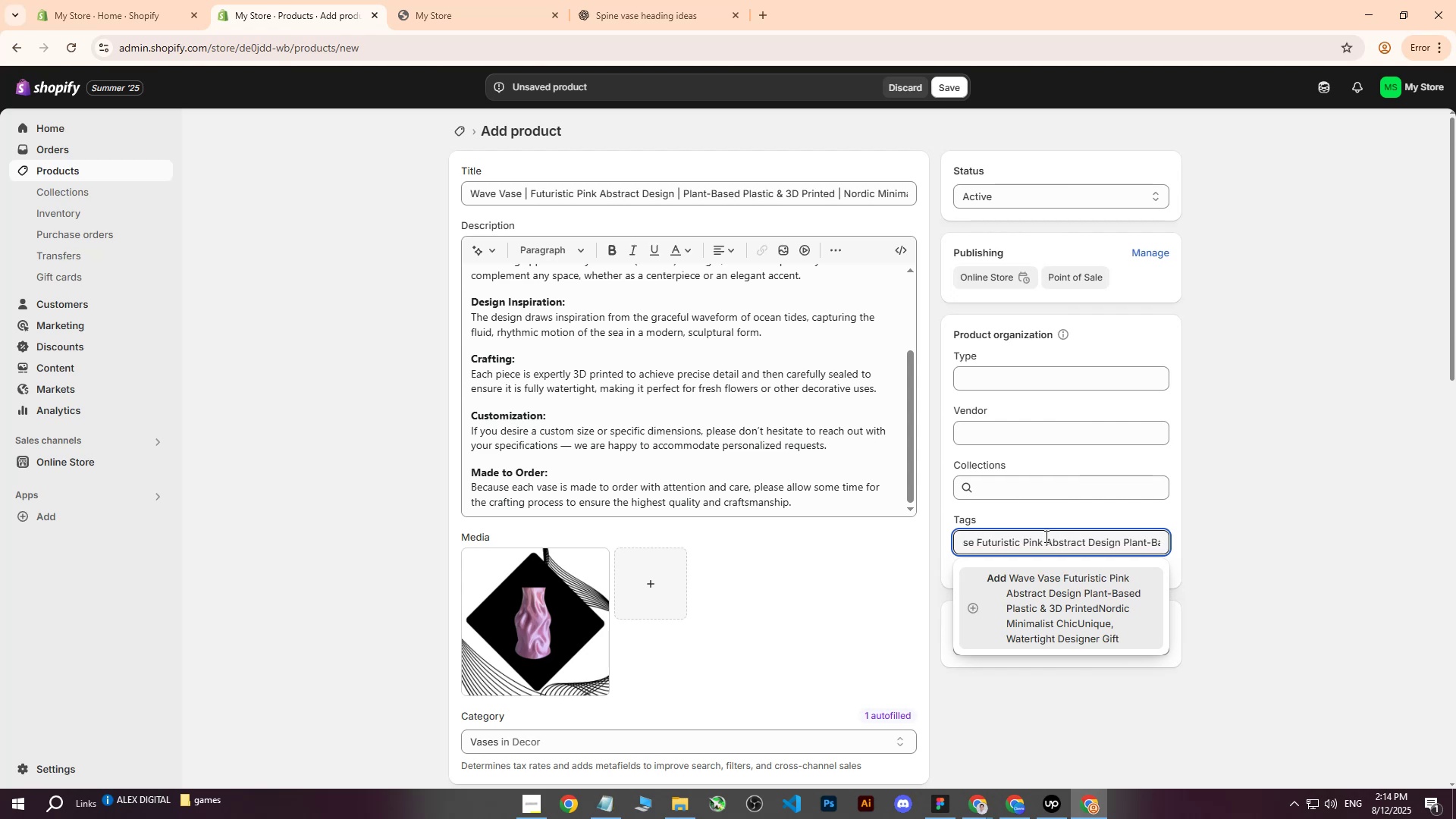 
key(Backspace)
 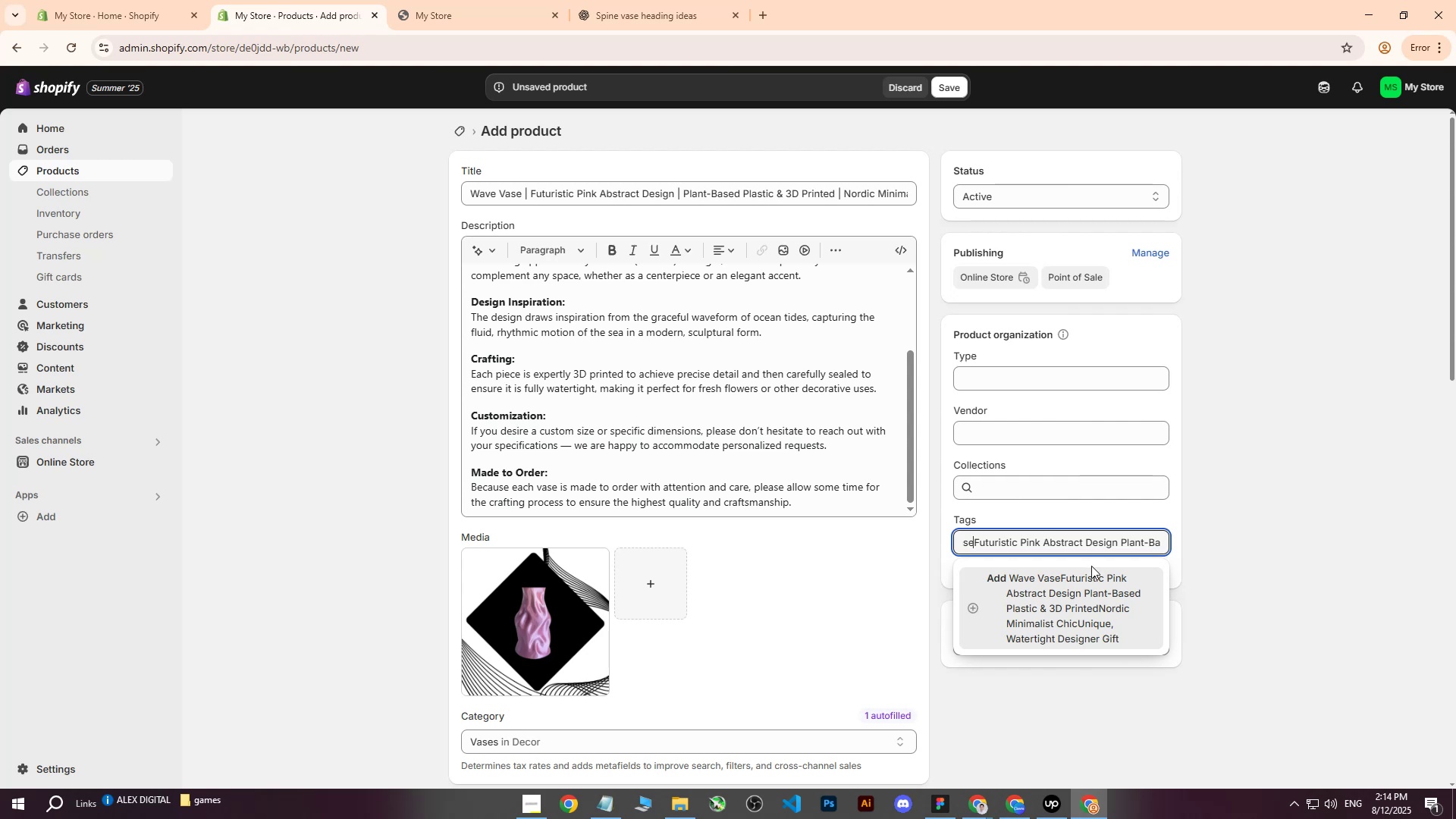 
left_click([1074, 590])
 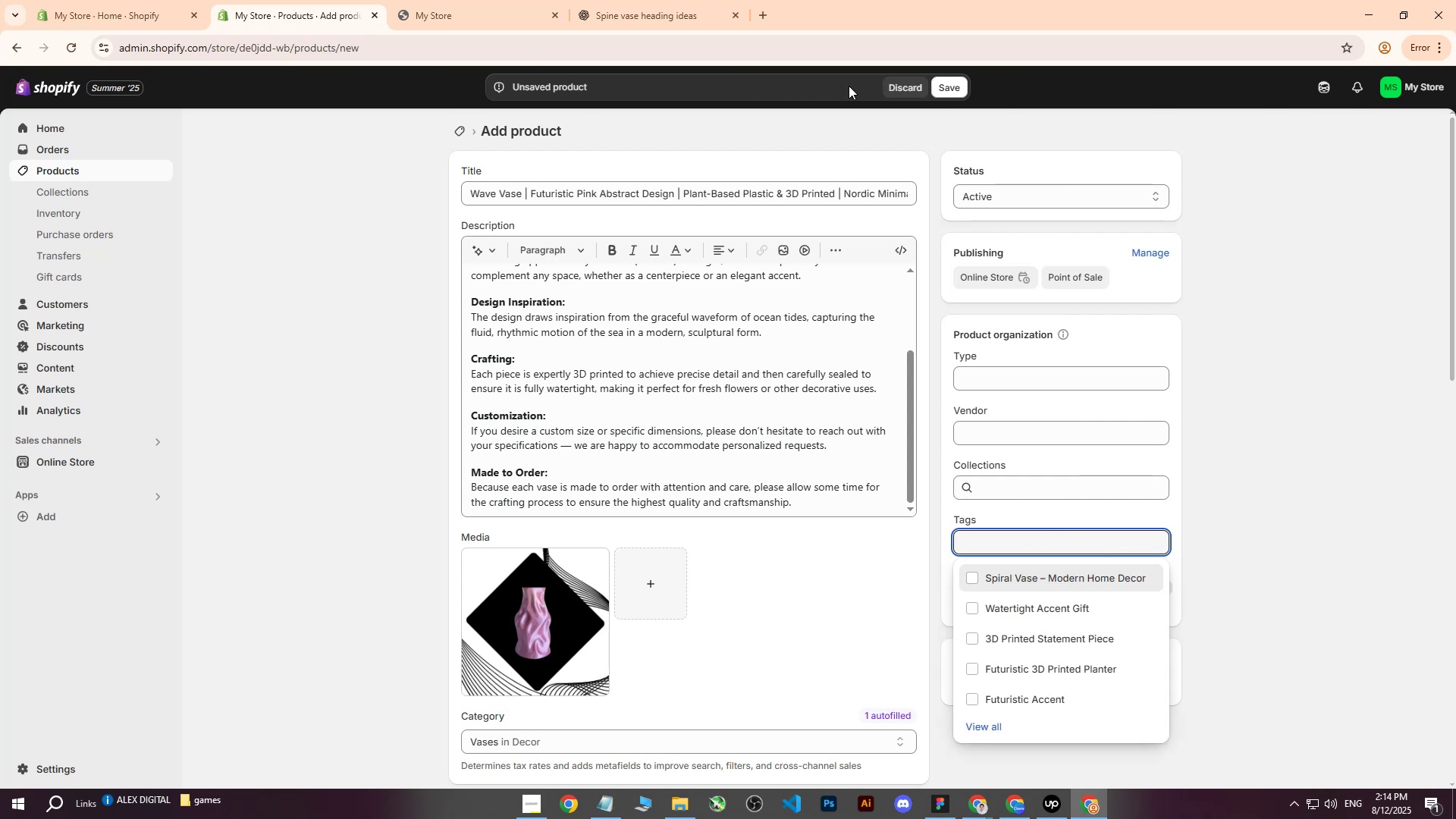 
left_click([953, 86])
 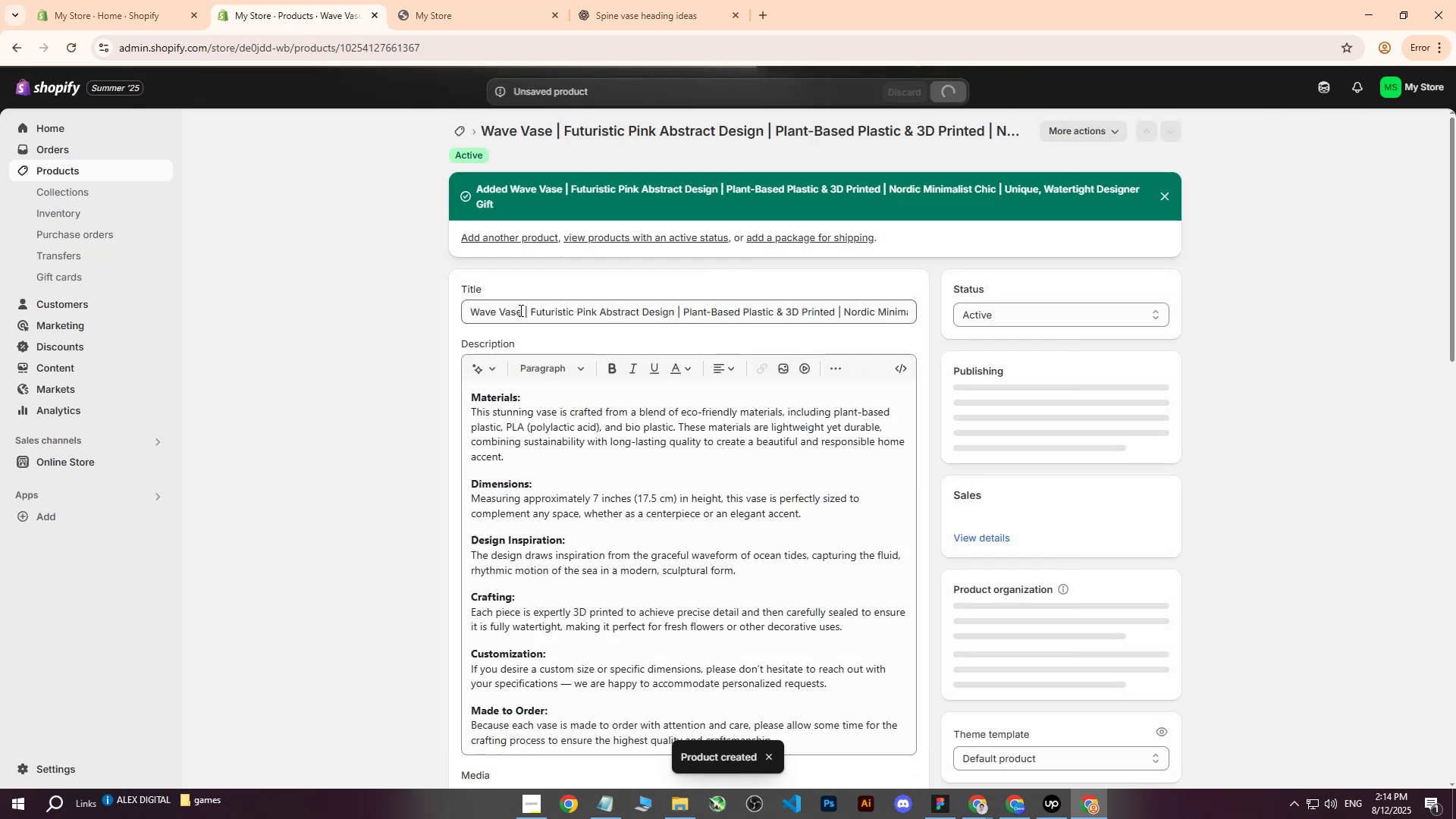 
scroll: coordinate [807, 475], scroll_direction: down, amount: 19.0
 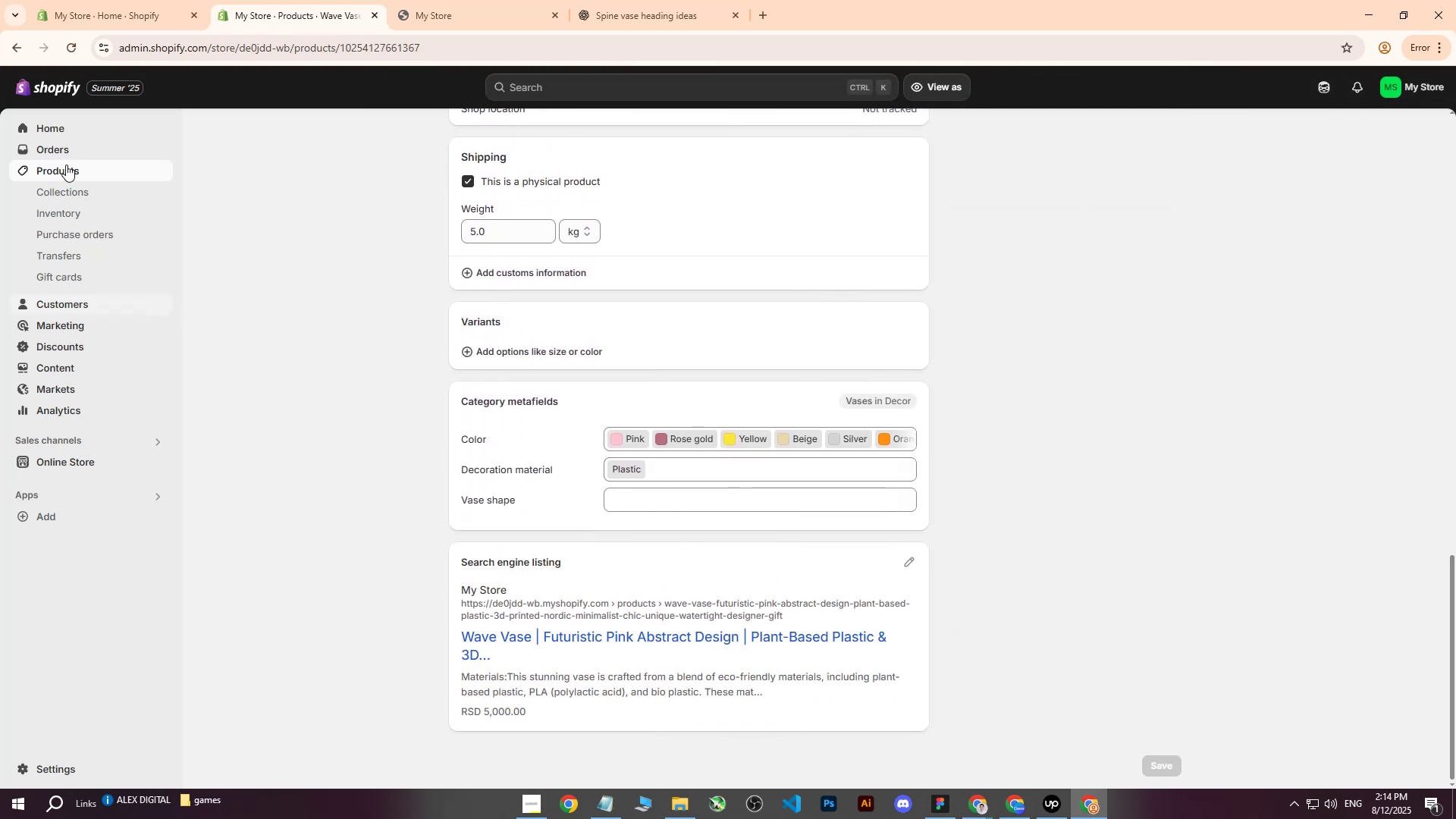 
scroll: coordinate [382, 406], scroll_direction: up, amount: 24.0
 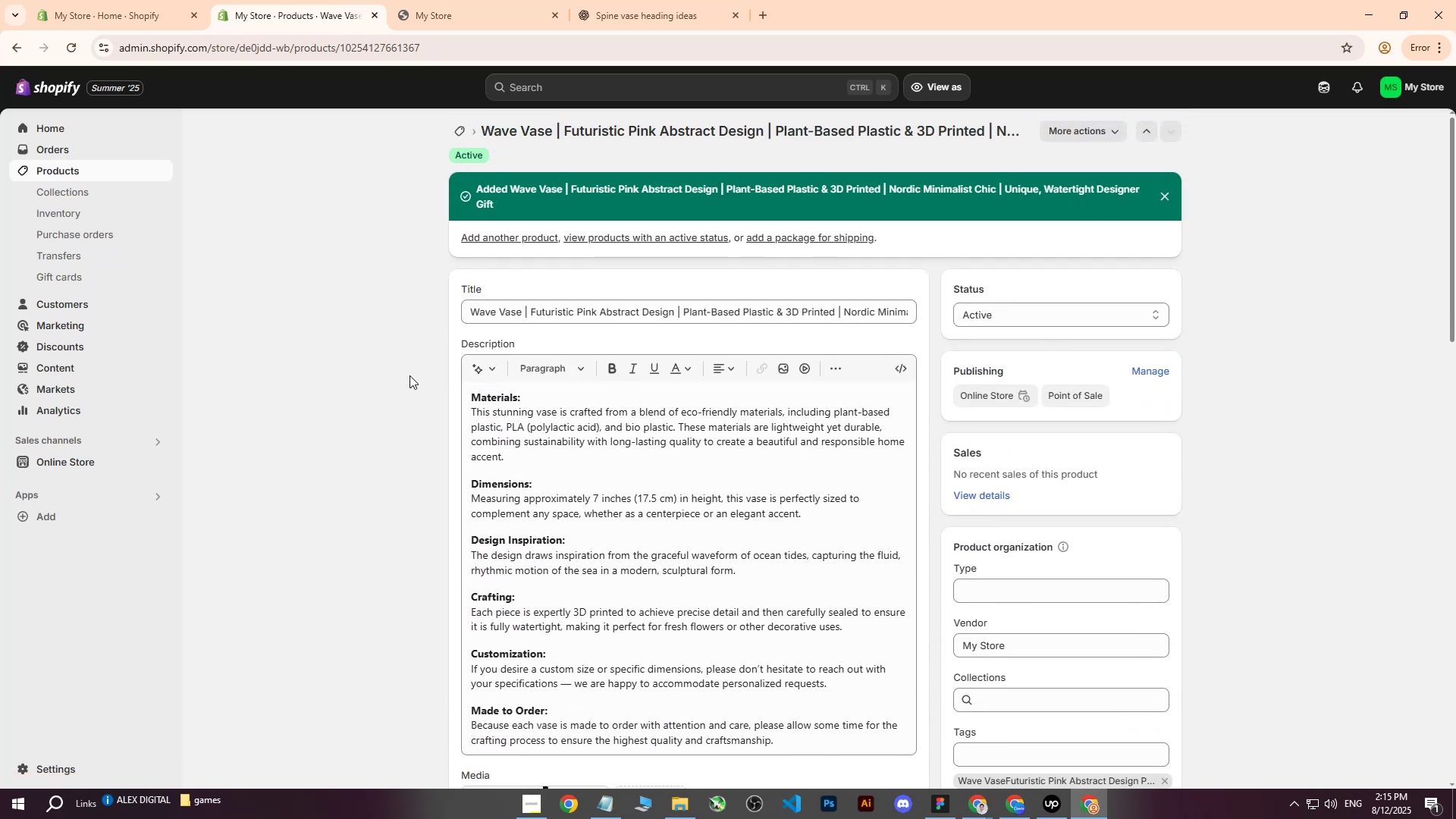 
wait(9.32)
 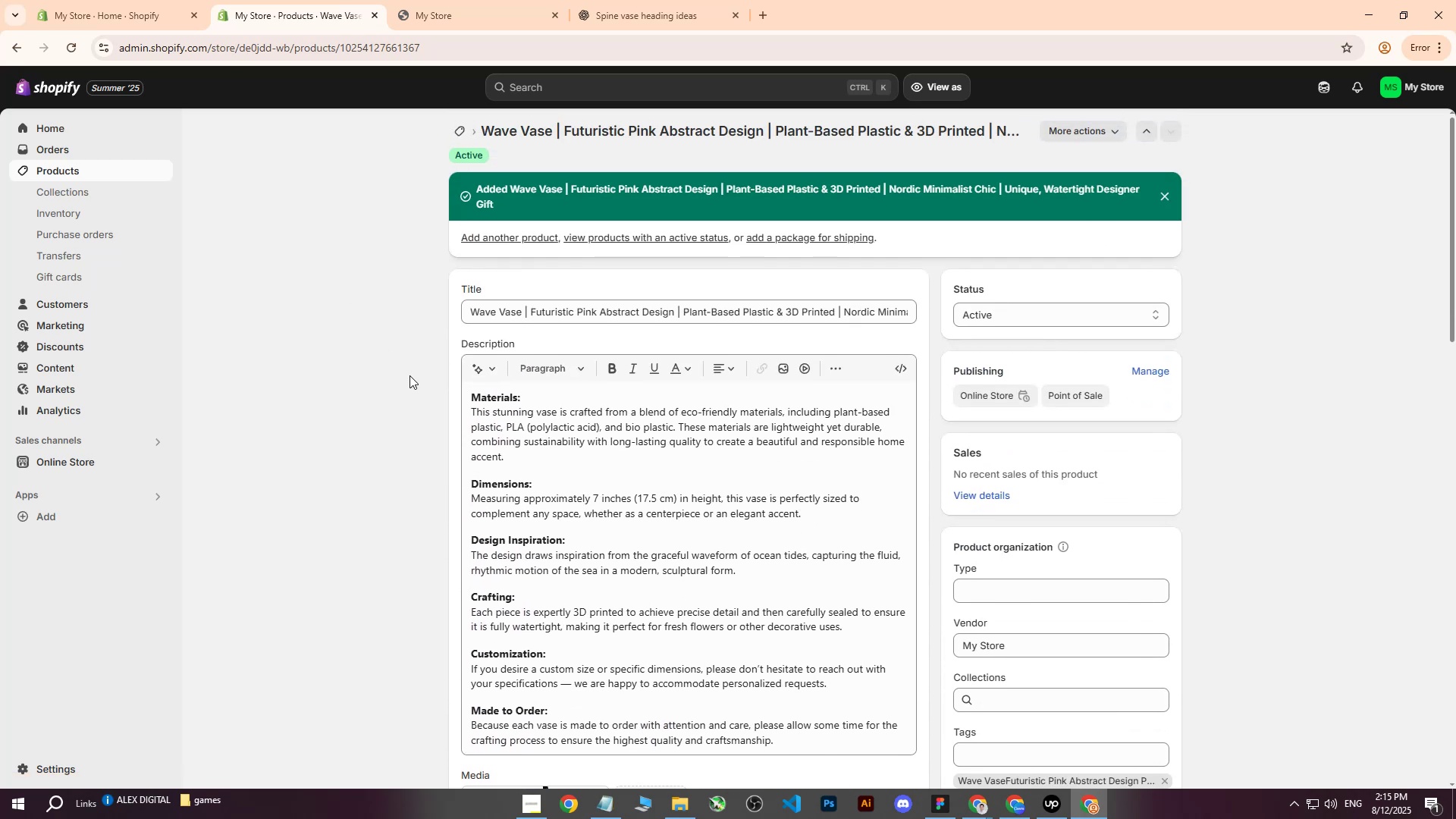 
left_click([66, 170])
 